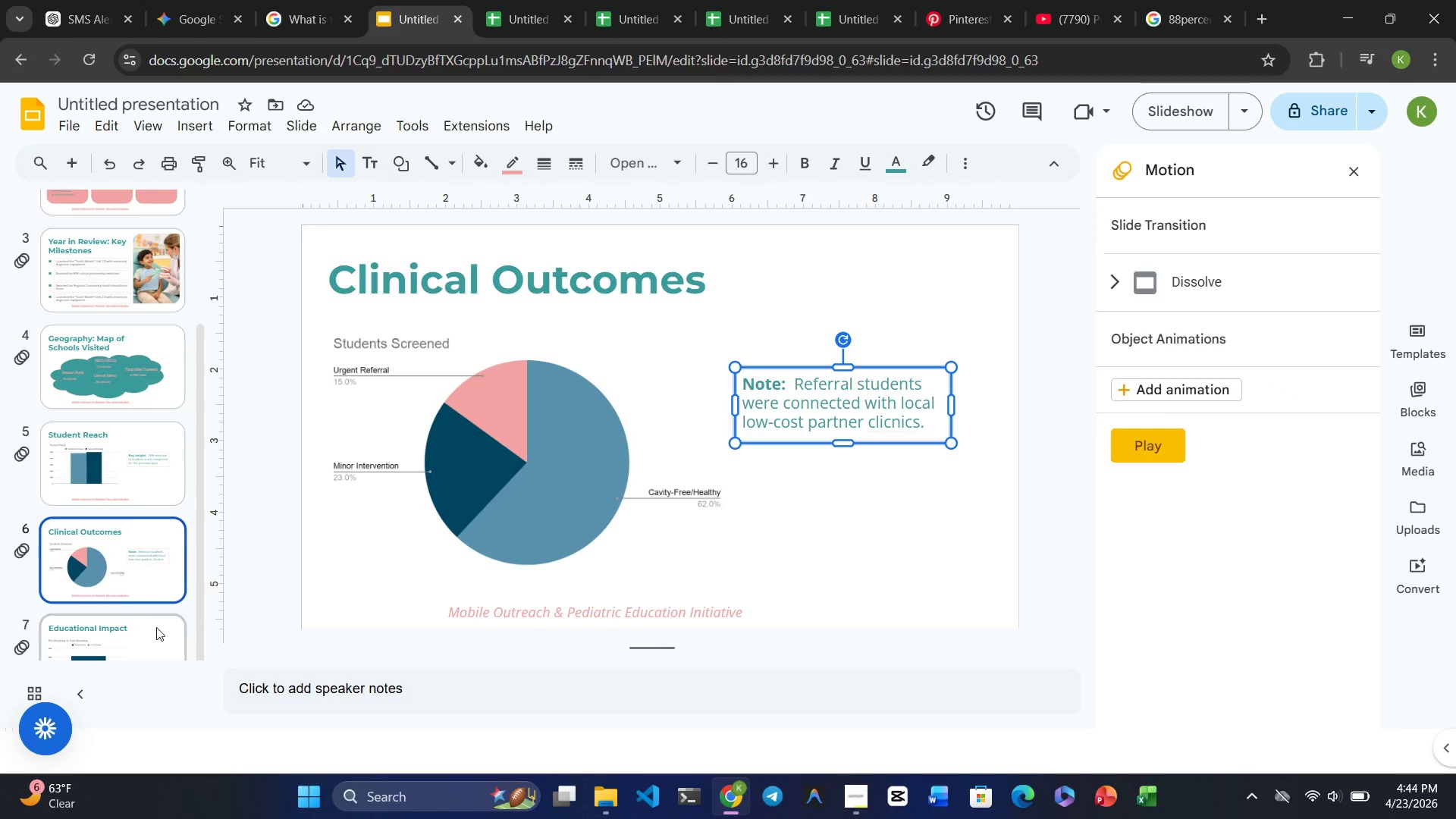 
left_click([144, 630])
 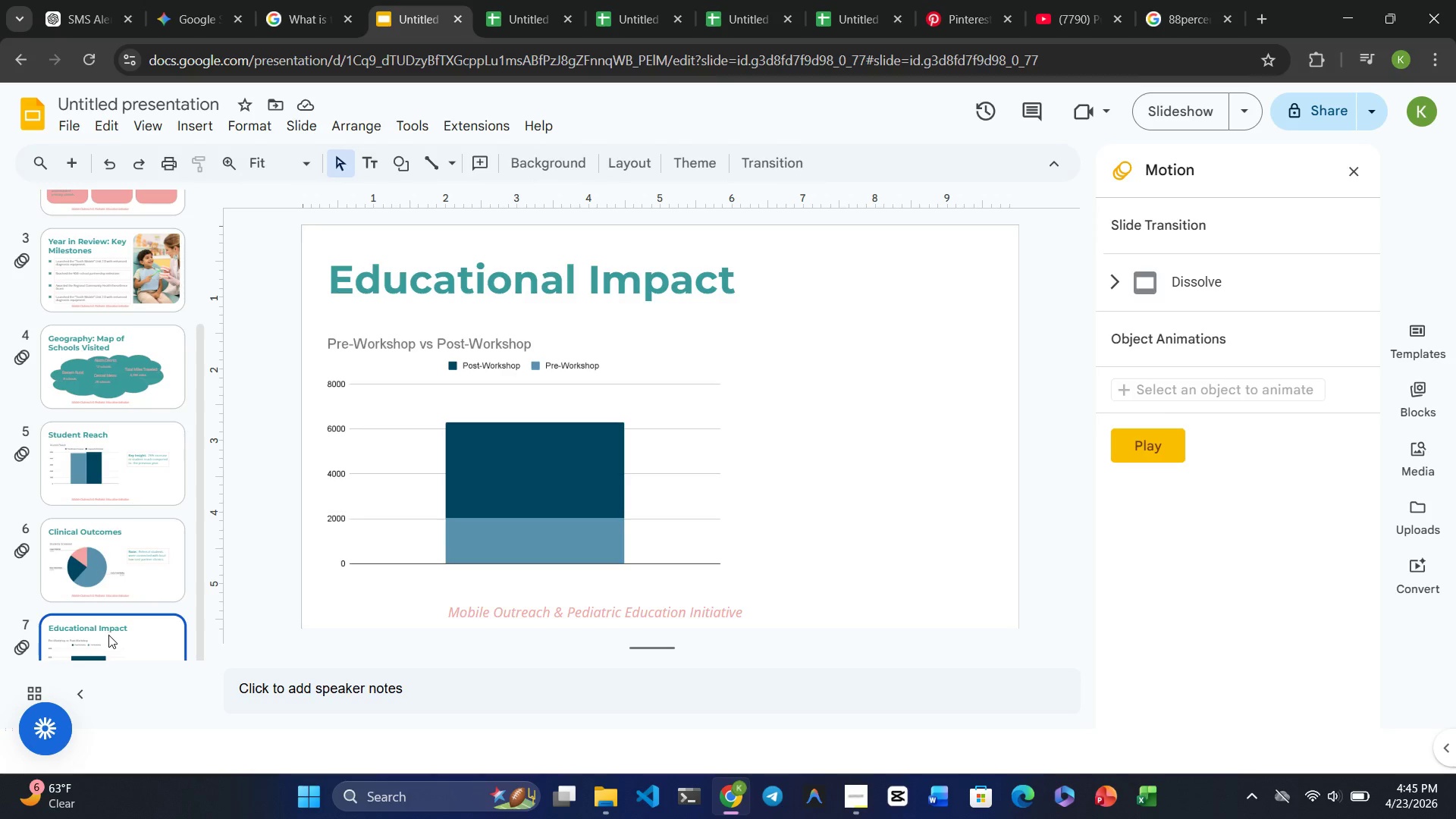 
left_click([811, 489])
 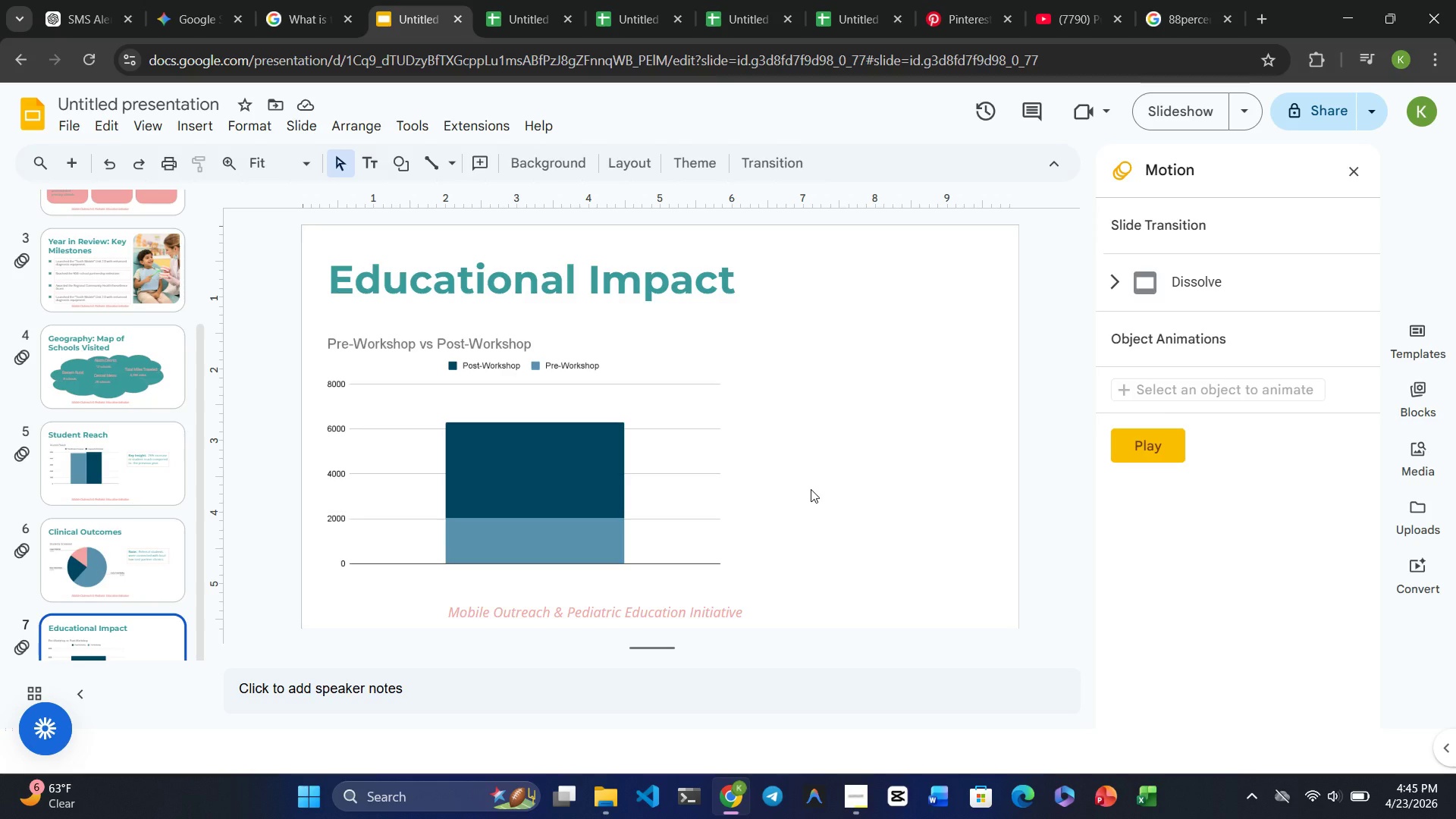 
key(Control+V)
 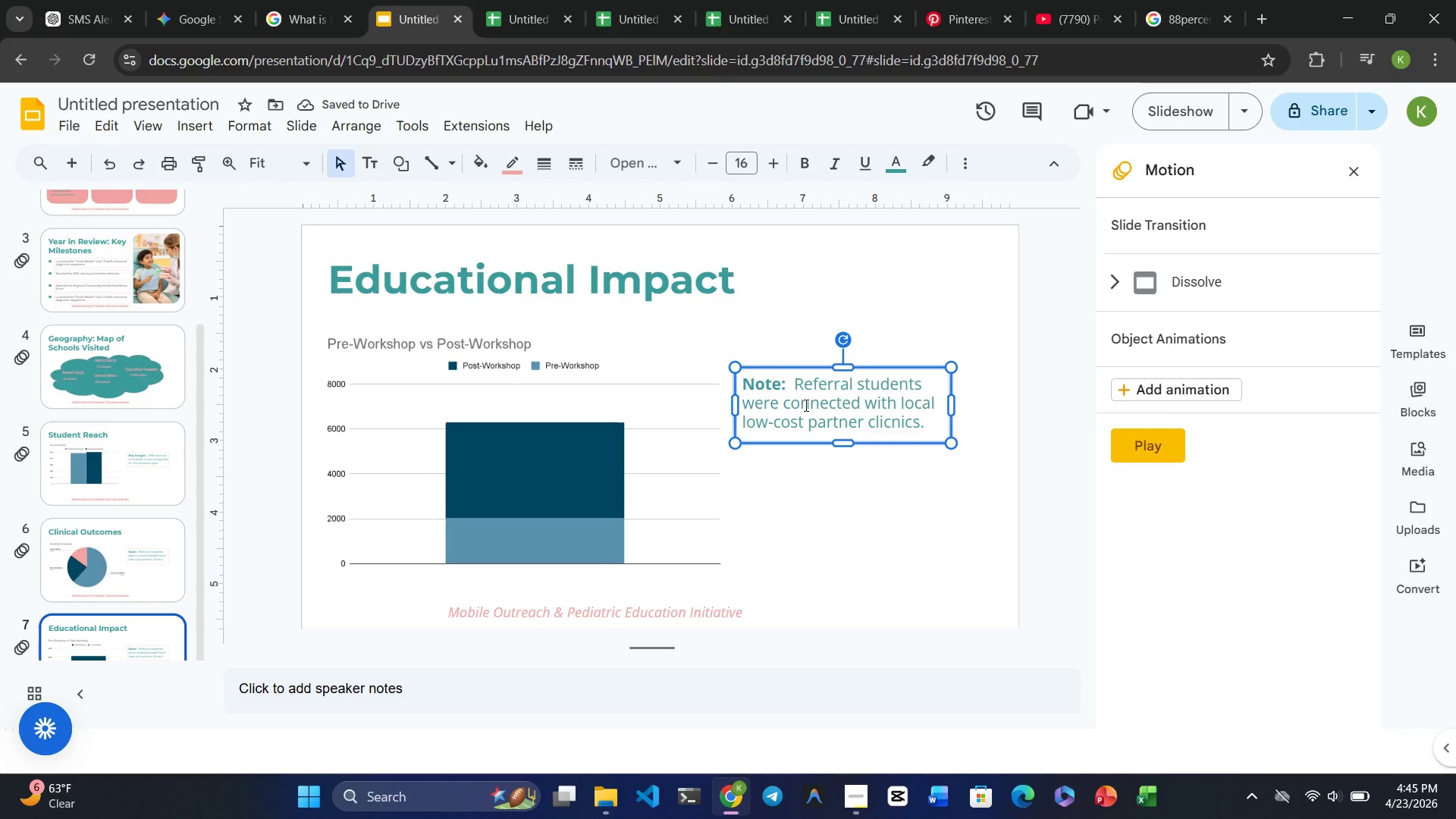 
wait(6.53)
 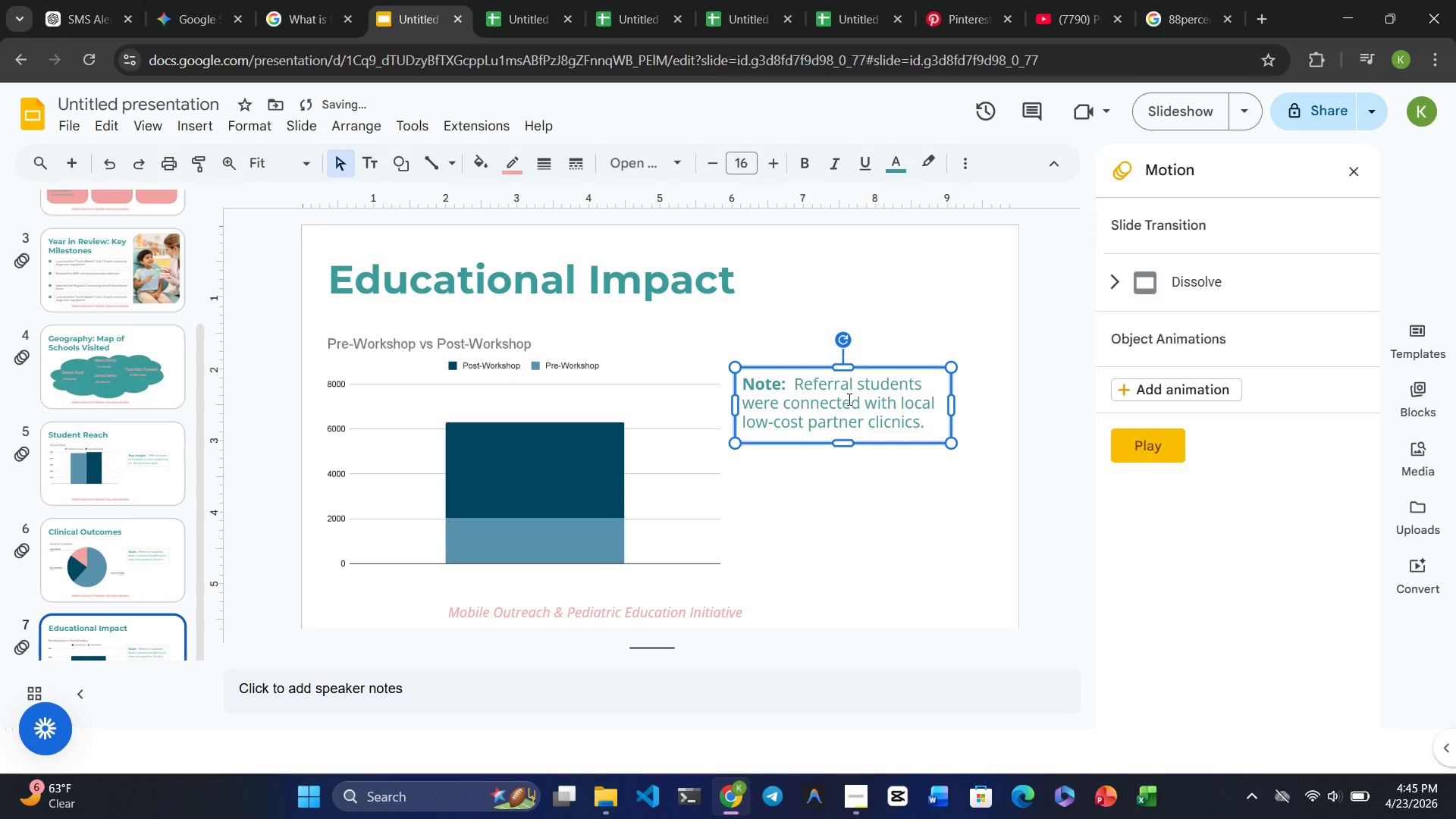 
left_click_drag(start_coordinate=[825, 369], to_coordinate=[835, 390])
 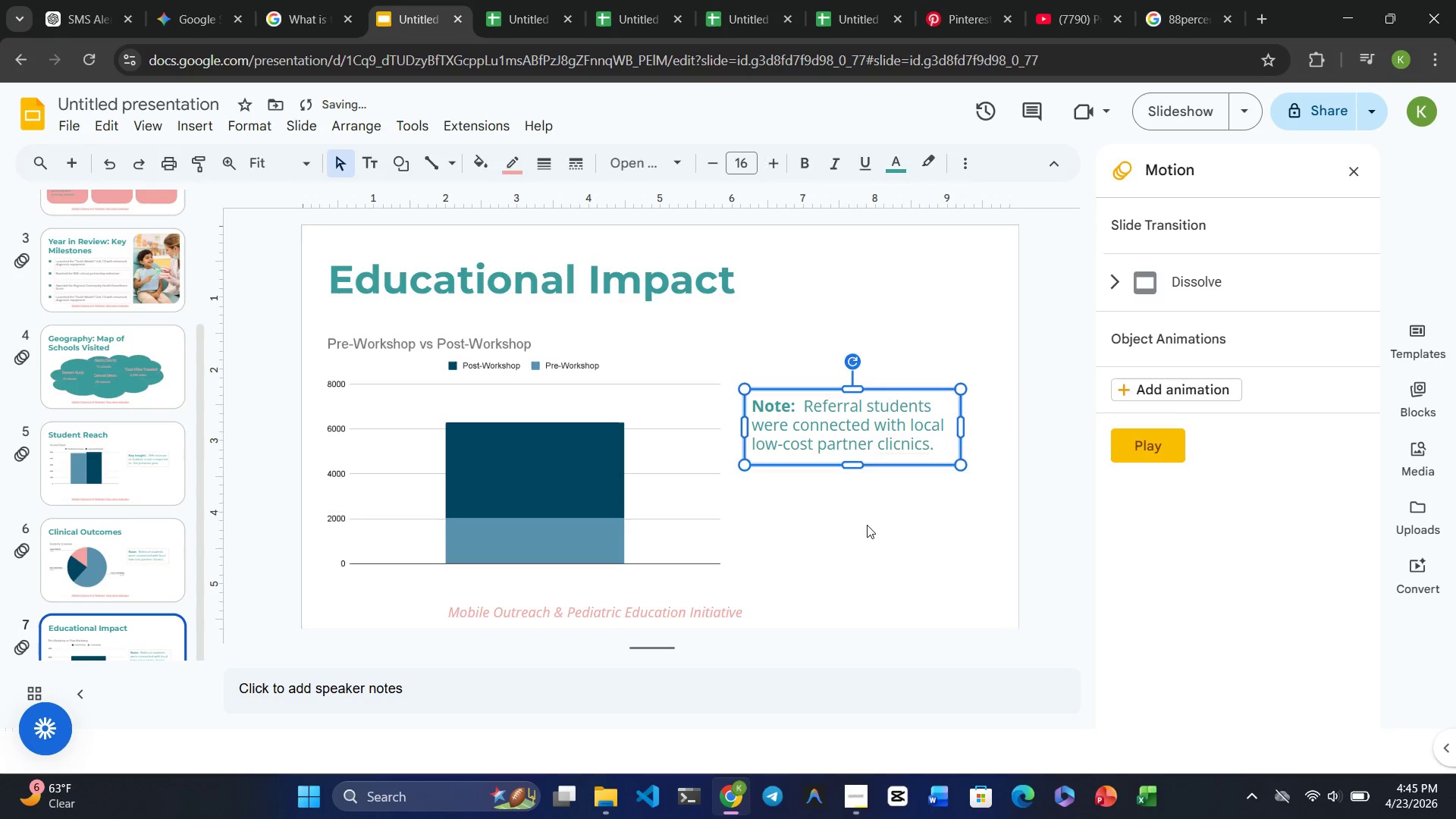 
left_click([867, 525])
 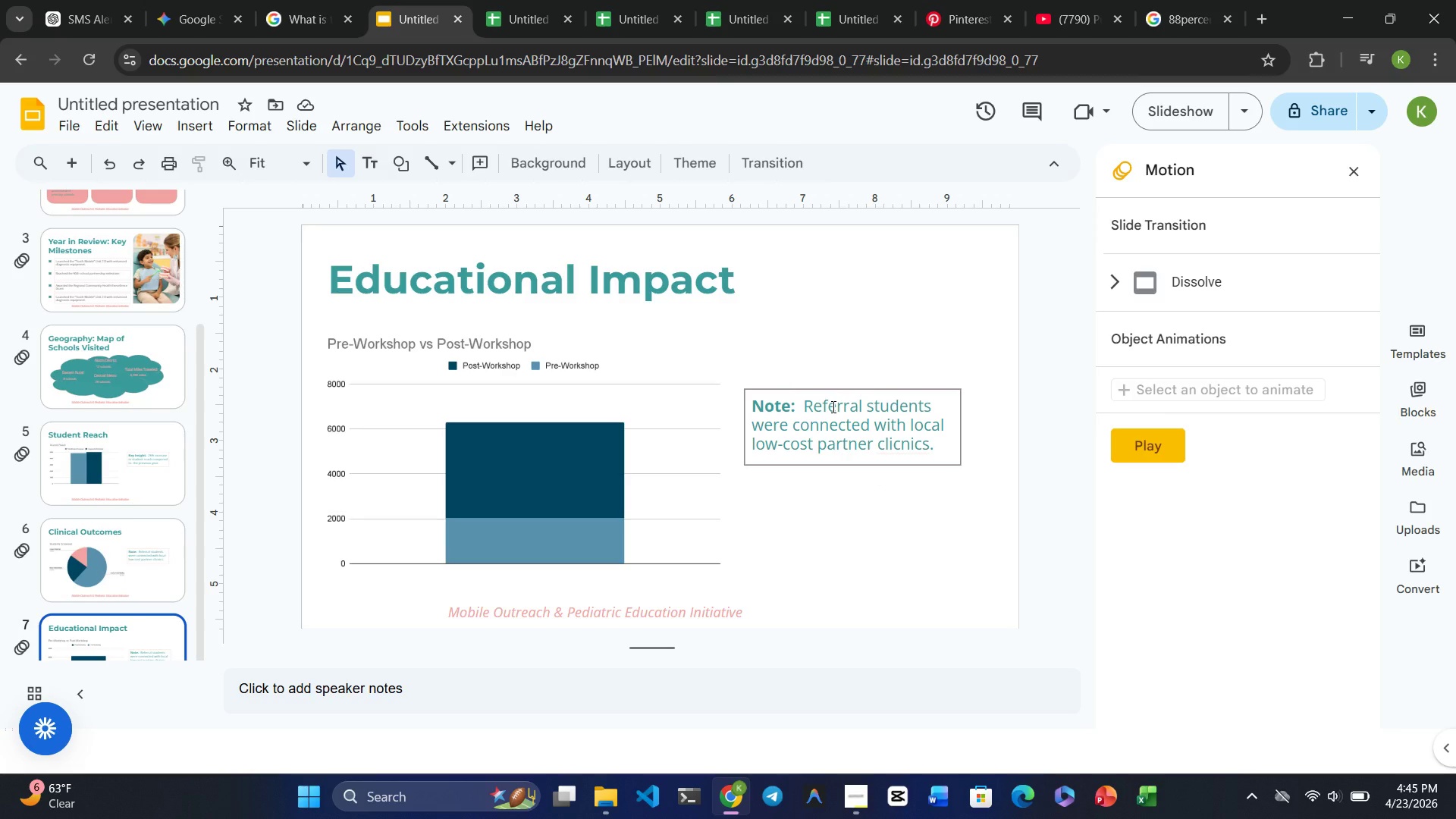 
wait(18.38)
 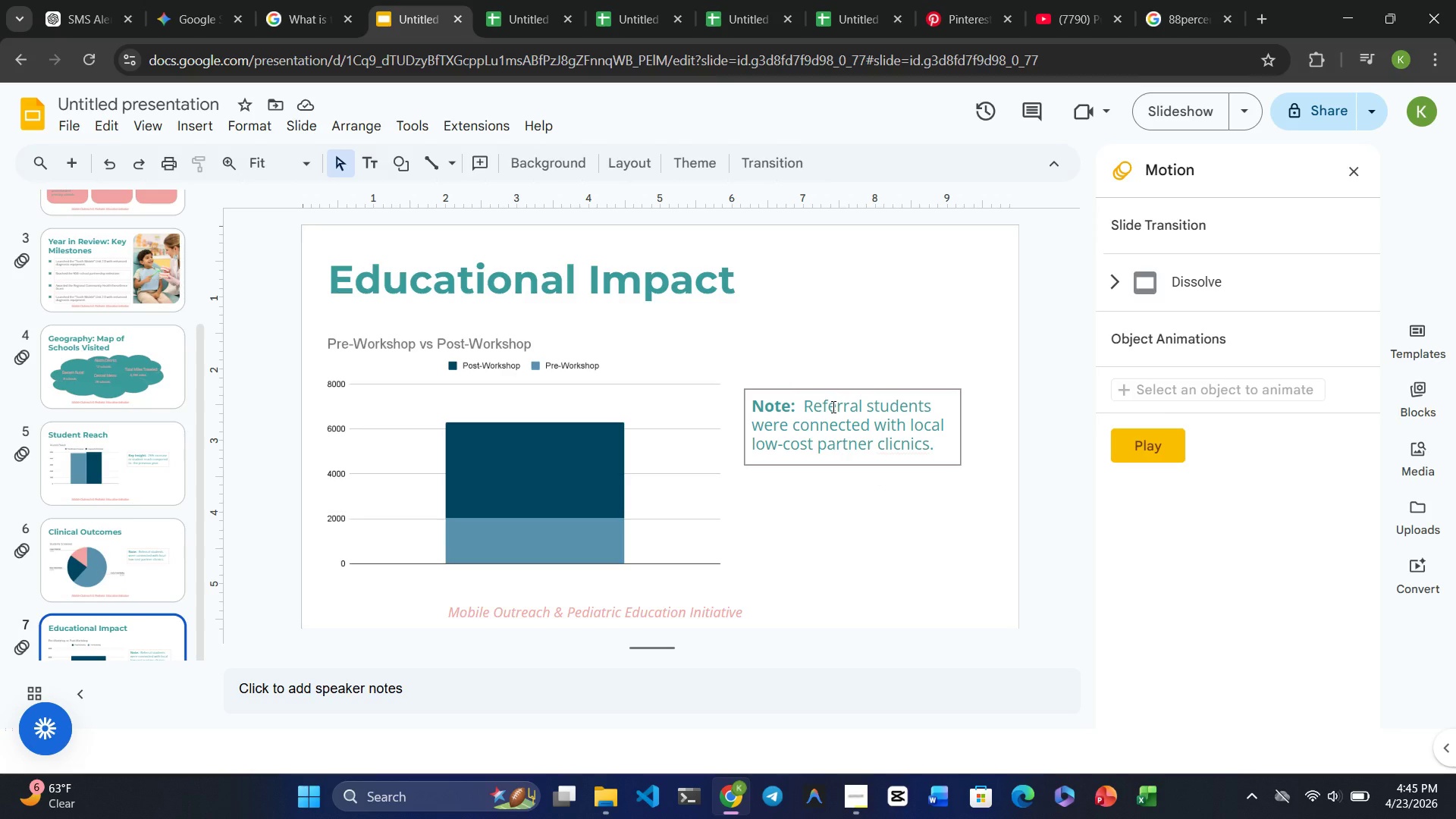 
double_click([775, 411])
 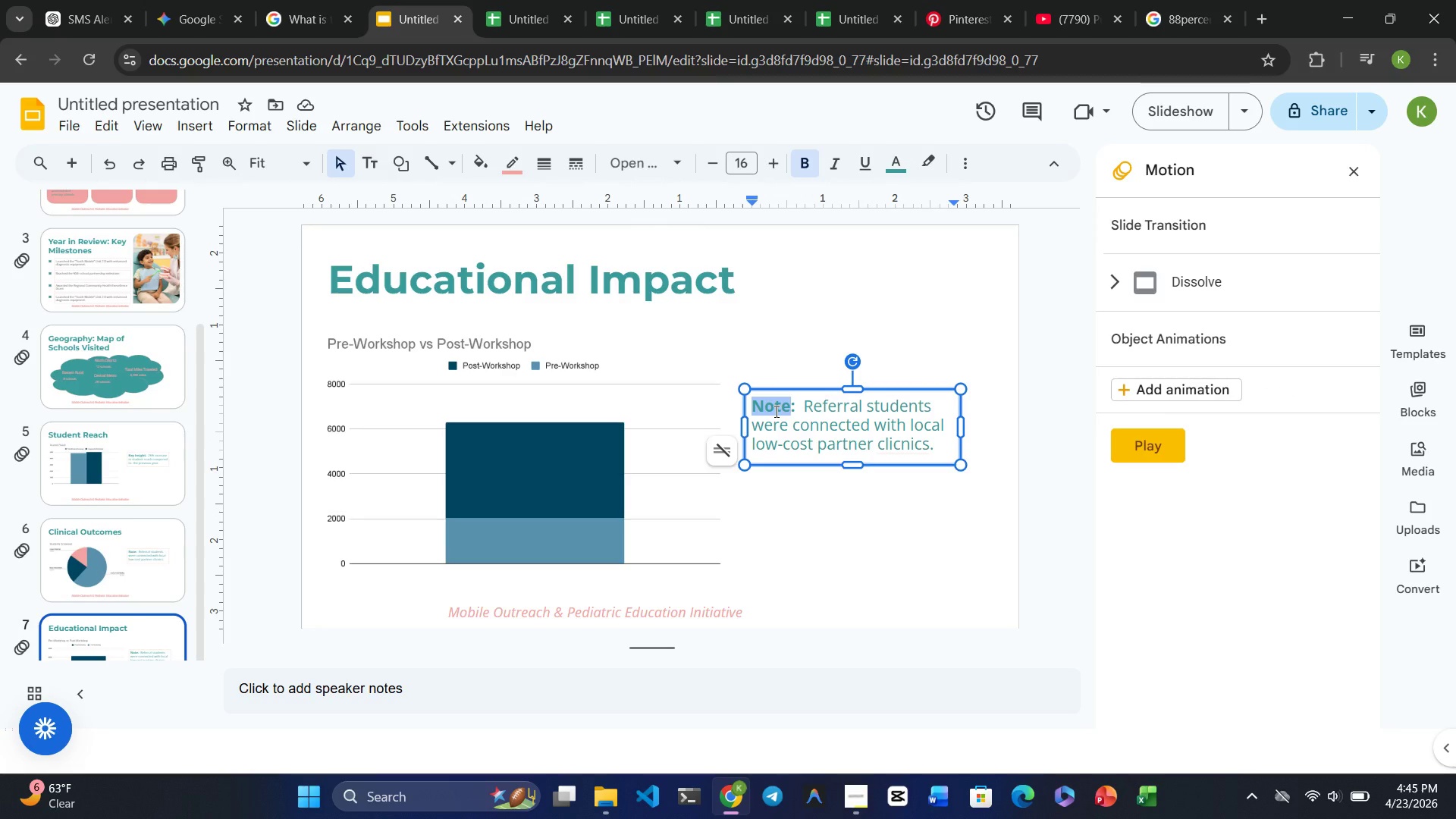 
type(sum)
key(Backspace)
key(Backspace)
key(Backspace)
type(Summary)
 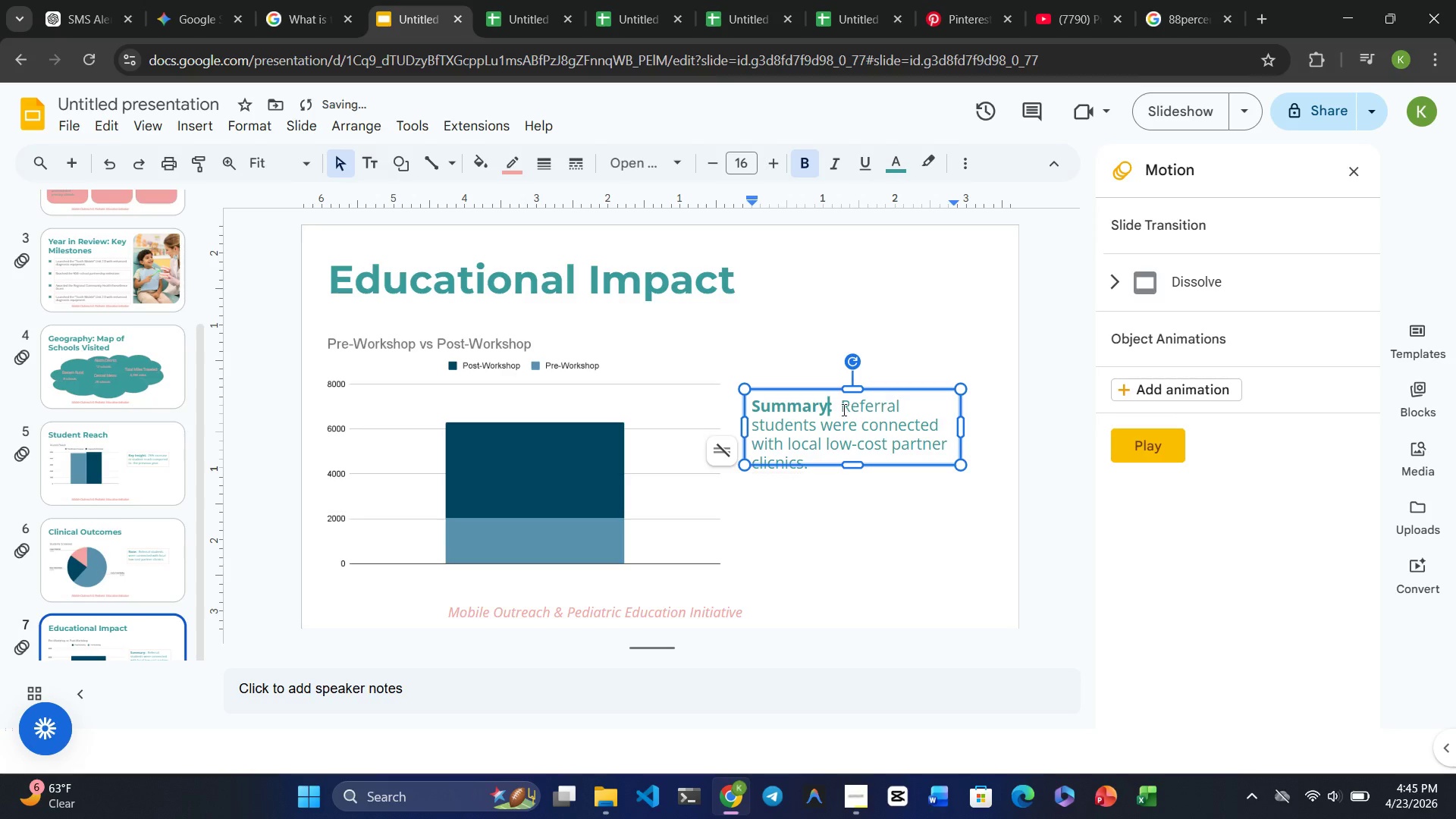 
double_click([836, 408])
 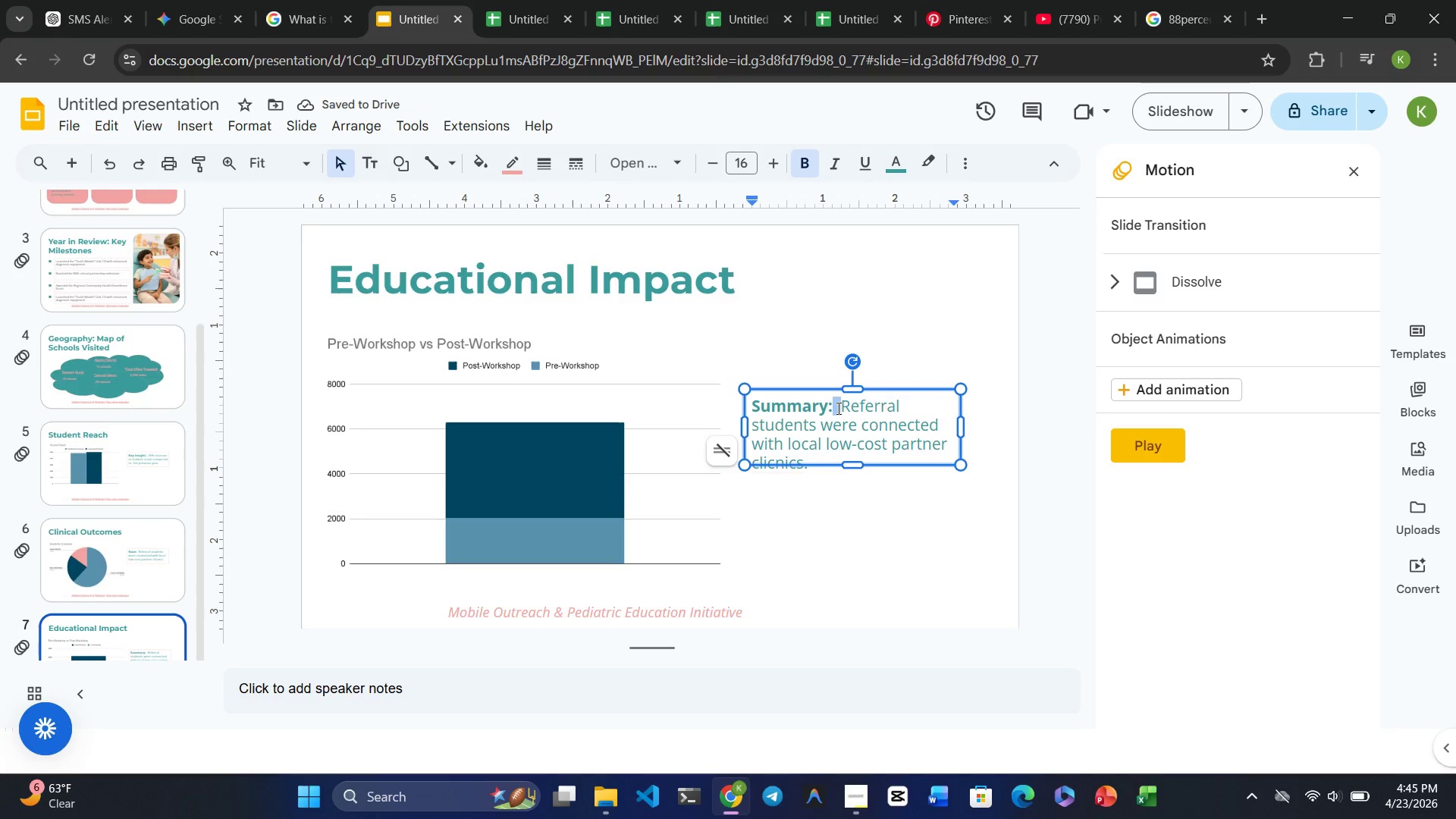 
left_click([837, 408])
 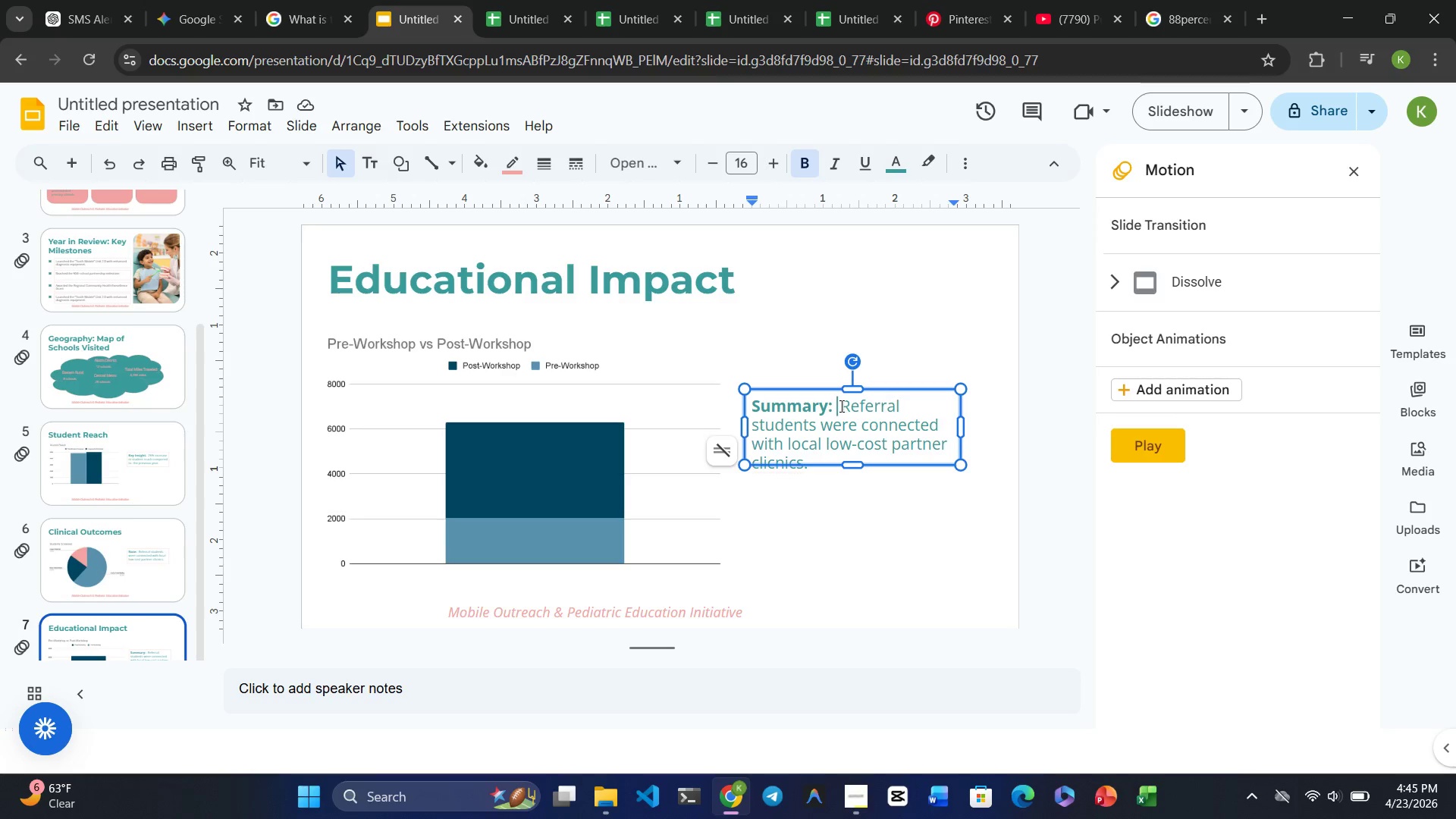 
left_click_drag(start_coordinate=[839, 406], to_coordinate=[814, 456])
 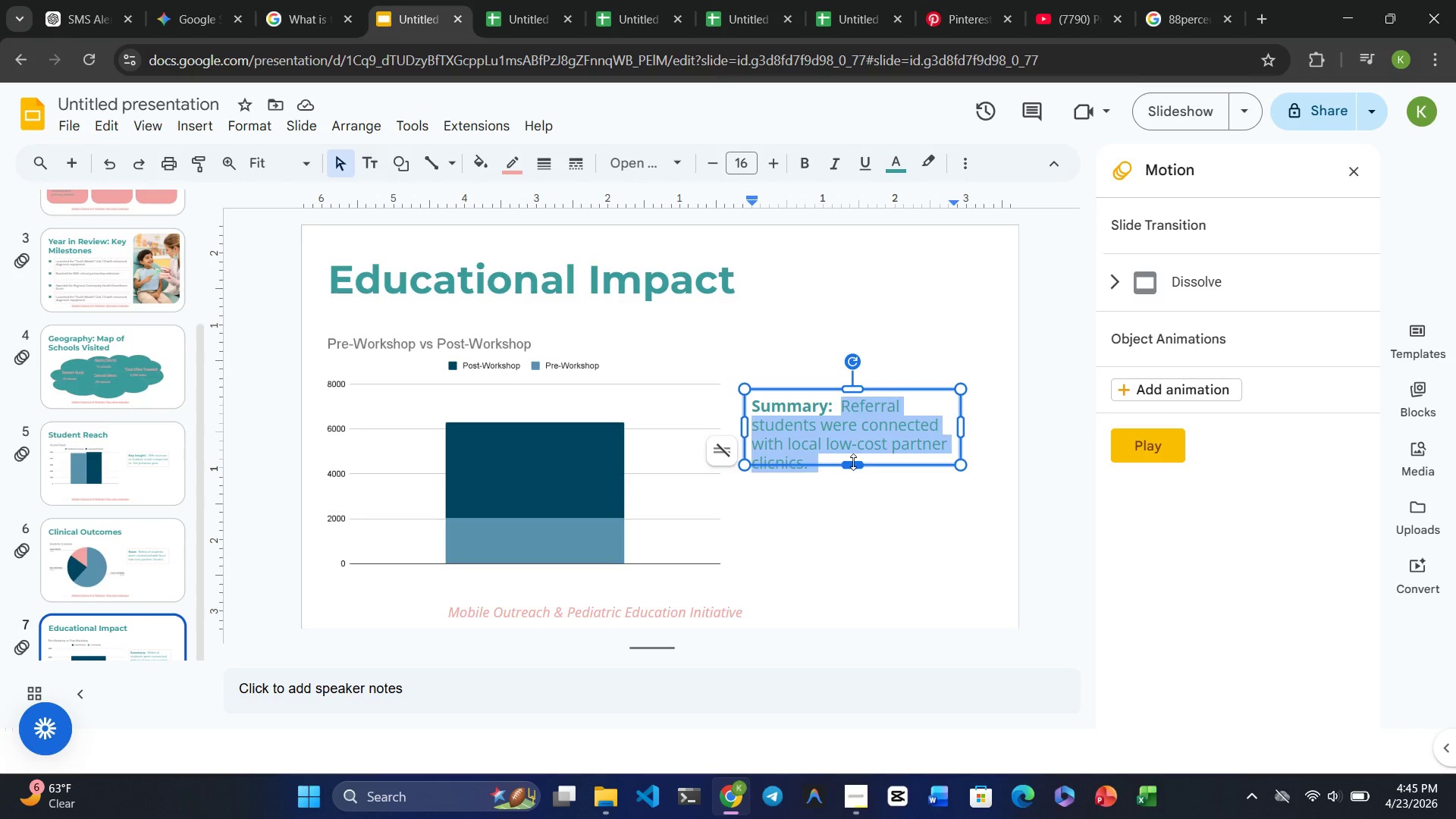 
type(110% )
 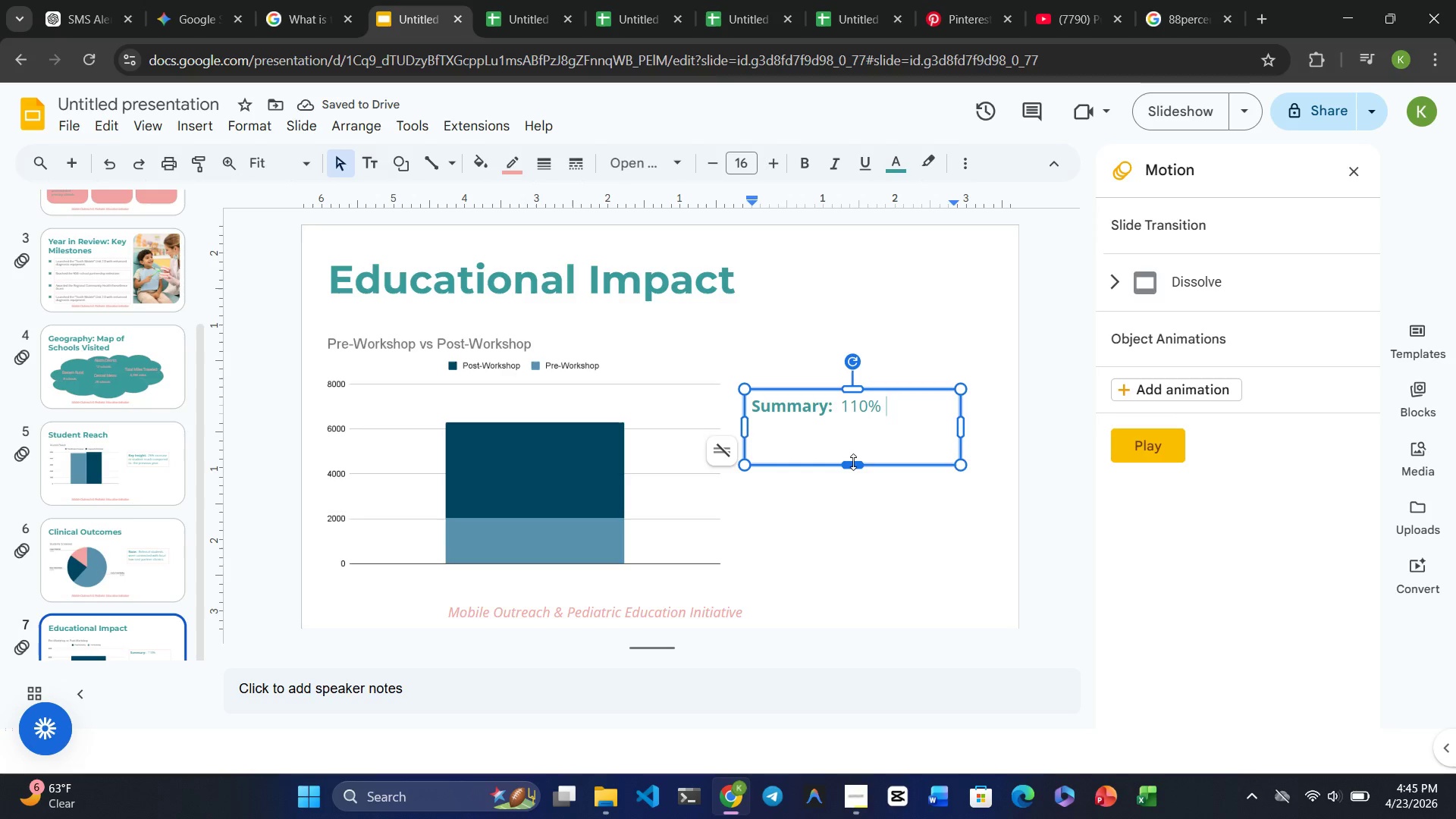 
type(improvv)
key(Backspace)
type(ement in oral health )
 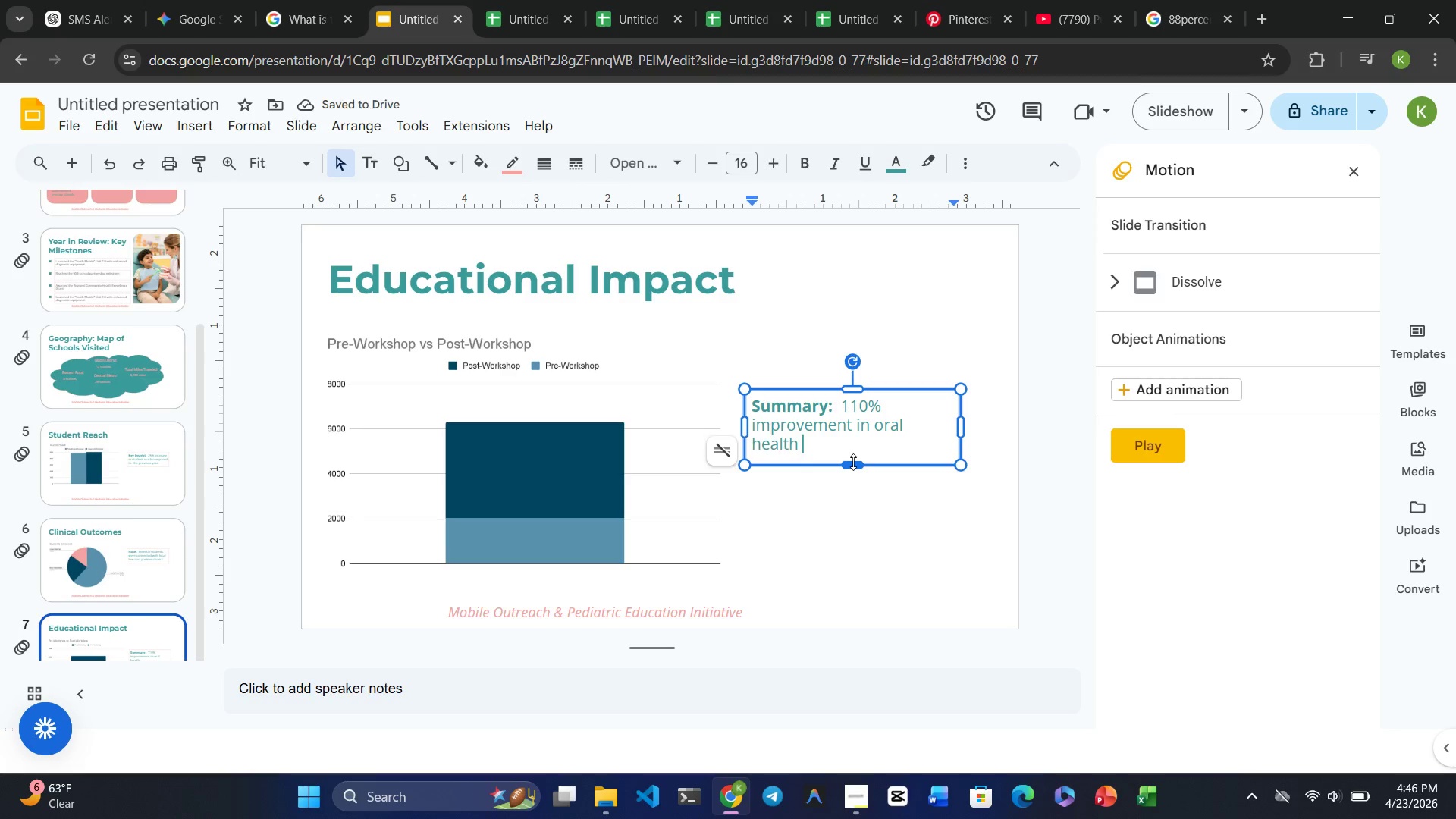 
type(literacya)
key(Backspace)
type( across al )
key(Backspace)
type(l grade levels)
 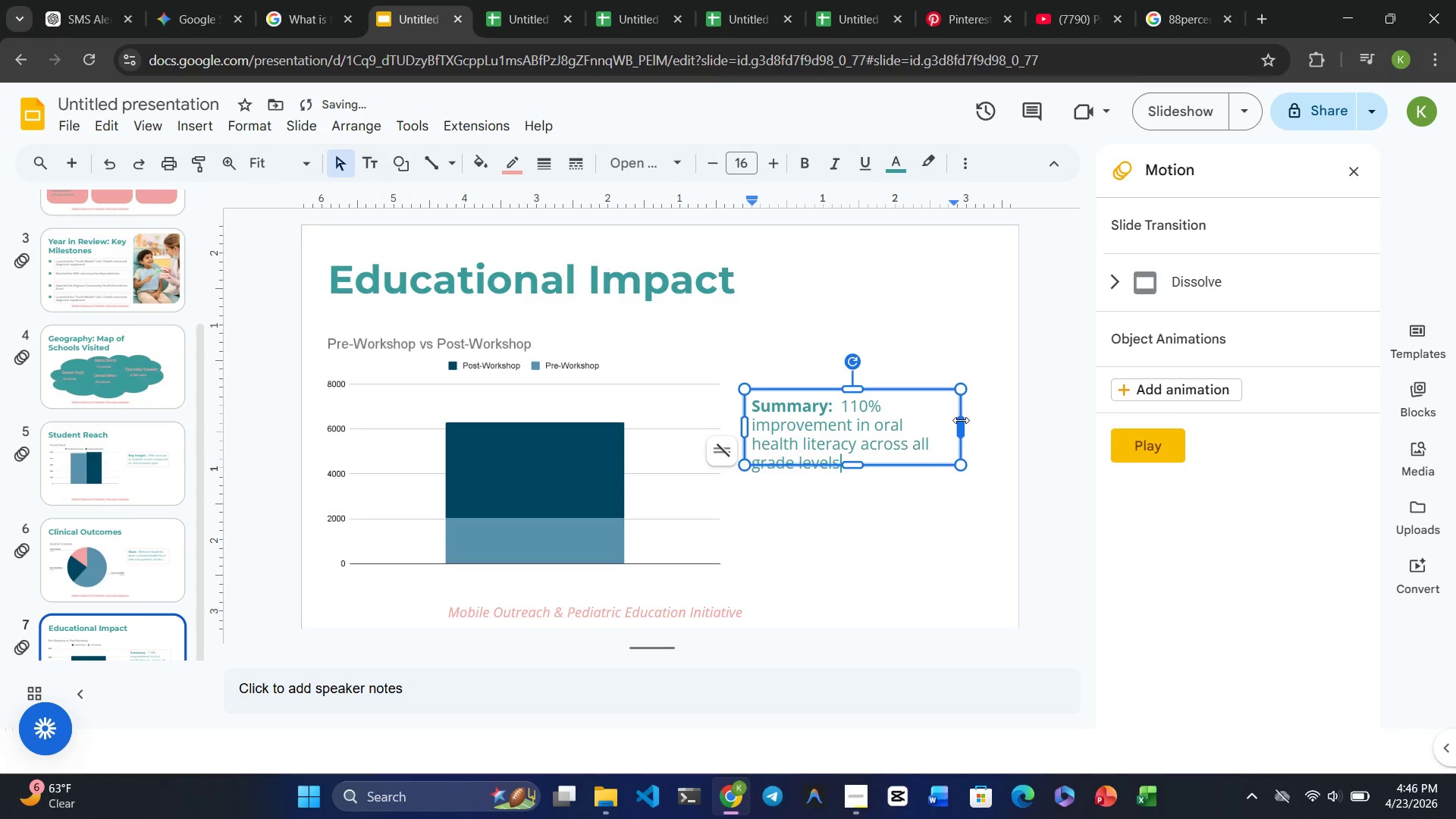 
left_click_drag(start_coordinate=[961, 420], to_coordinate=[975, 420])
 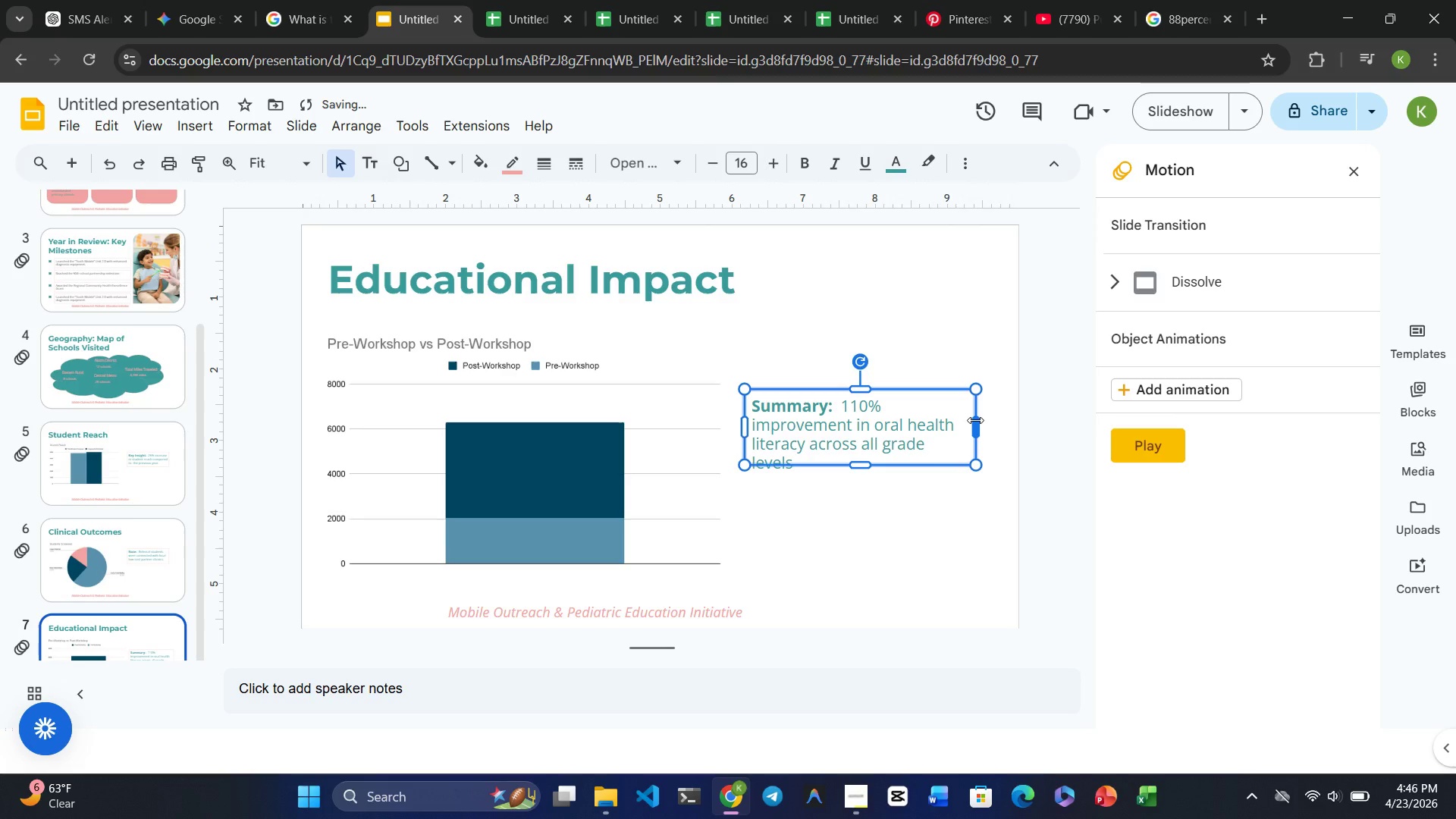 
left_click_drag(start_coordinate=[975, 420], to_coordinate=[986, 421])
 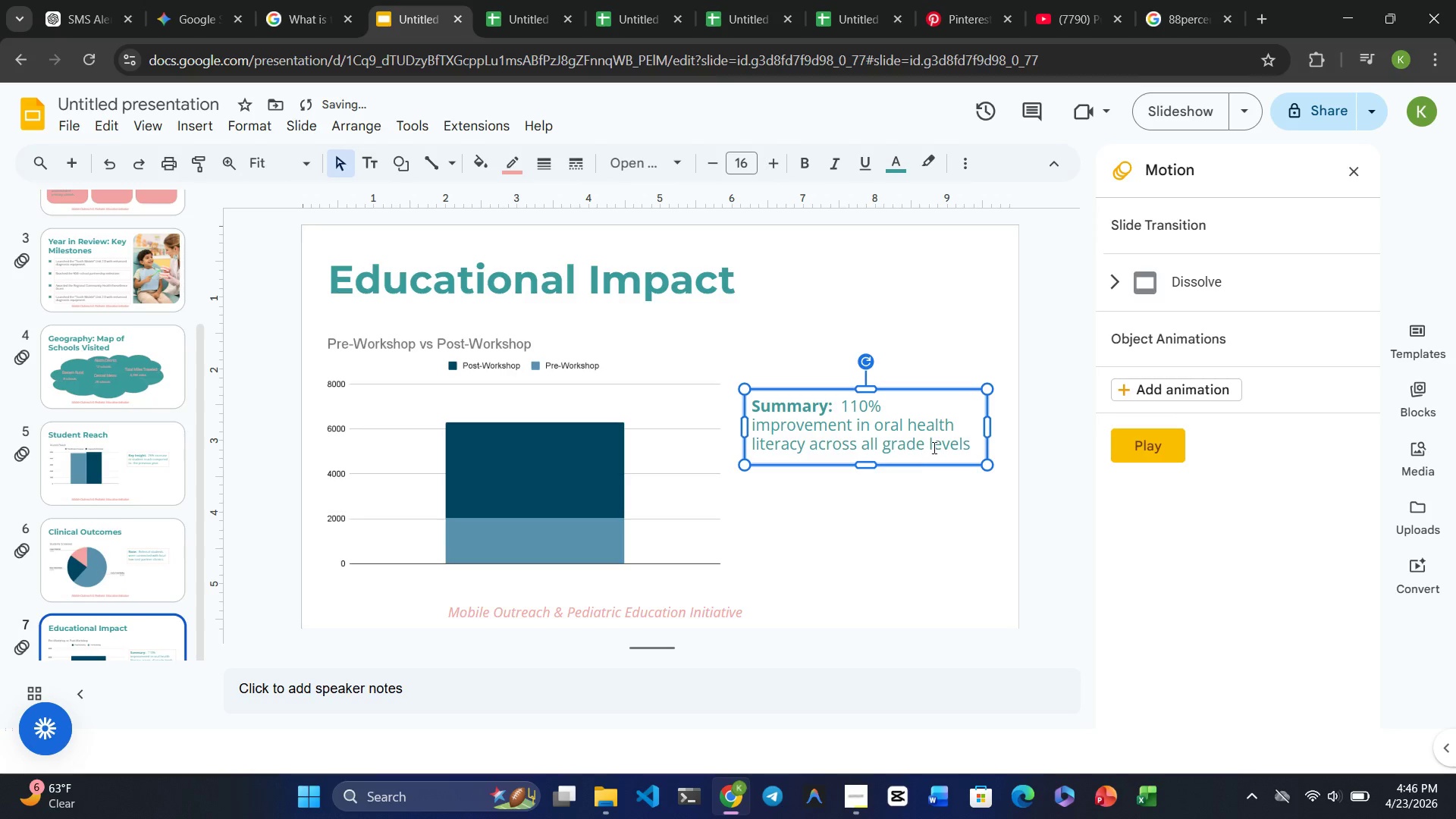 
left_click([946, 441])
 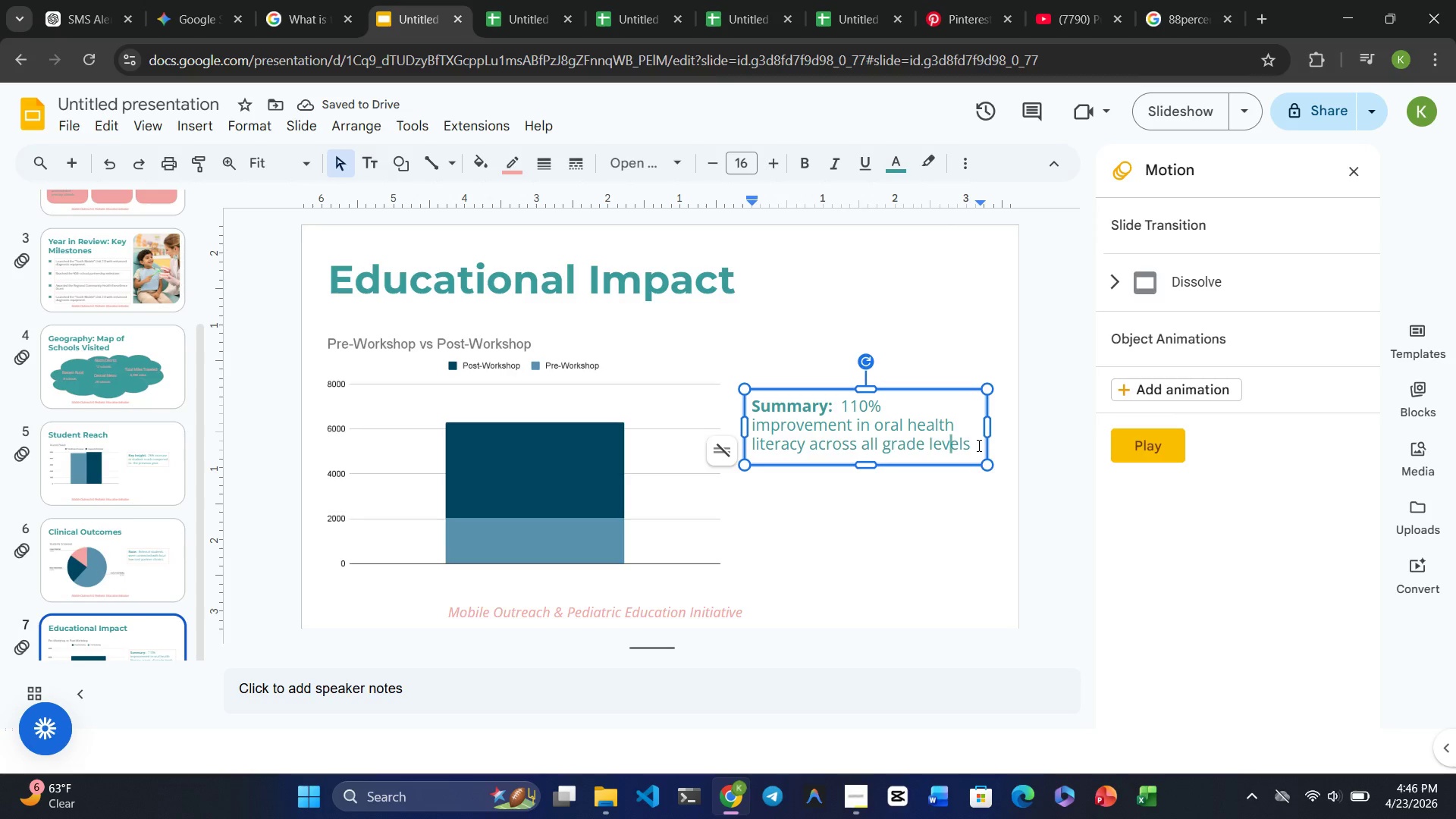 
left_click([968, 445])
 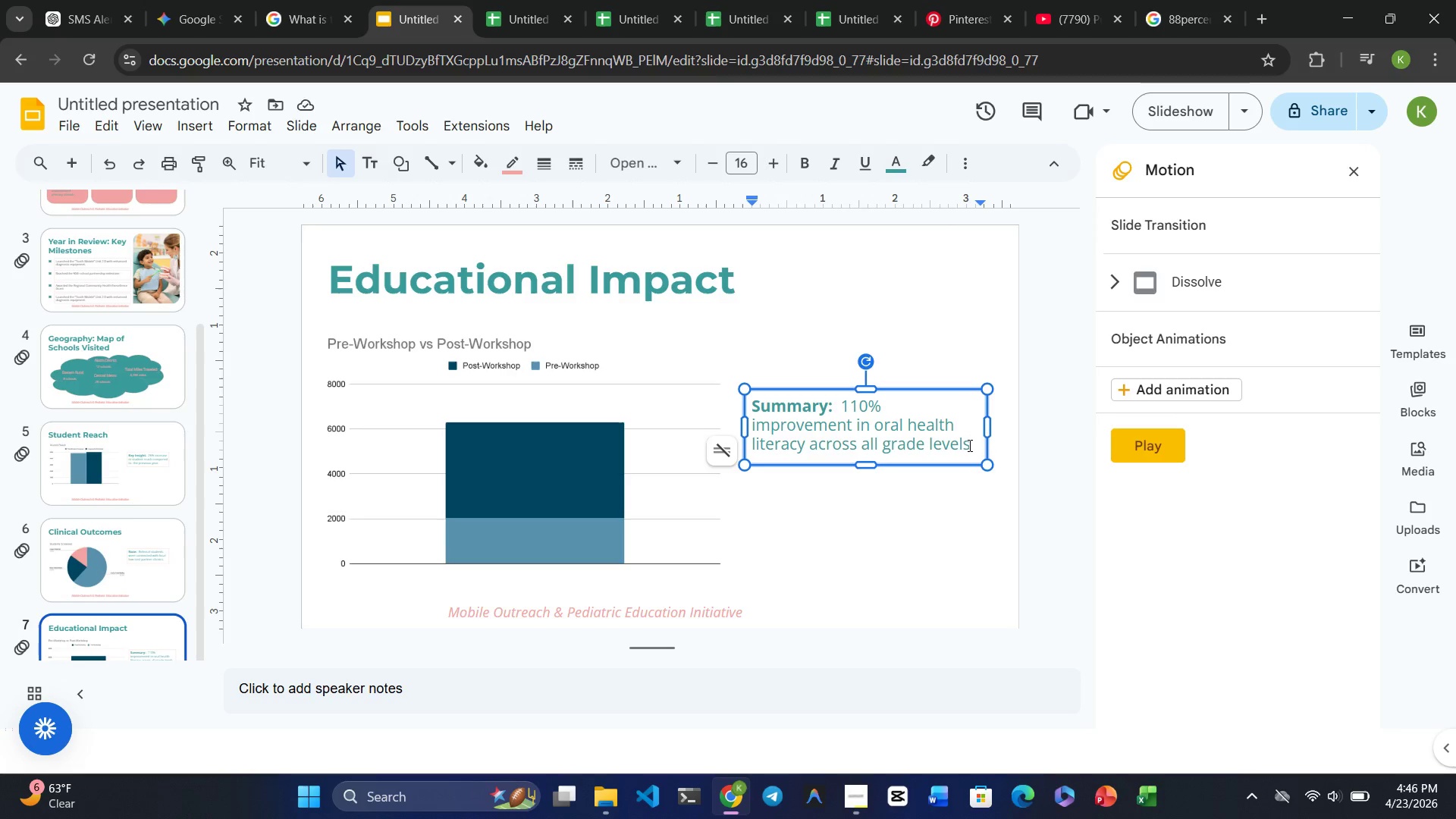 
key(Period)
 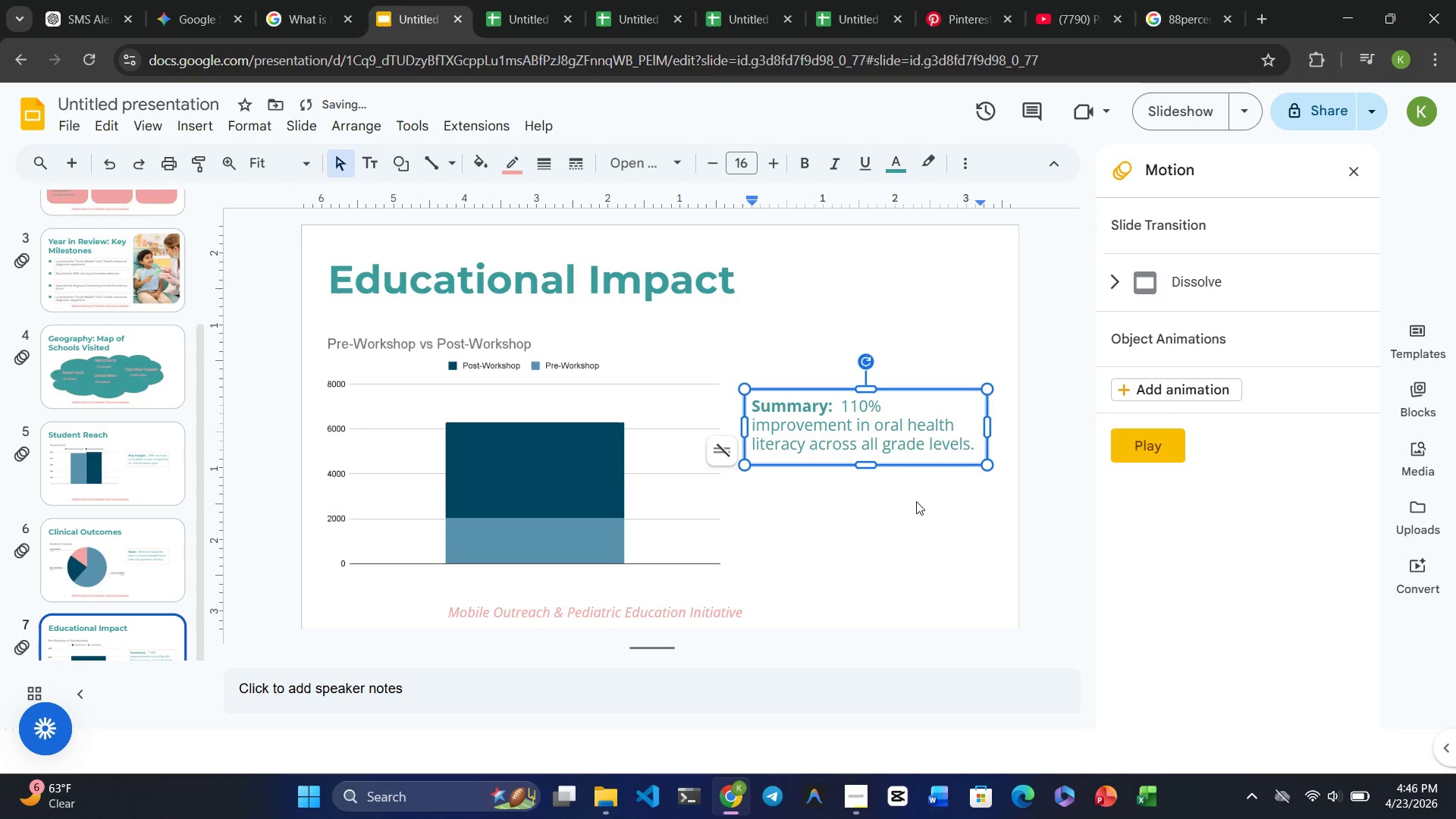 
left_click([916, 501])
 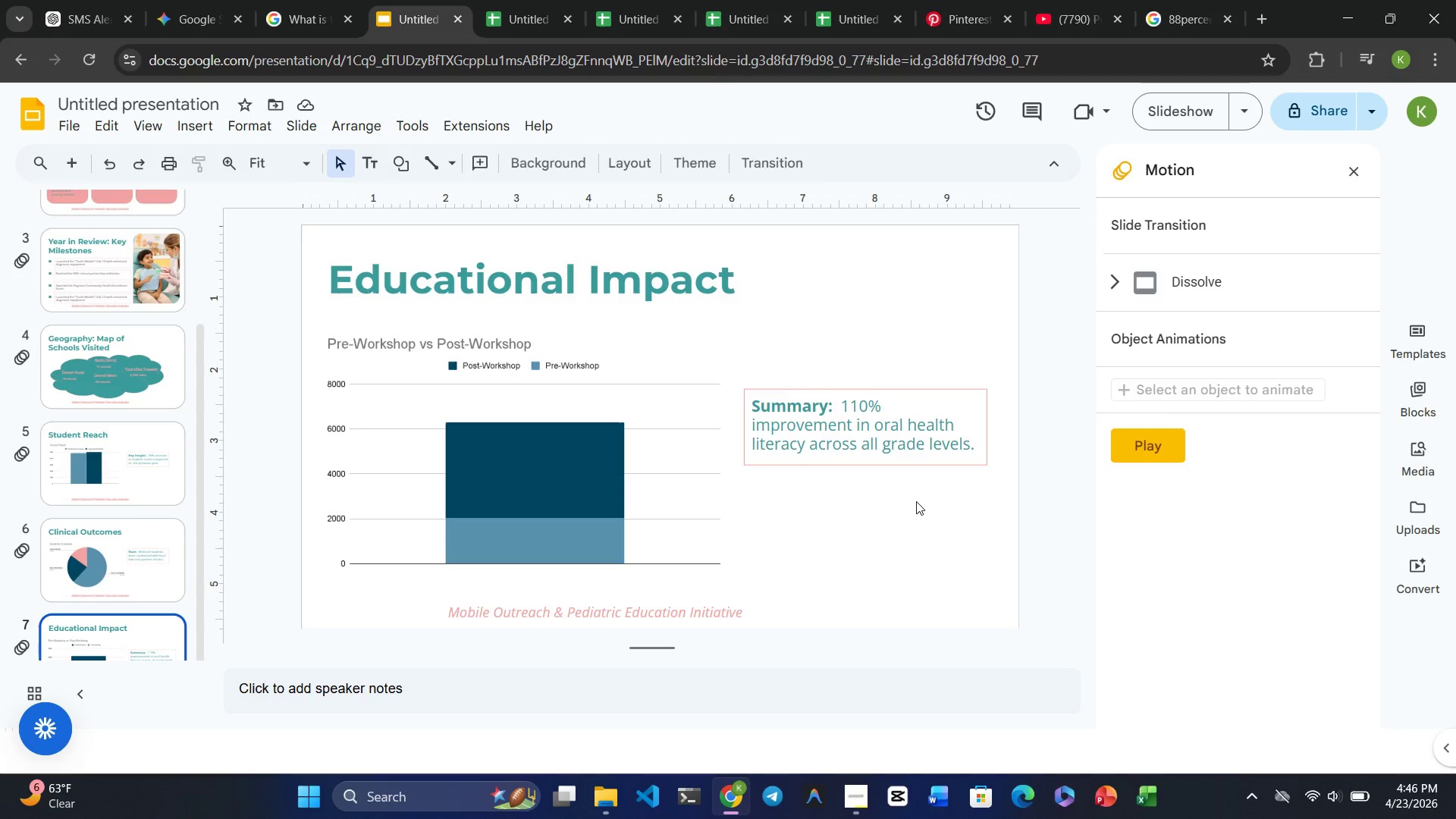 
wait(29.22)
 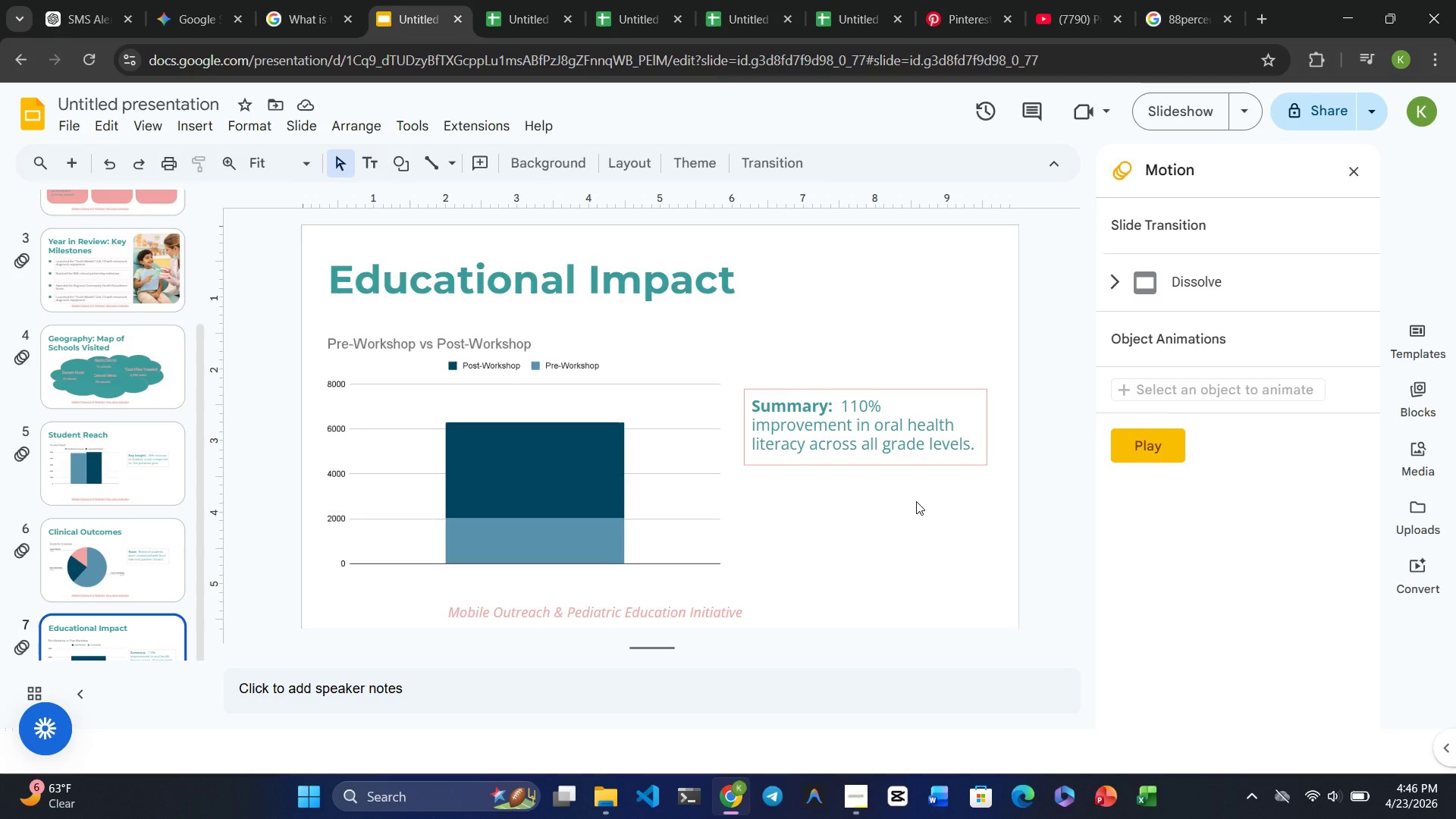 
left_click([510, 471])
 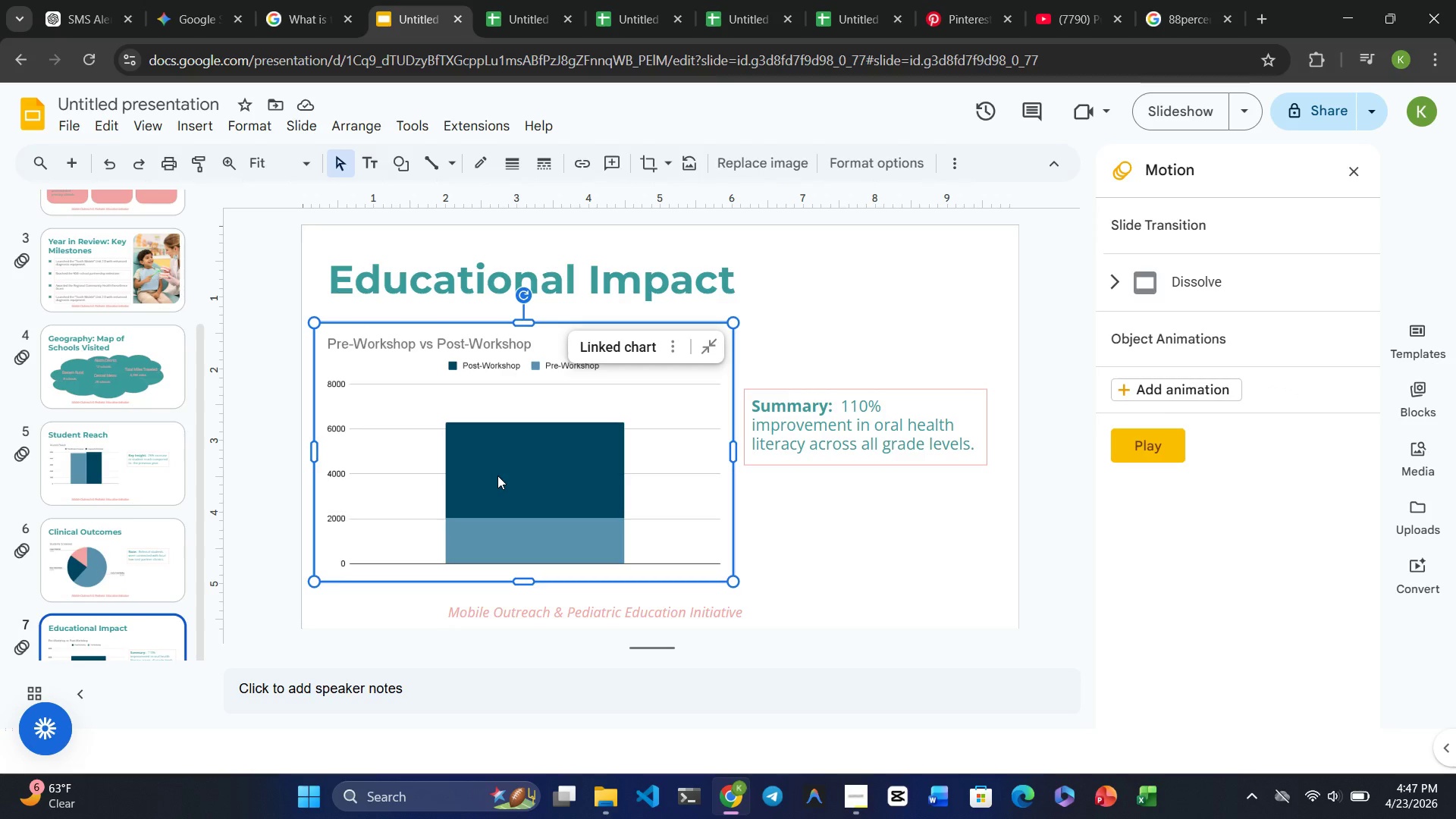 
double_click([497, 476])
 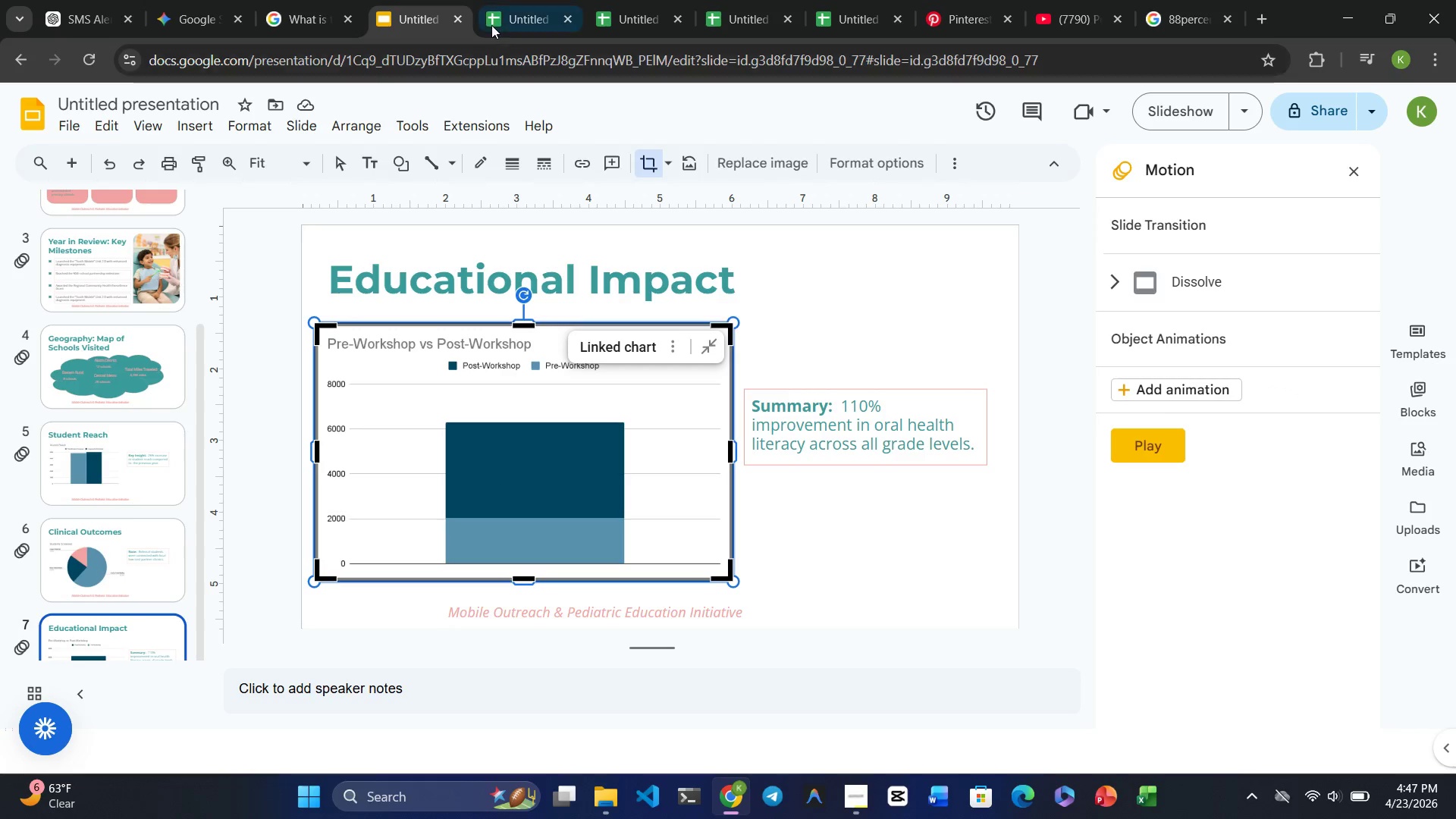 
left_click([497, 19])
 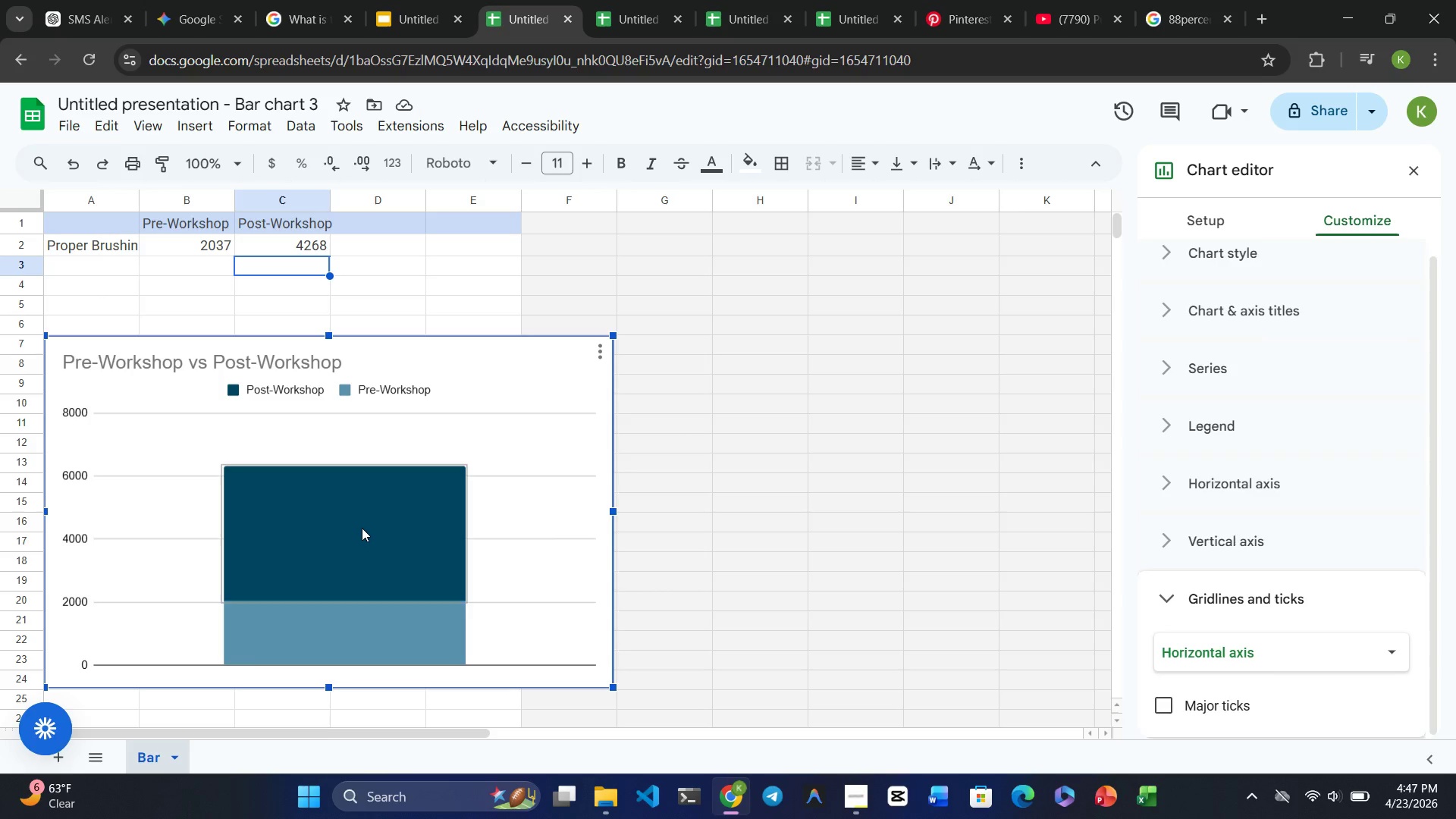 
double_click([362, 528])
 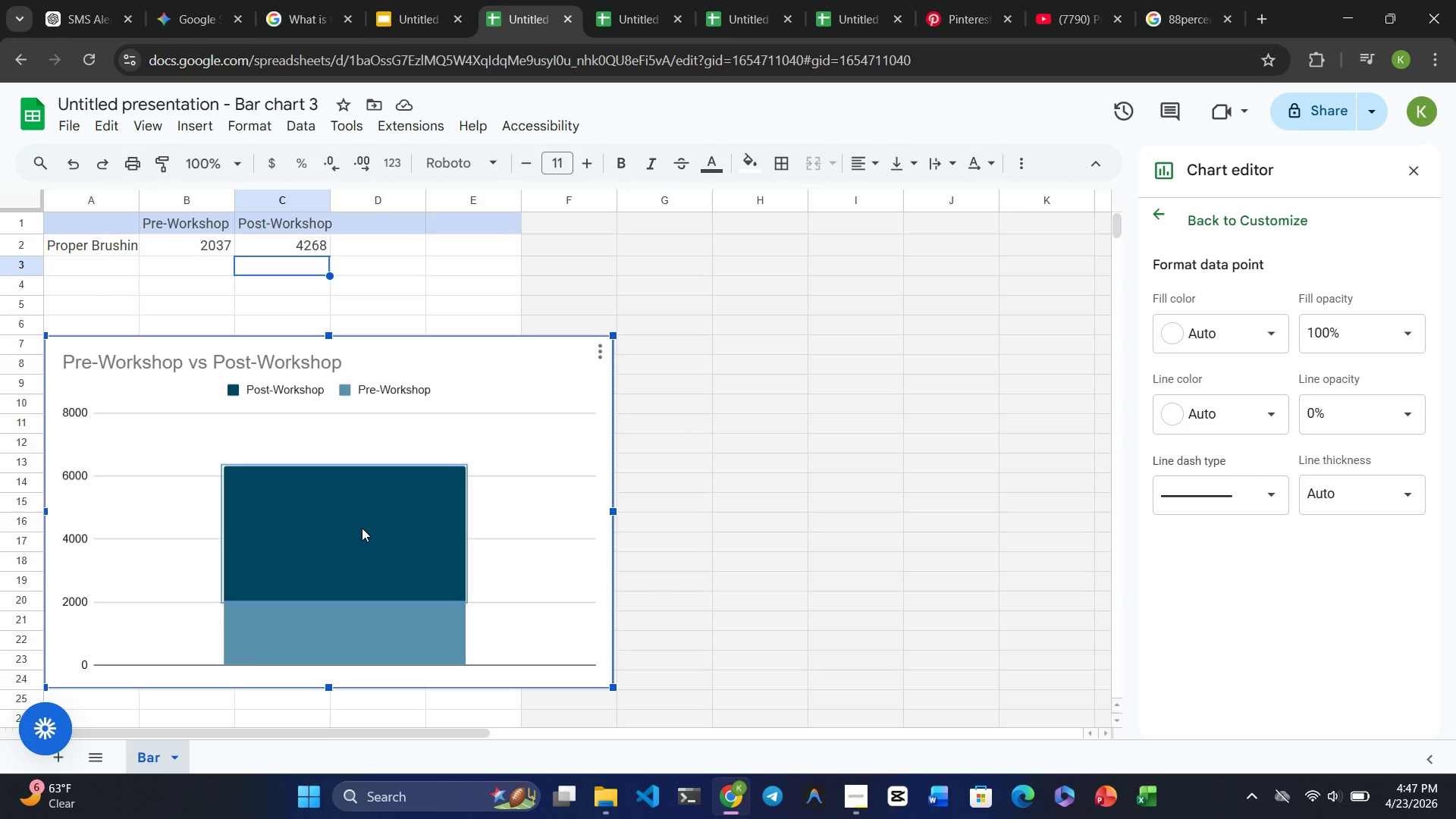 
double_click([362, 528])
 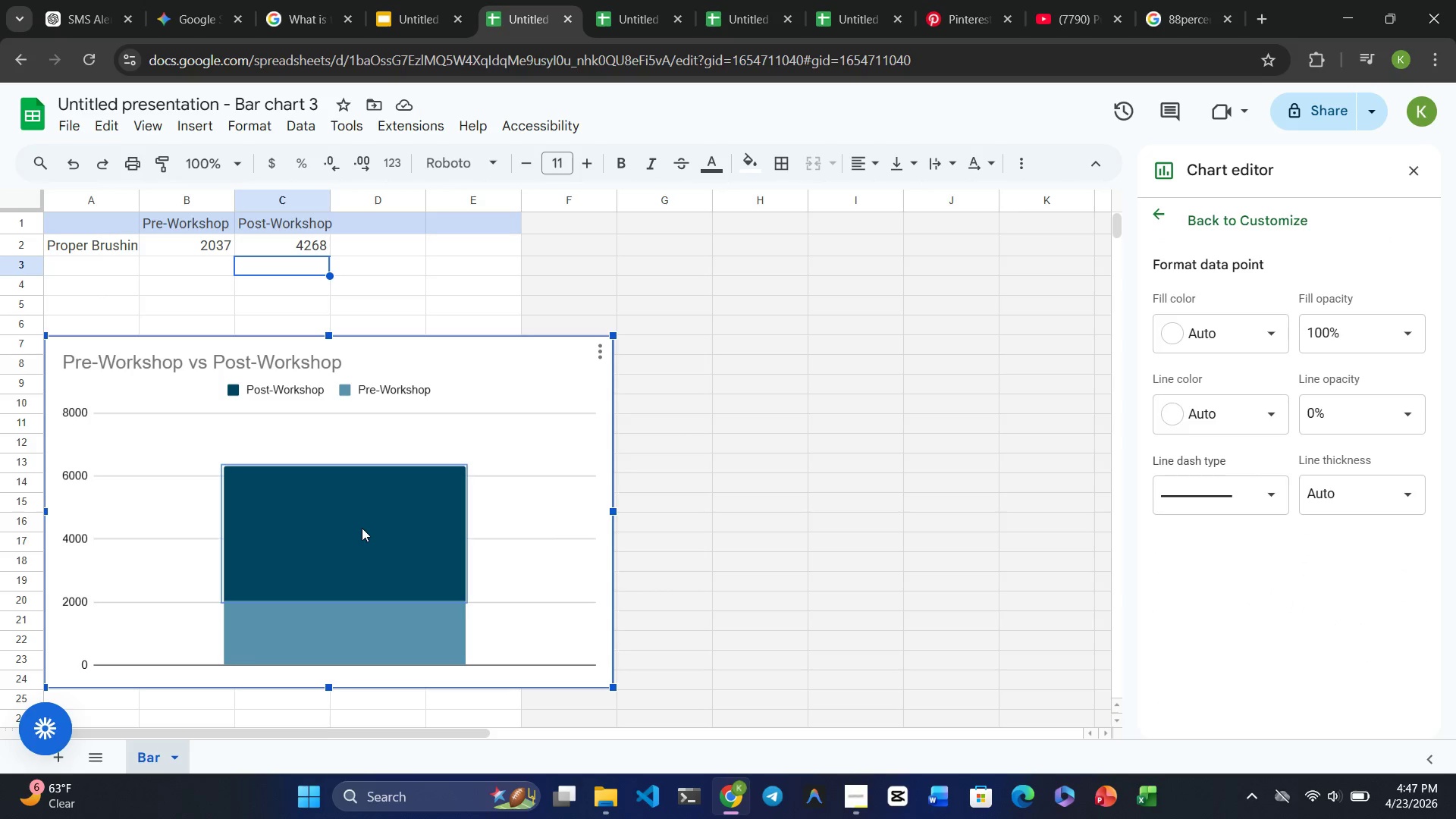 
triple_click([362, 528])
 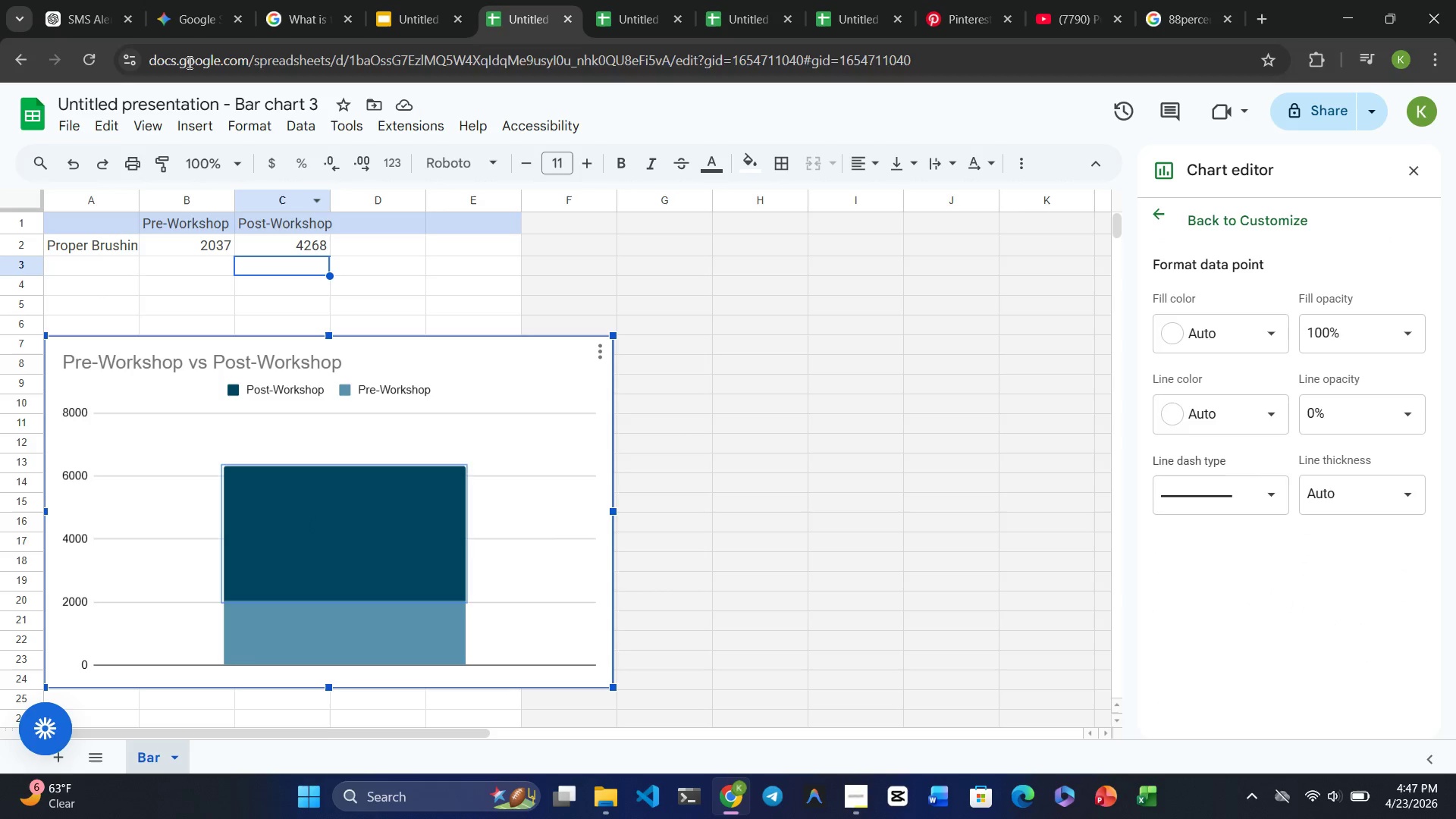 
wait(5.67)
 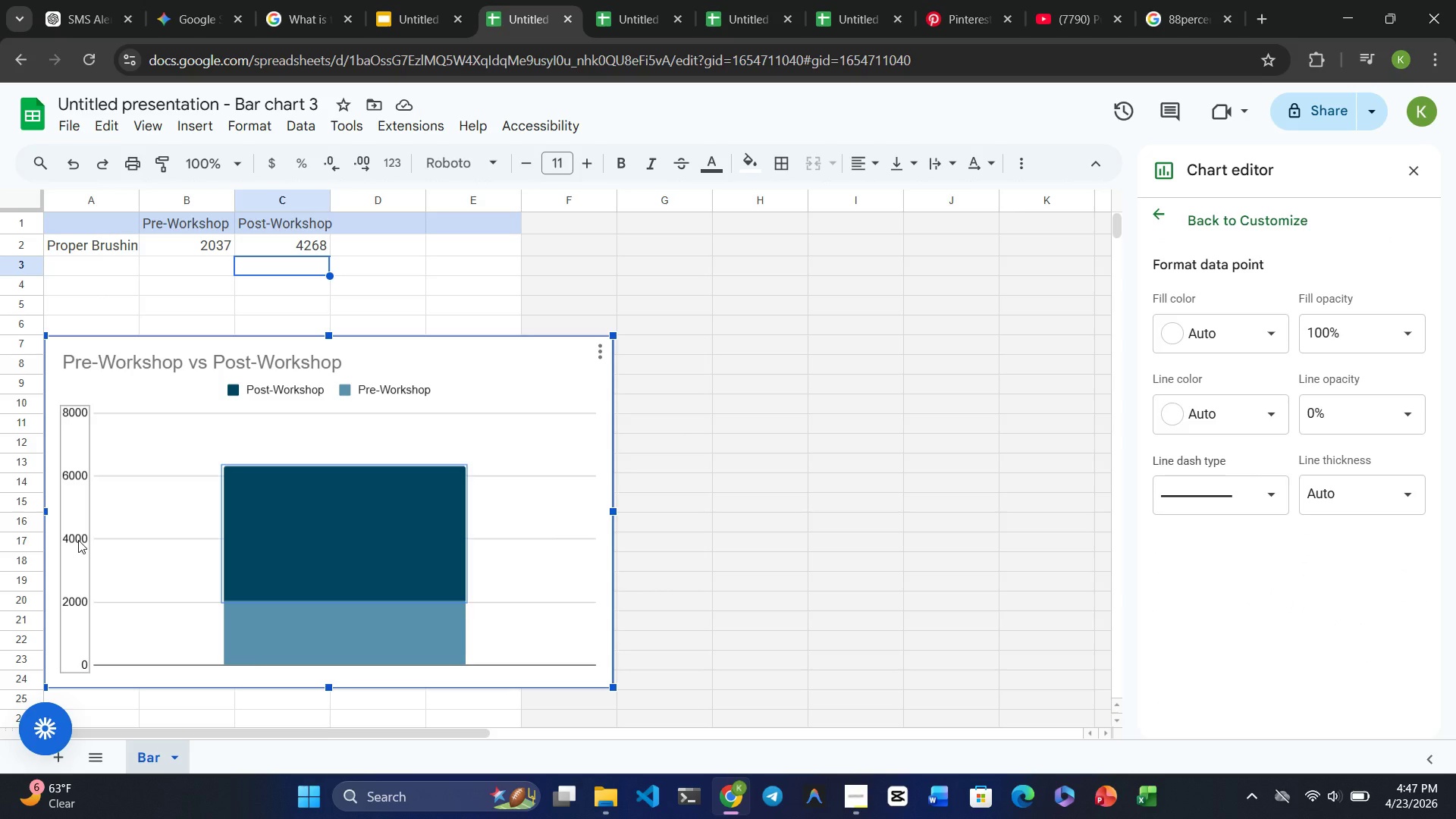 
left_click([381, 15])
 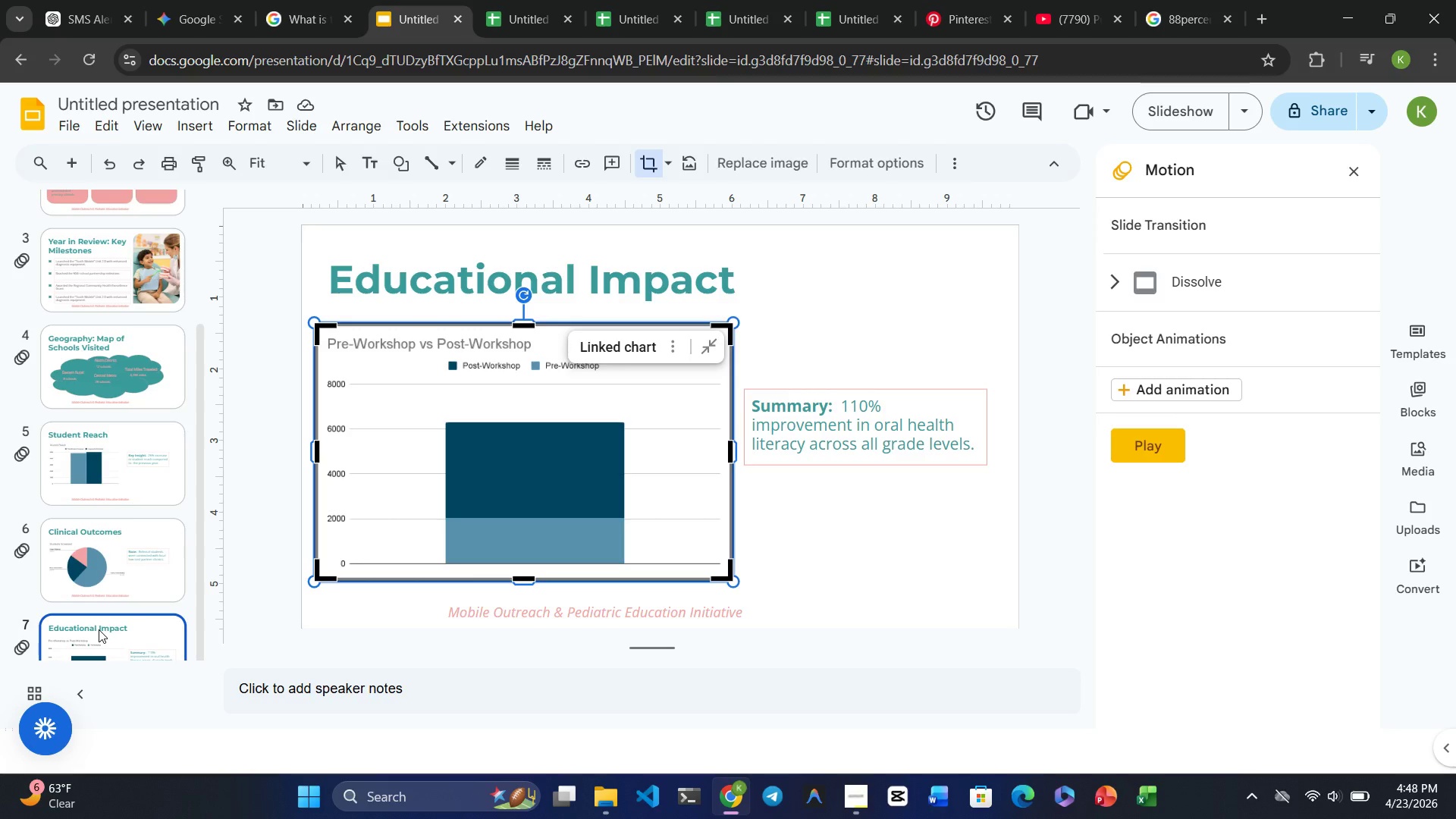 
wait(58.05)
 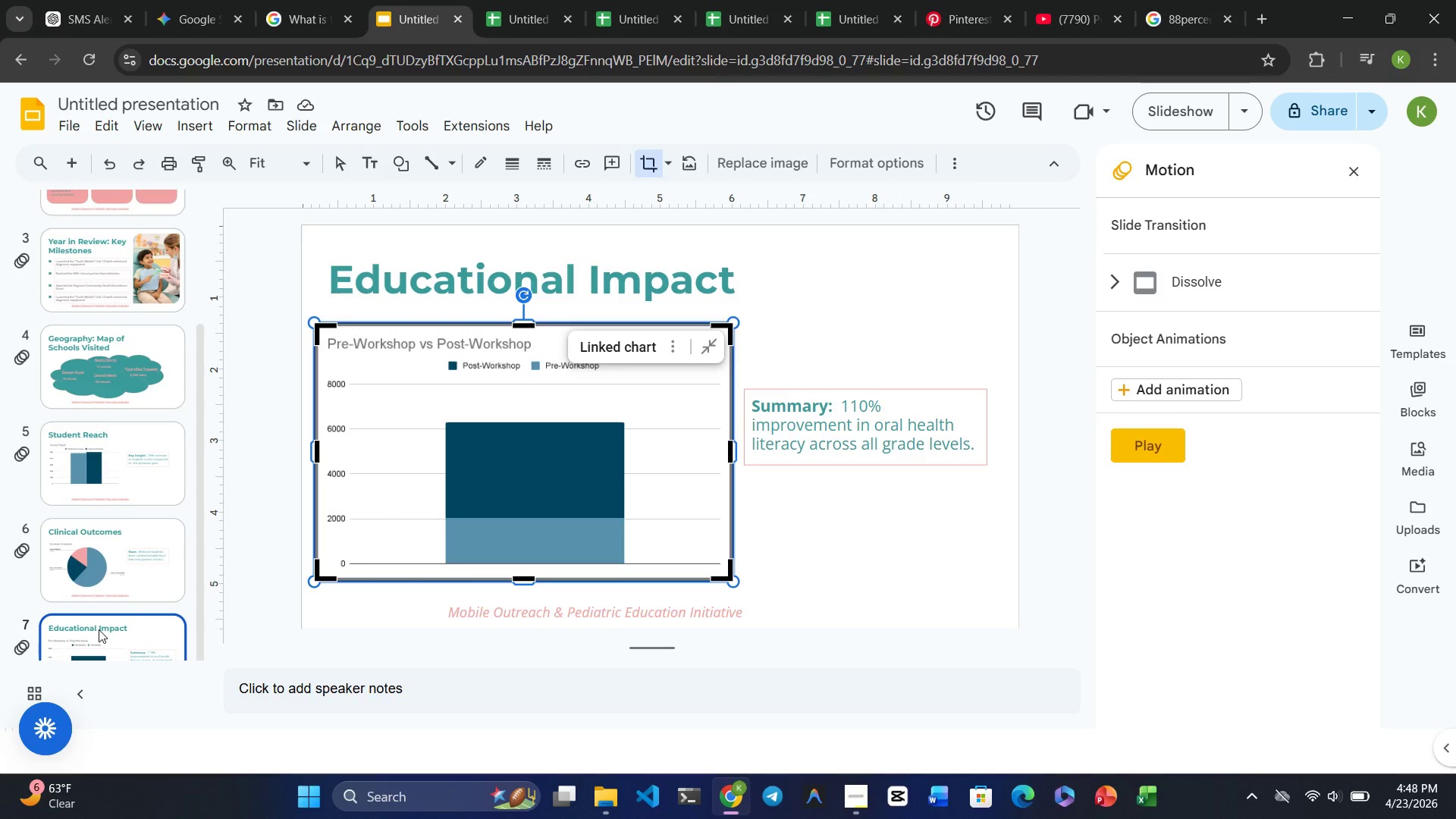 
left_click([131, 580])
 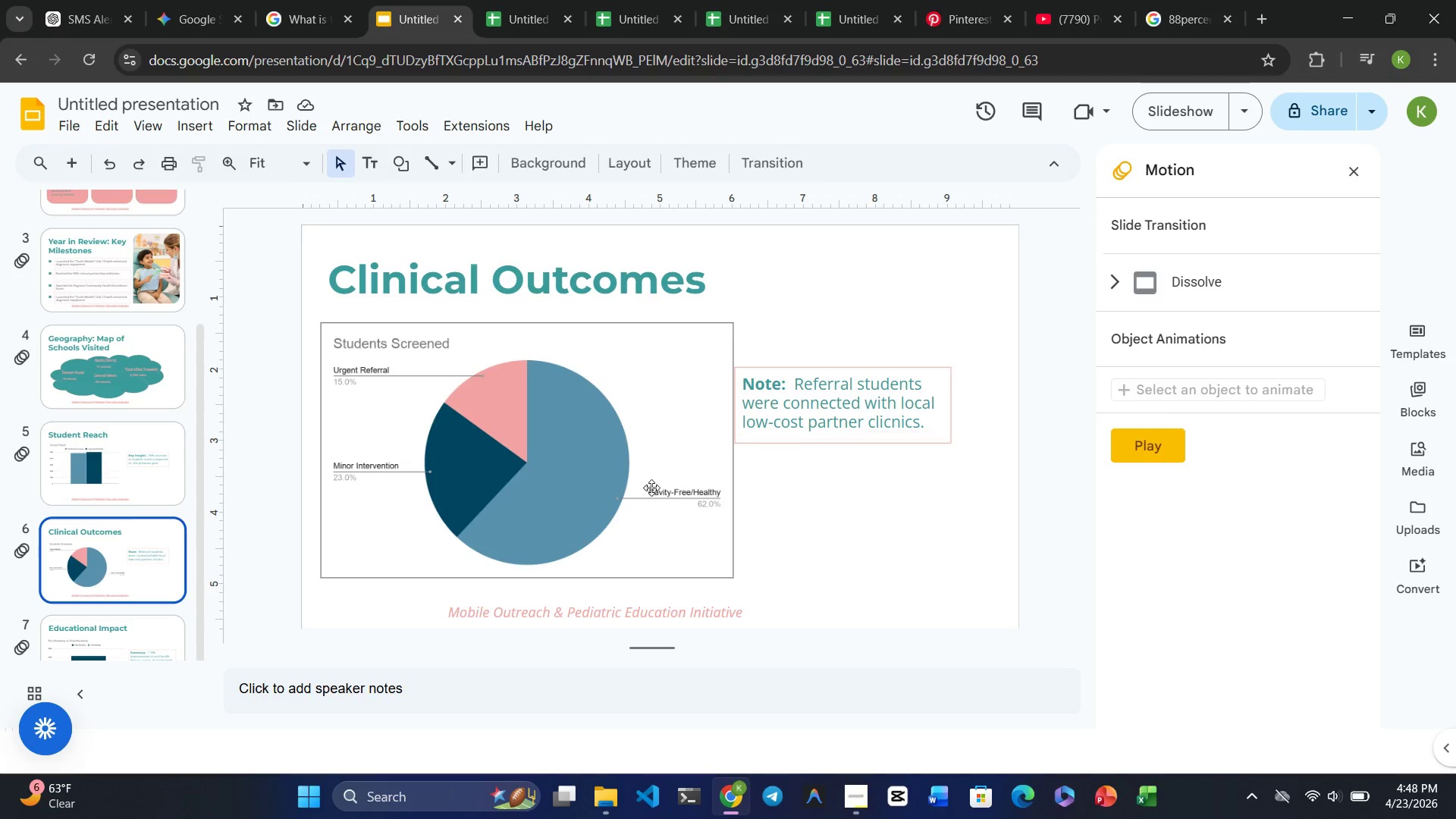 
wait(9.22)
 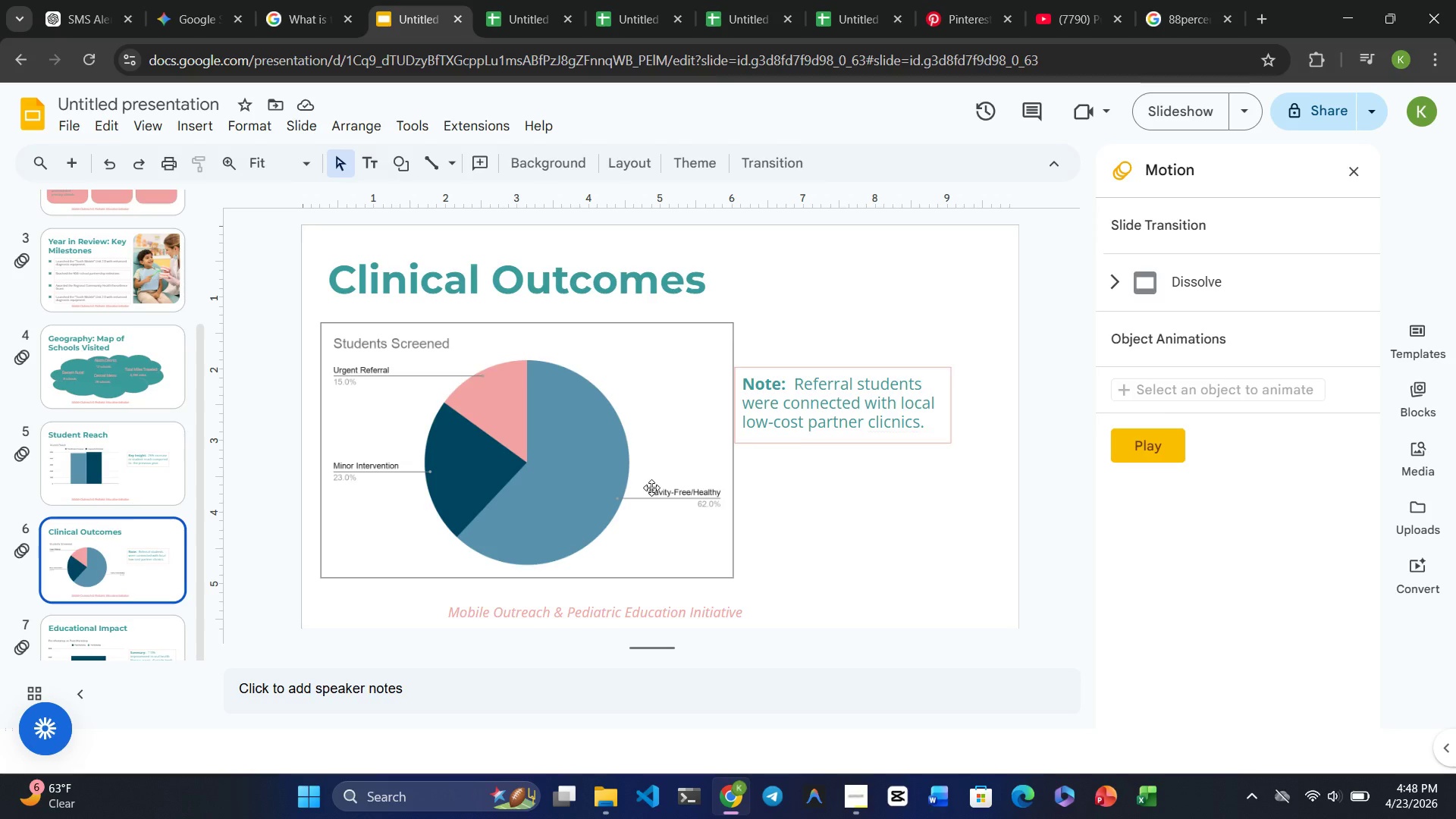 
left_click([107, 536])
 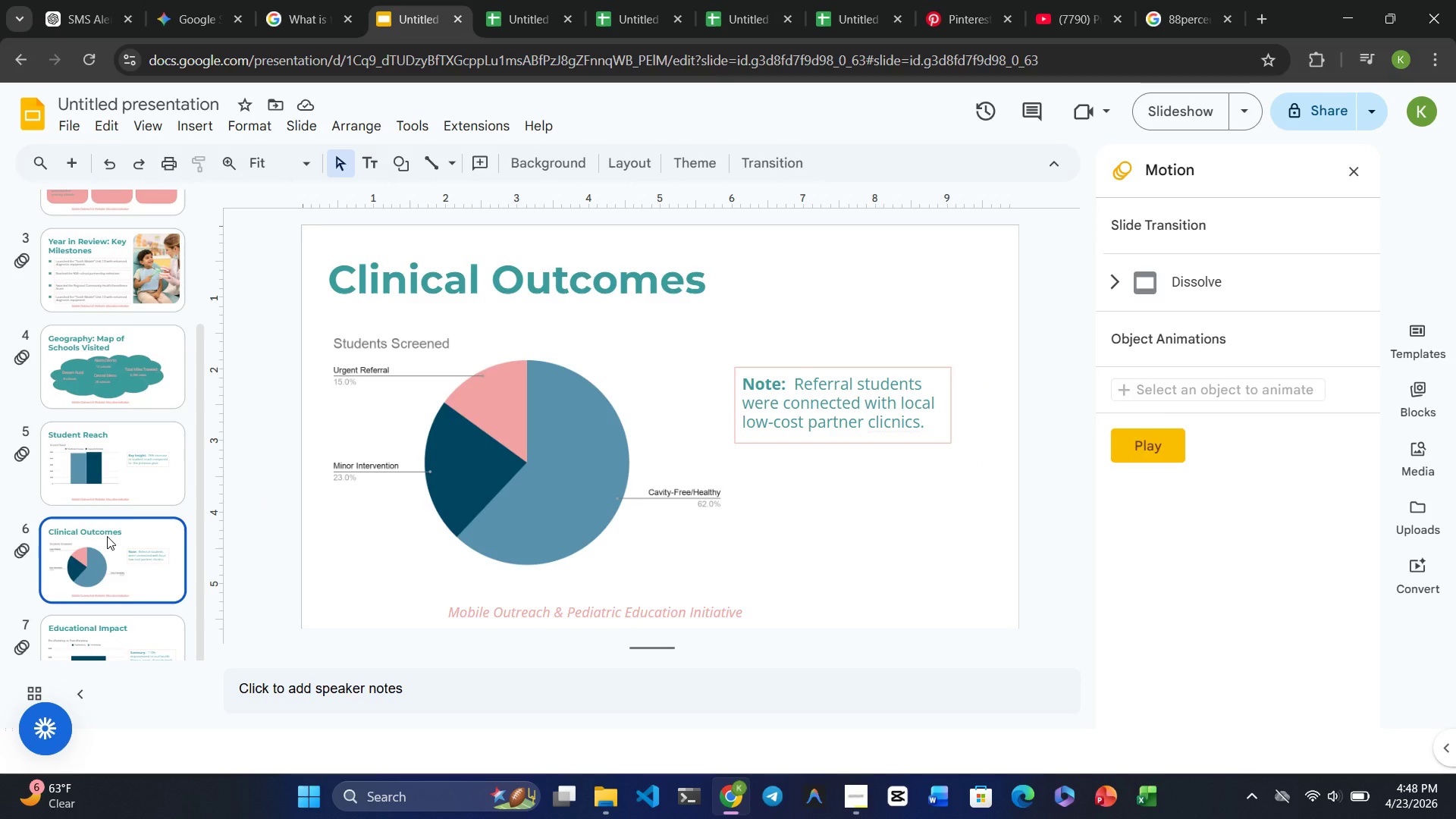 
wait(8.55)
 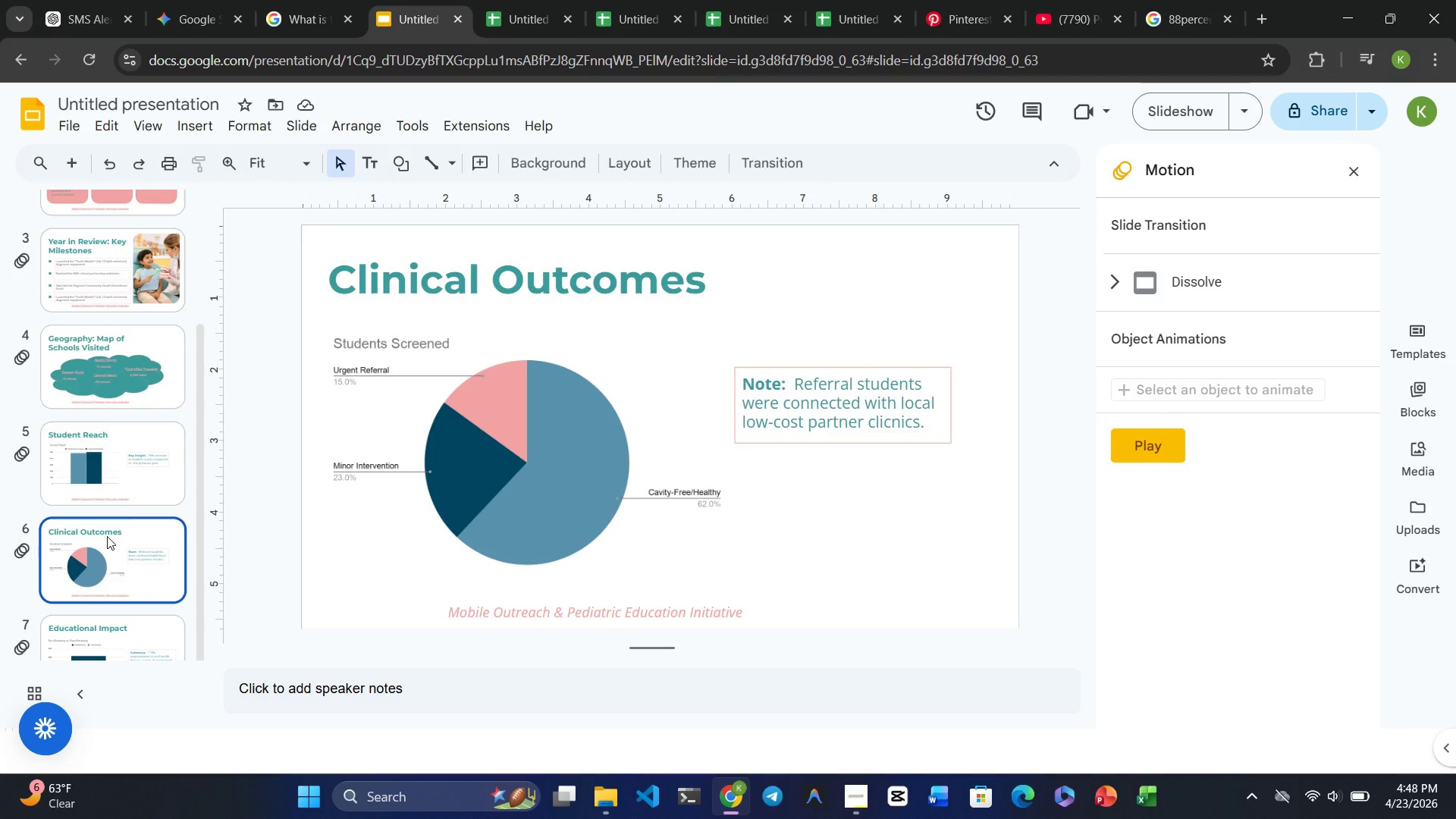 
left_click([477, 278])
 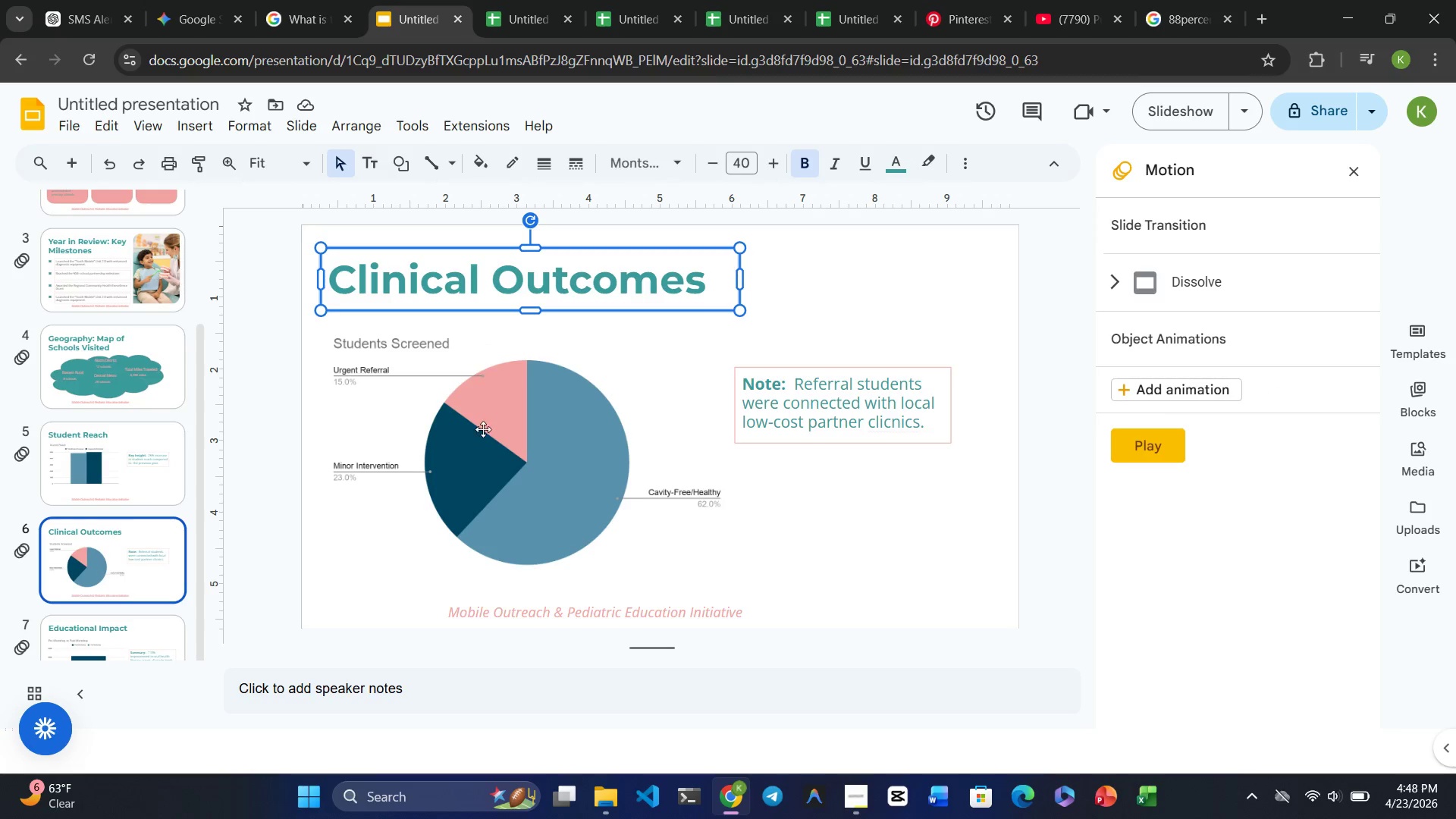 
left_click([483, 431])
 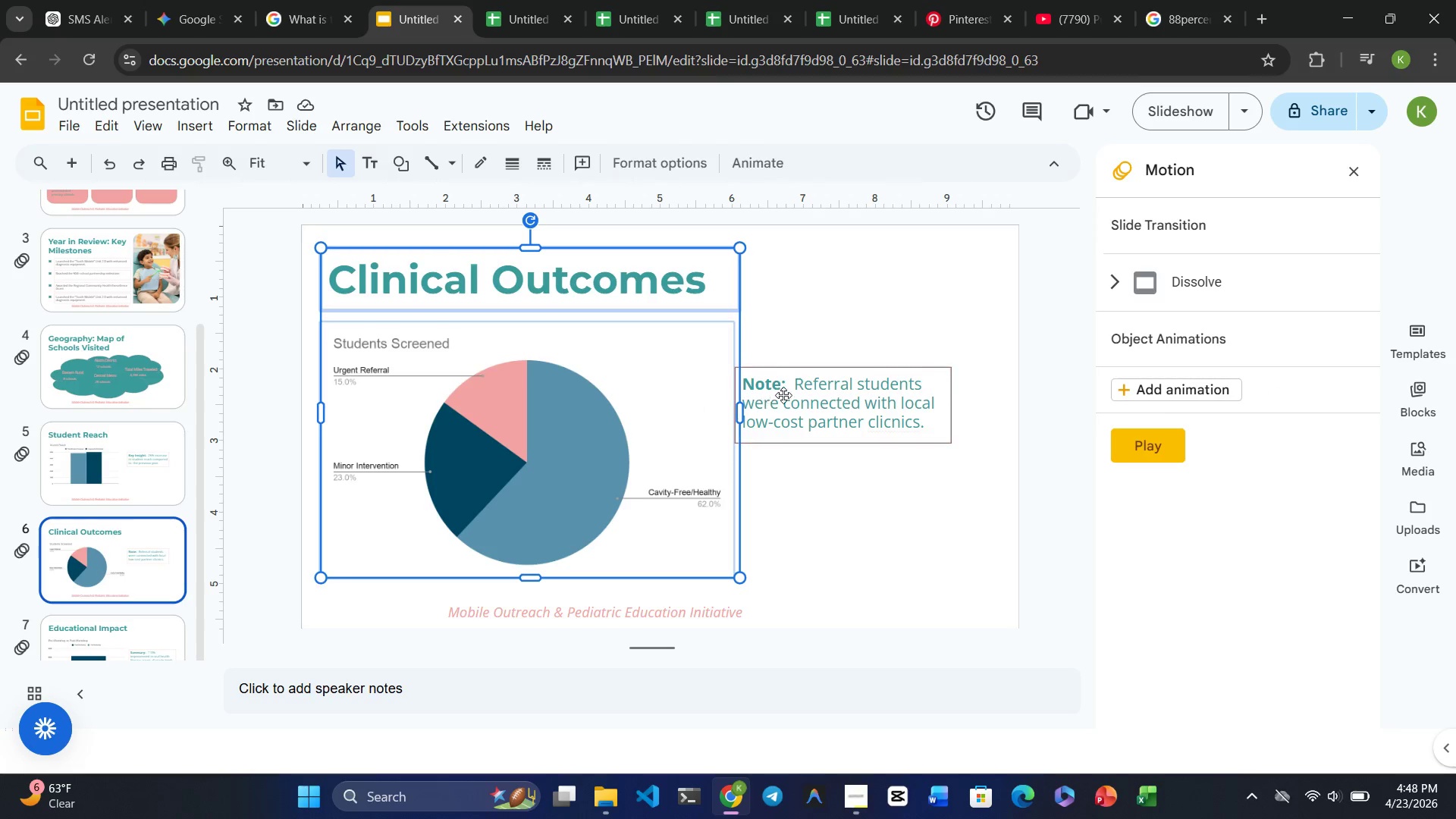 
left_click([828, 395])
 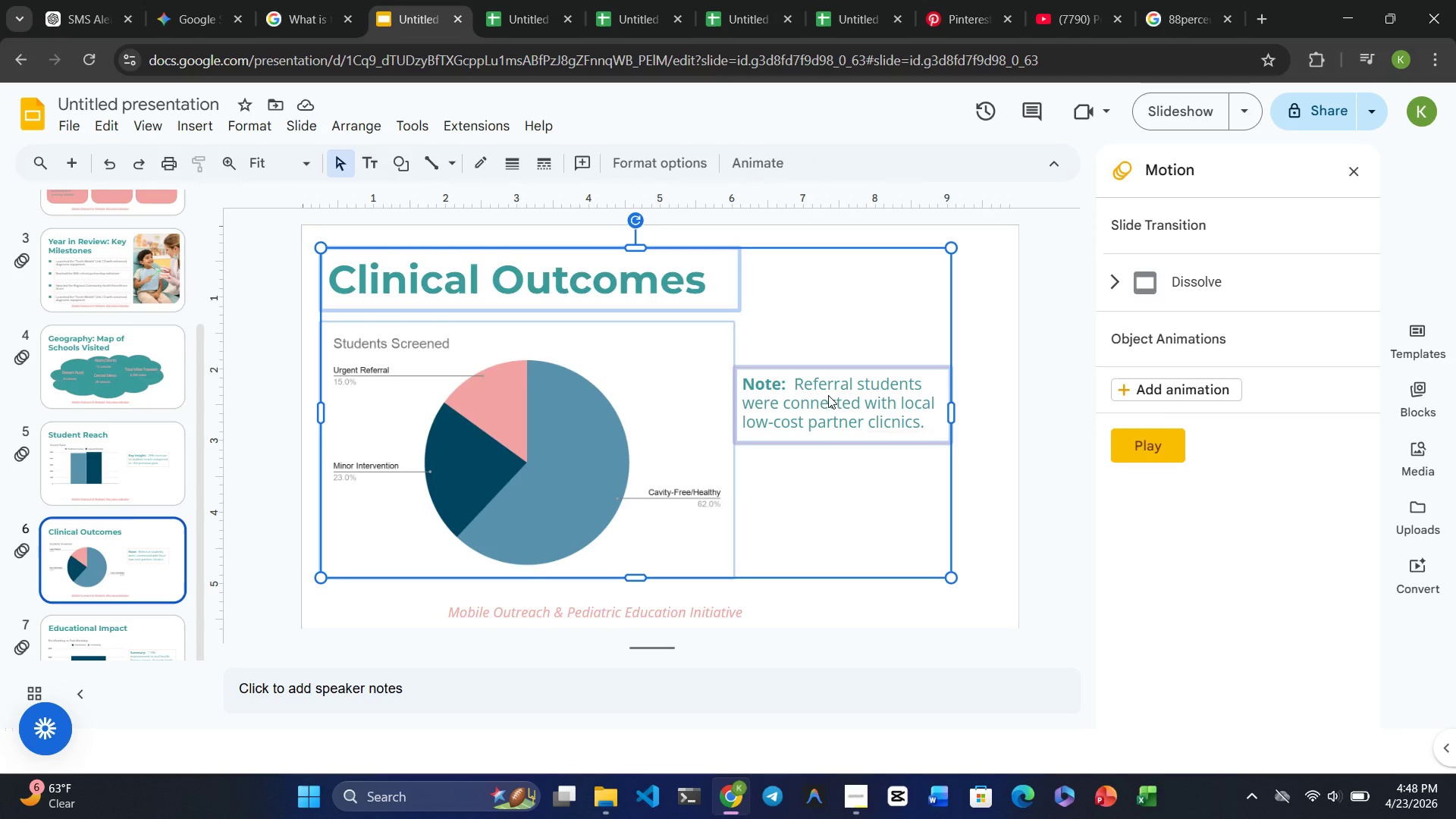 
key(Control+C)
 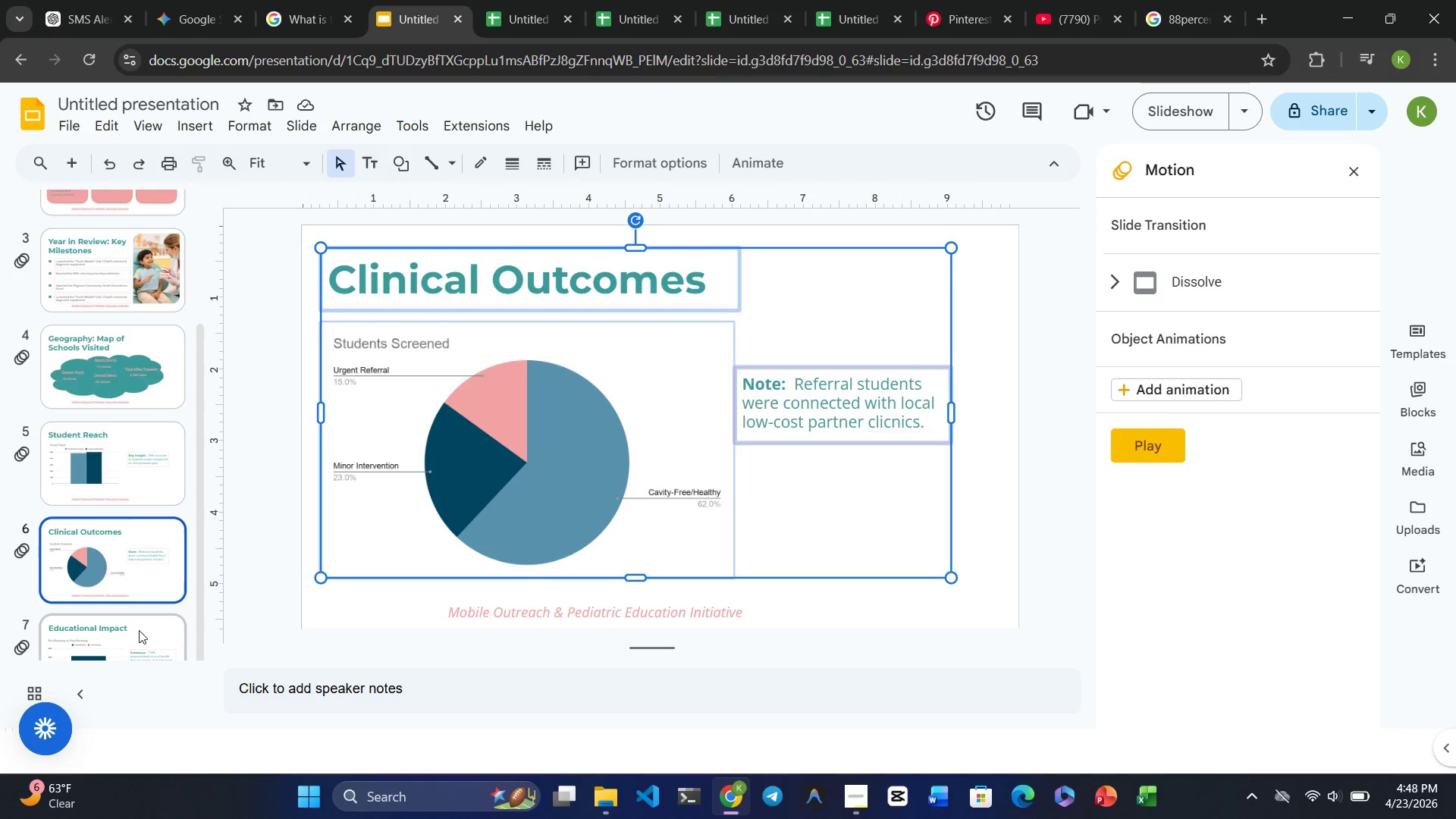 
left_click([133, 634])
 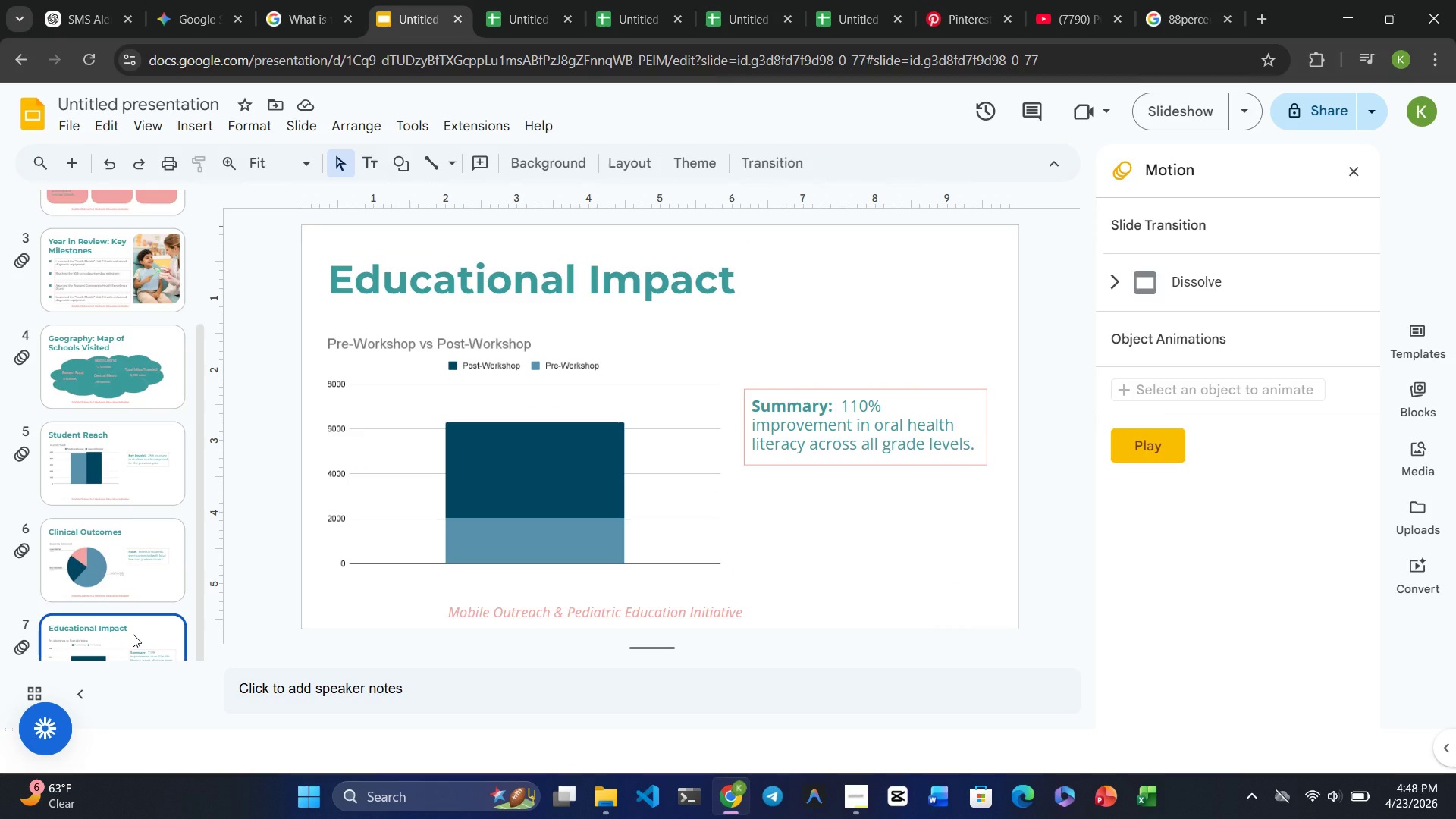 
key(ArrowDown)
 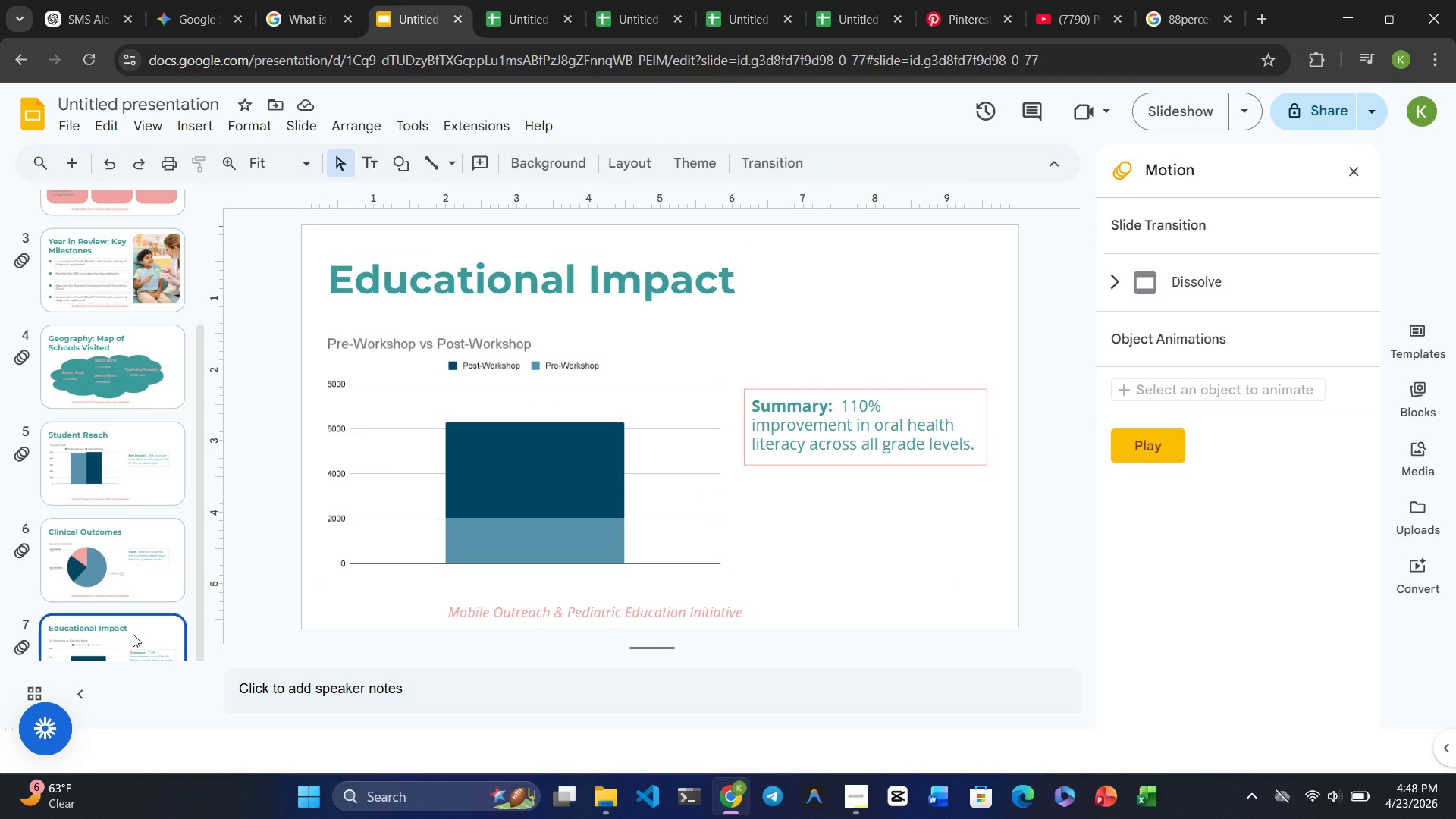 
key(ArrowDown)
 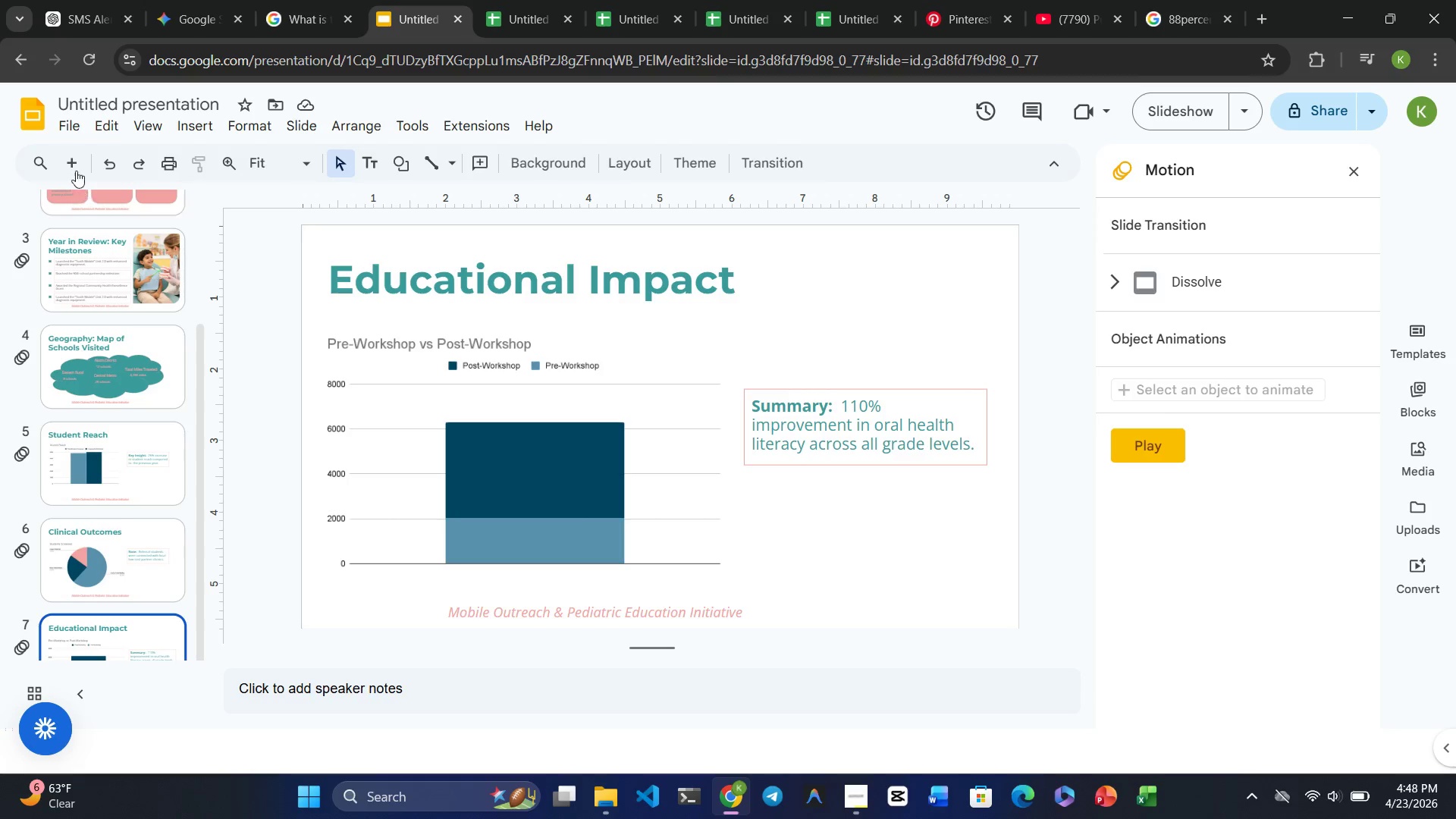 
left_click([73, 161])
 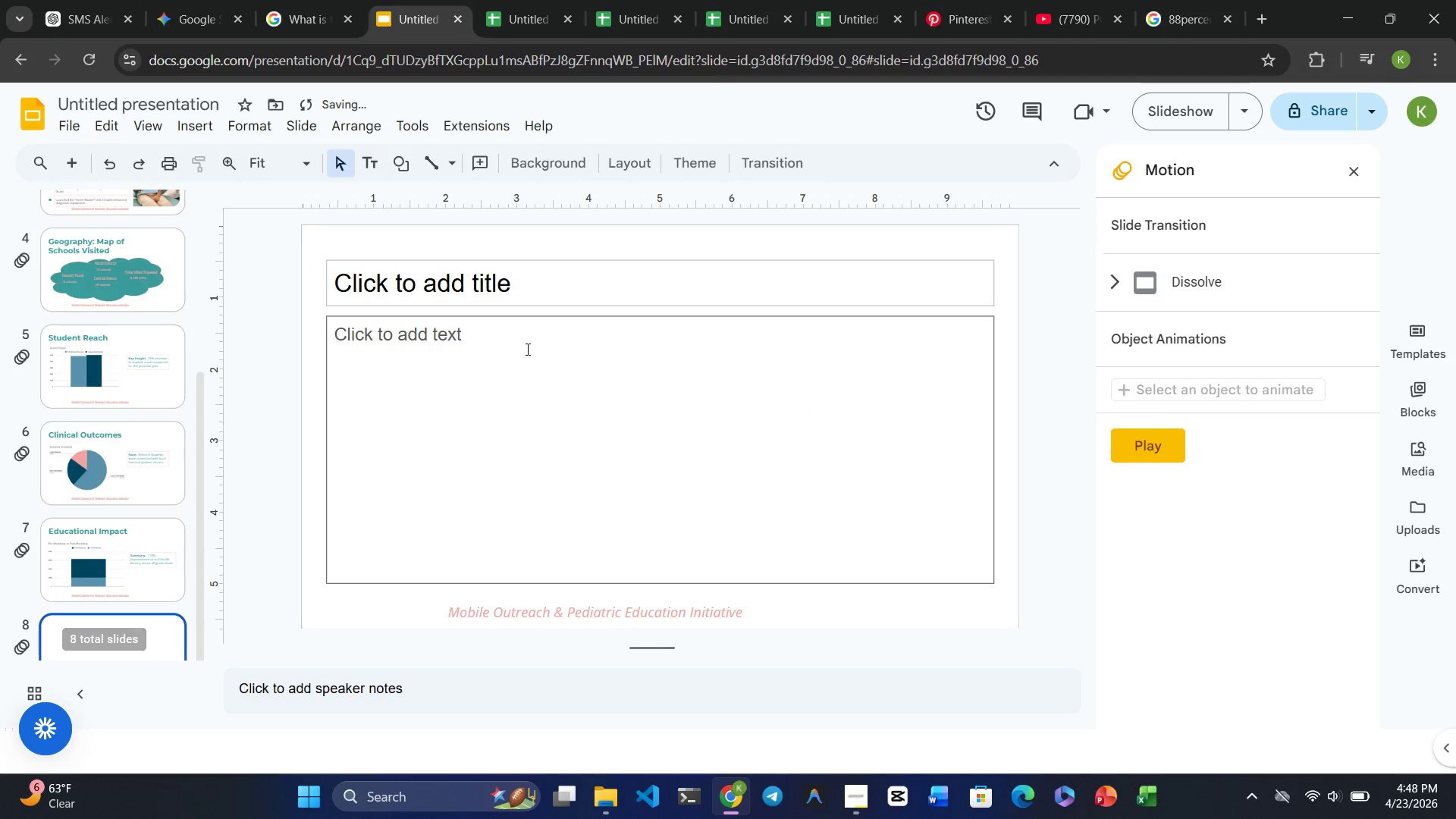 
left_click([623, 343])
 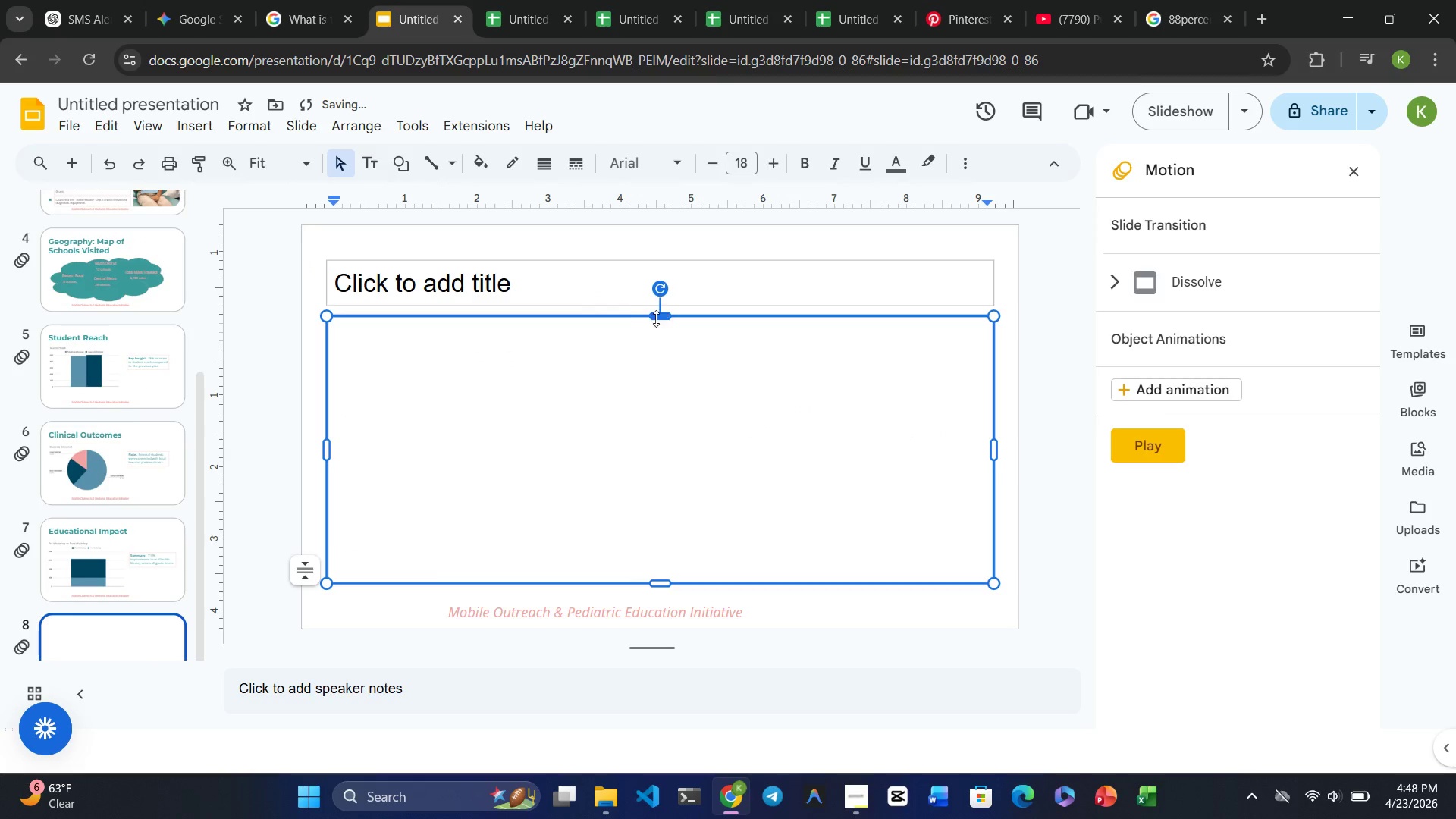 
left_click([657, 315])
 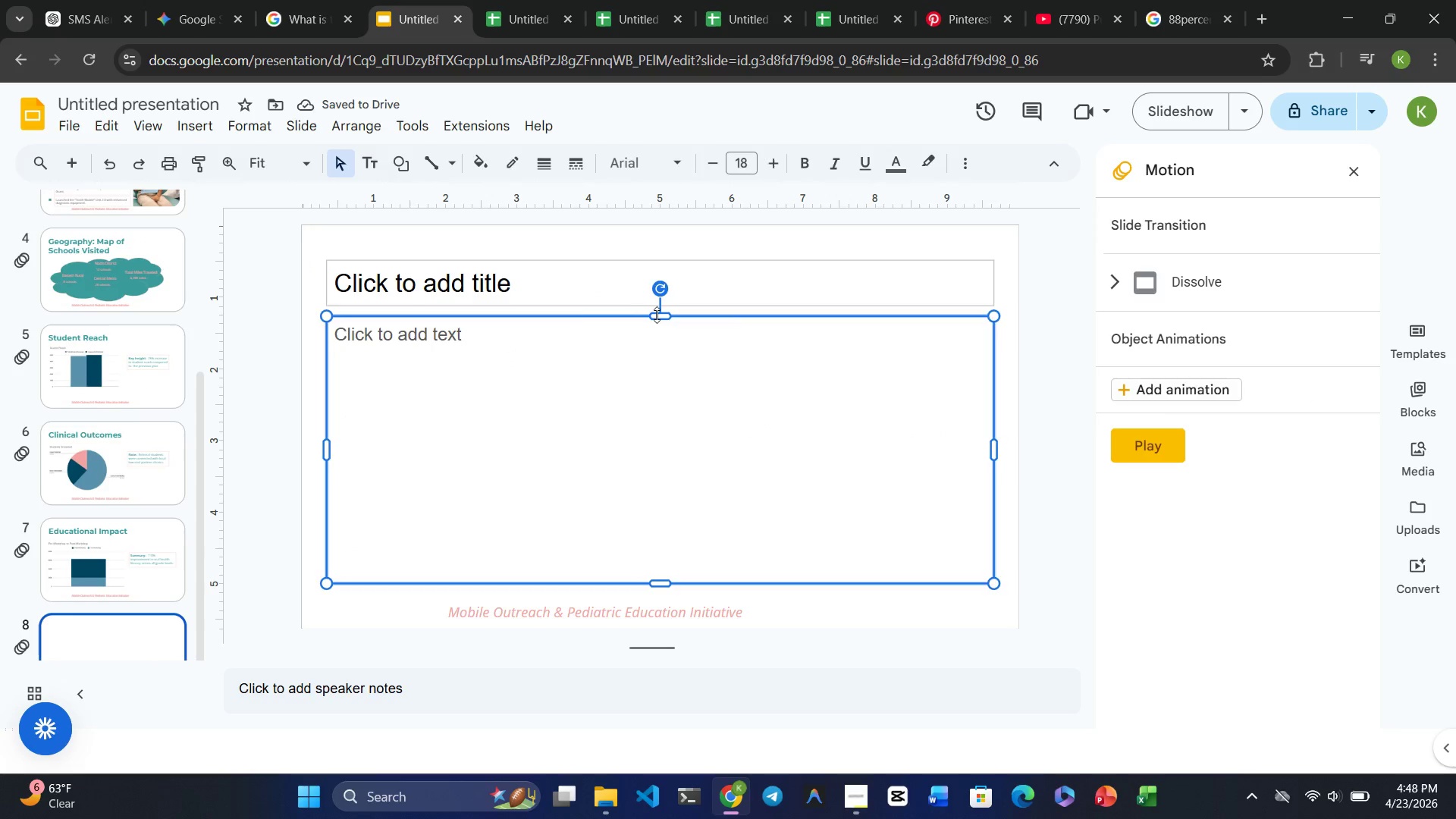 
key(Delete)
 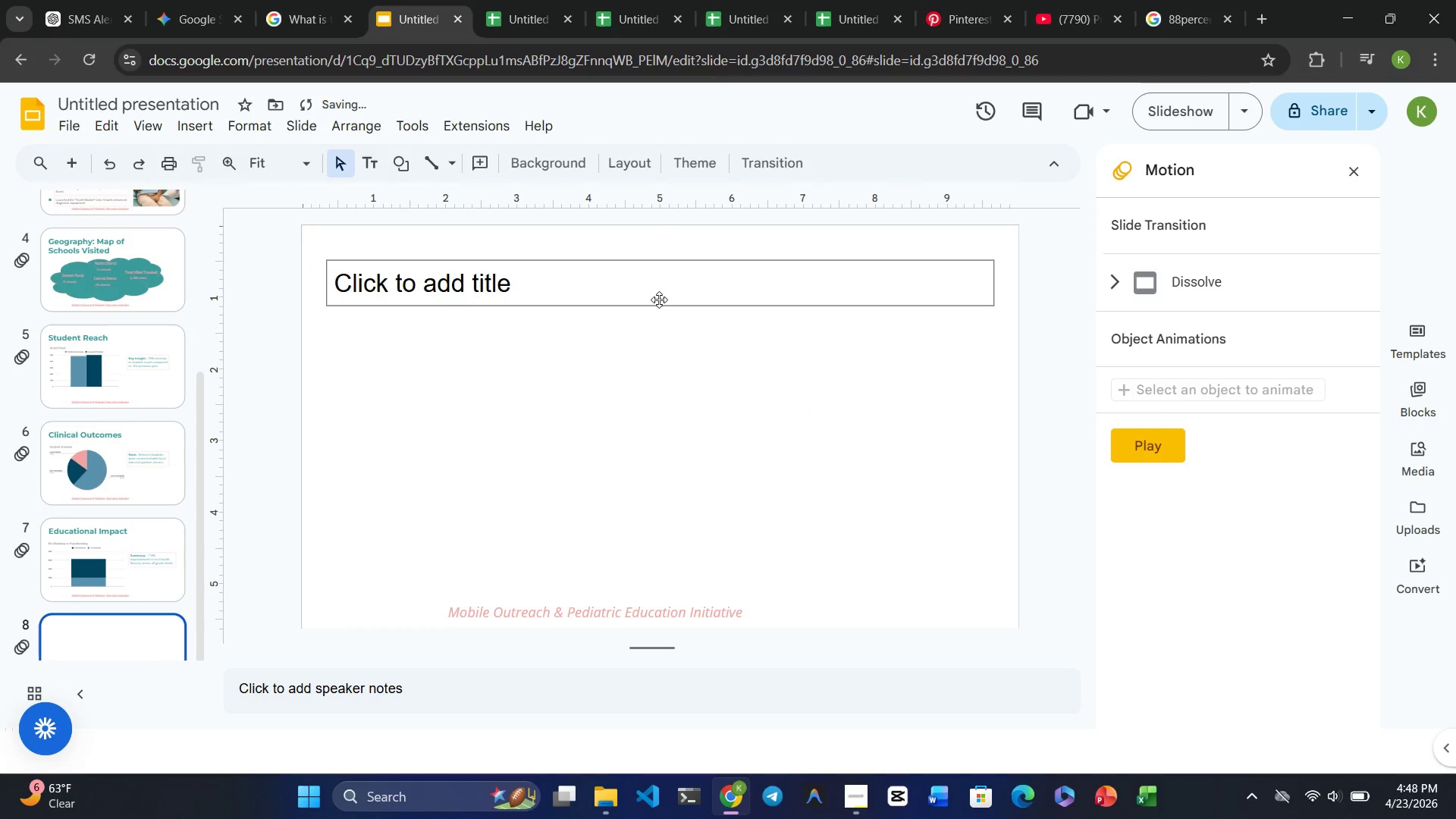 
left_click([659, 300])
 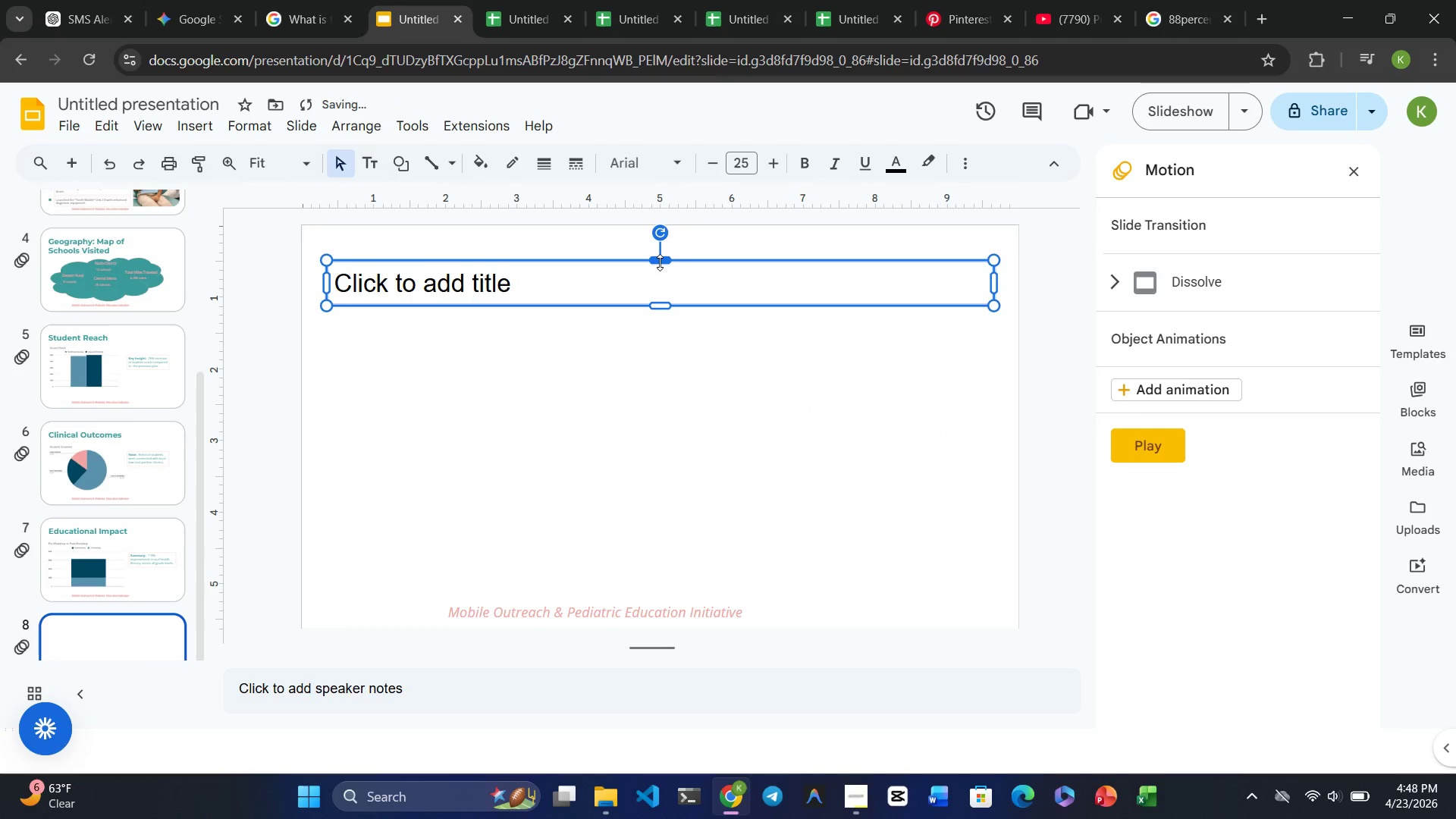 
left_click([660, 262])
 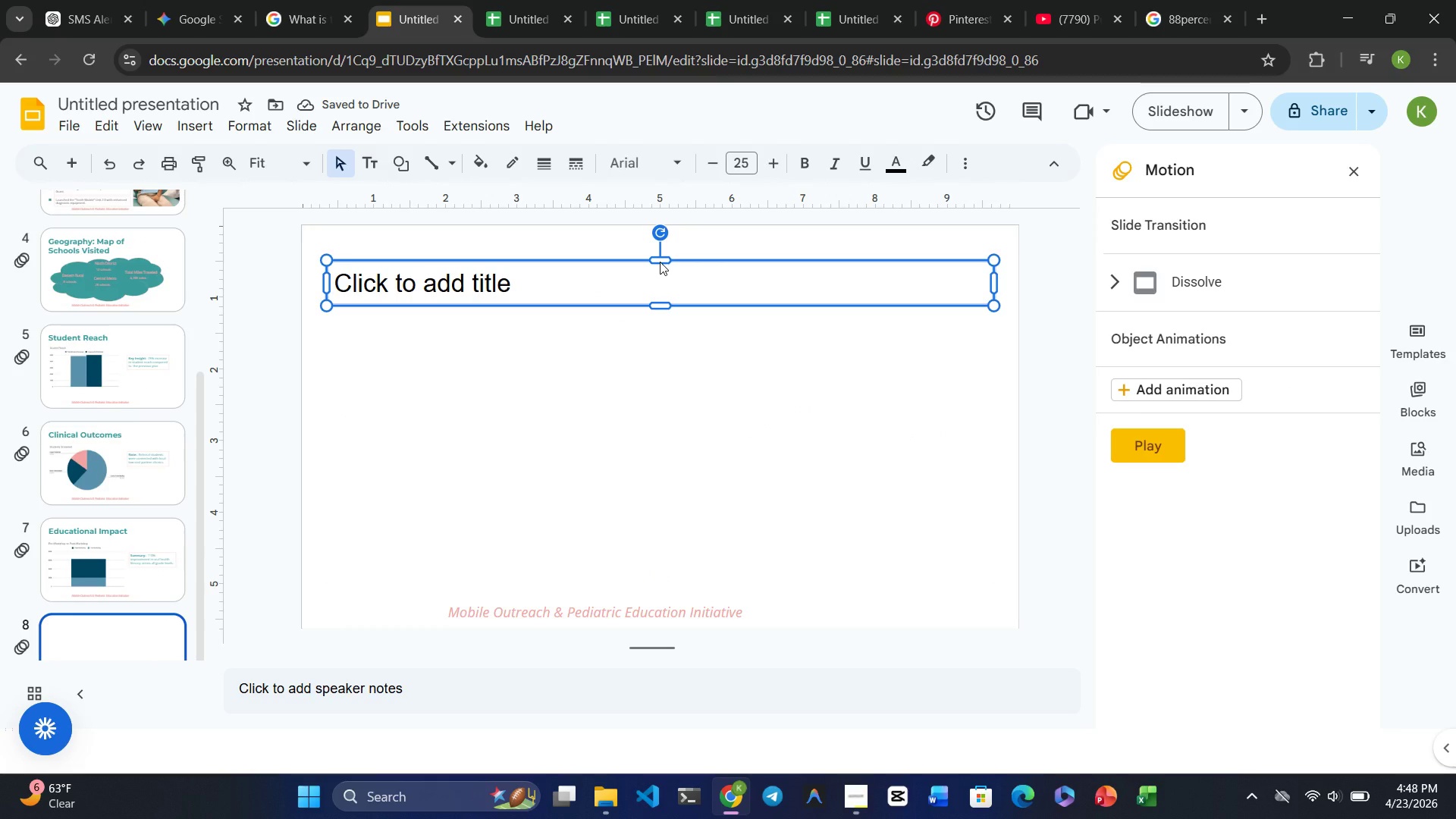 
key(Delete)
 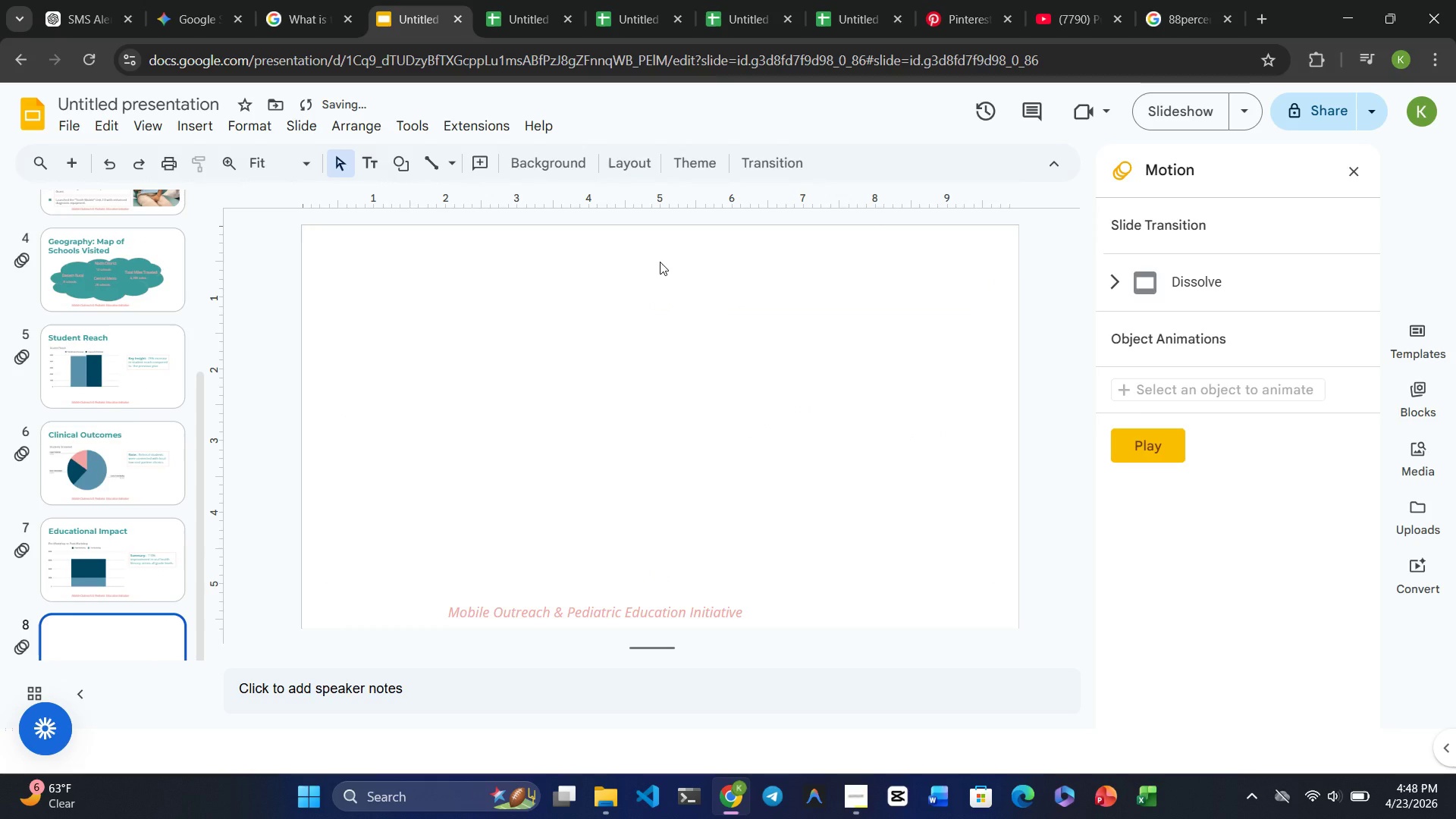 
key(Control+V)
 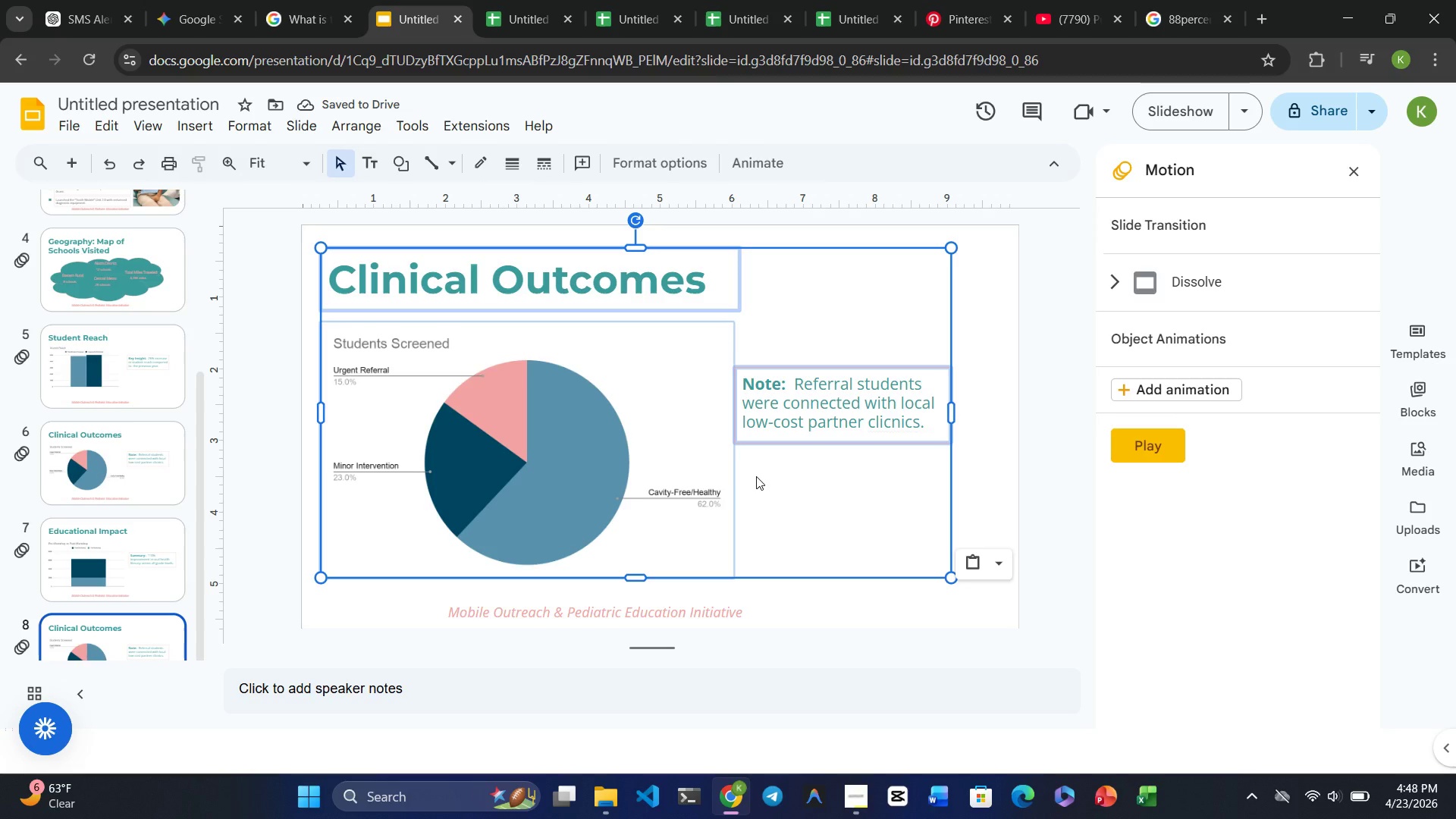 
wait(5.48)
 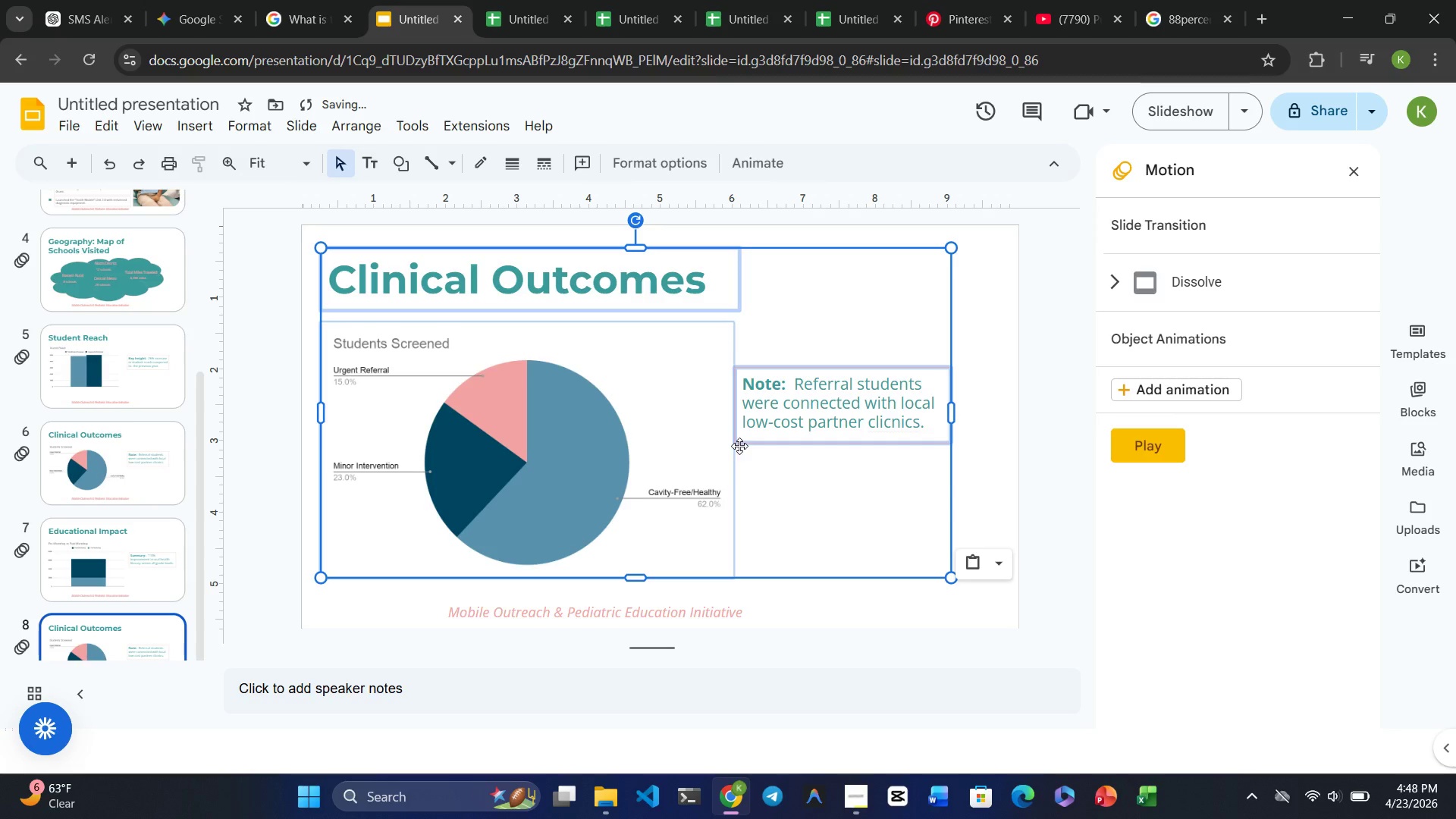 
double_click([611, 290])
 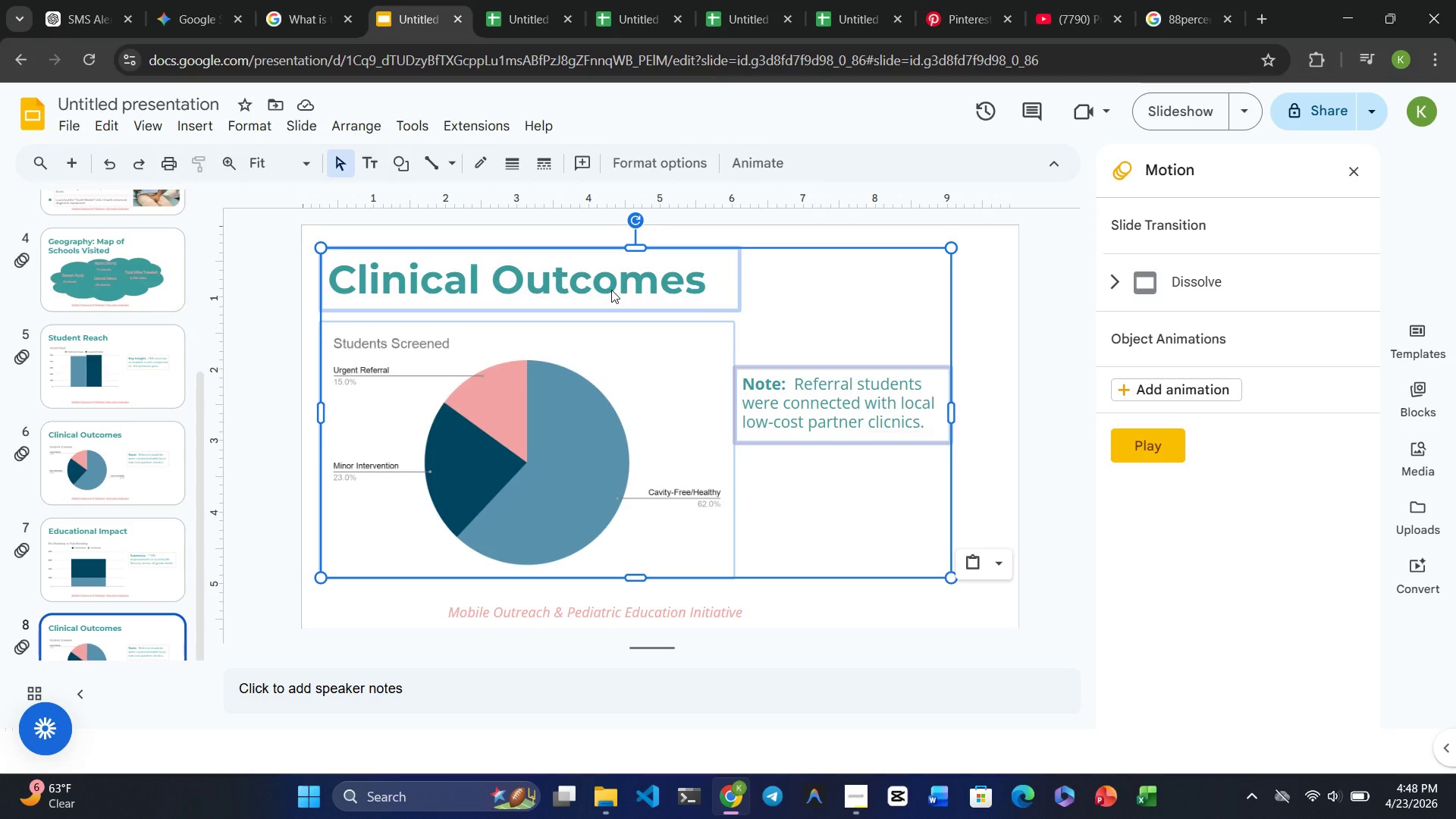 
triple_click([611, 290])
 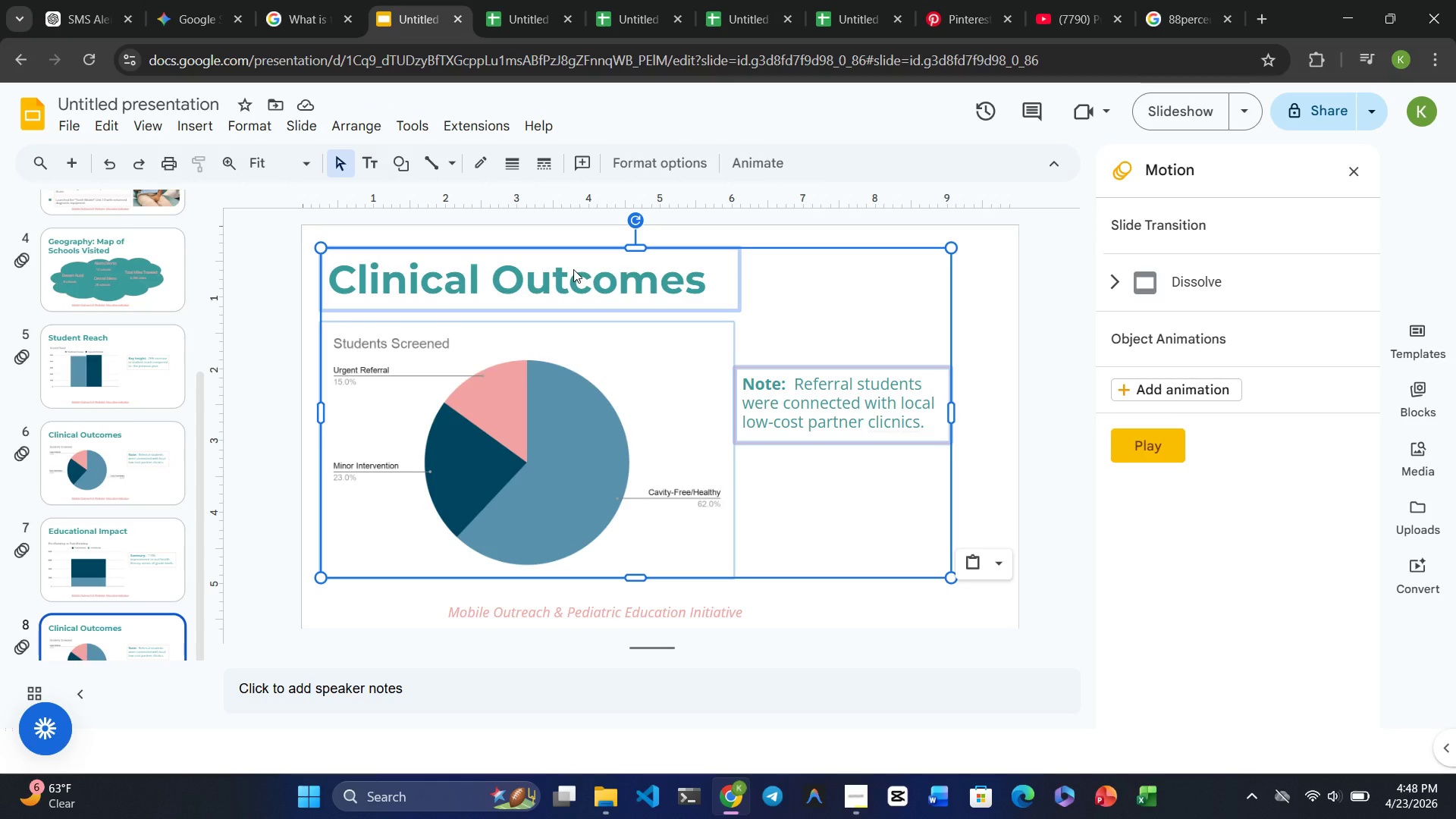 
double_click([573, 269])
 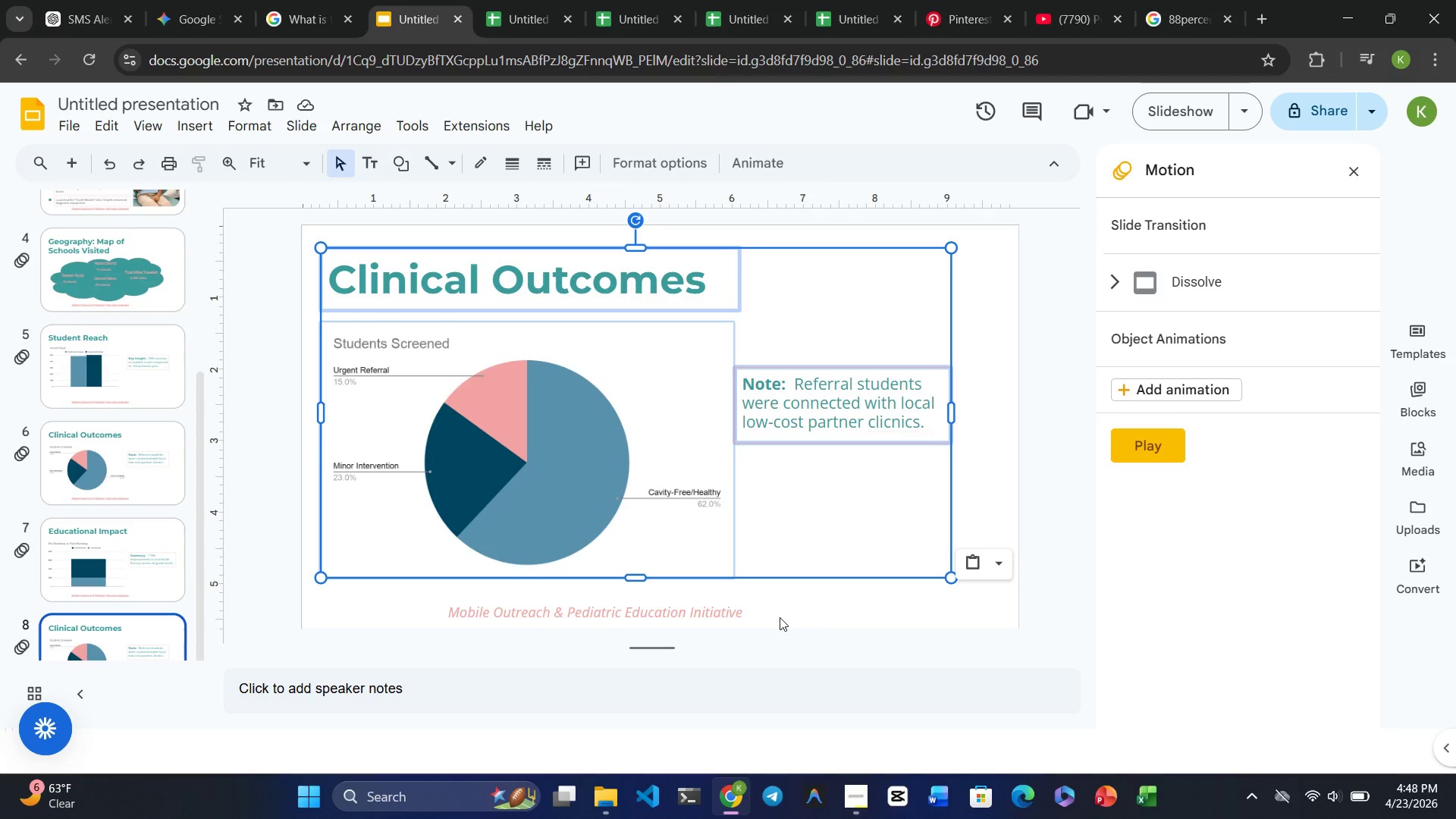 
left_click([816, 614])
 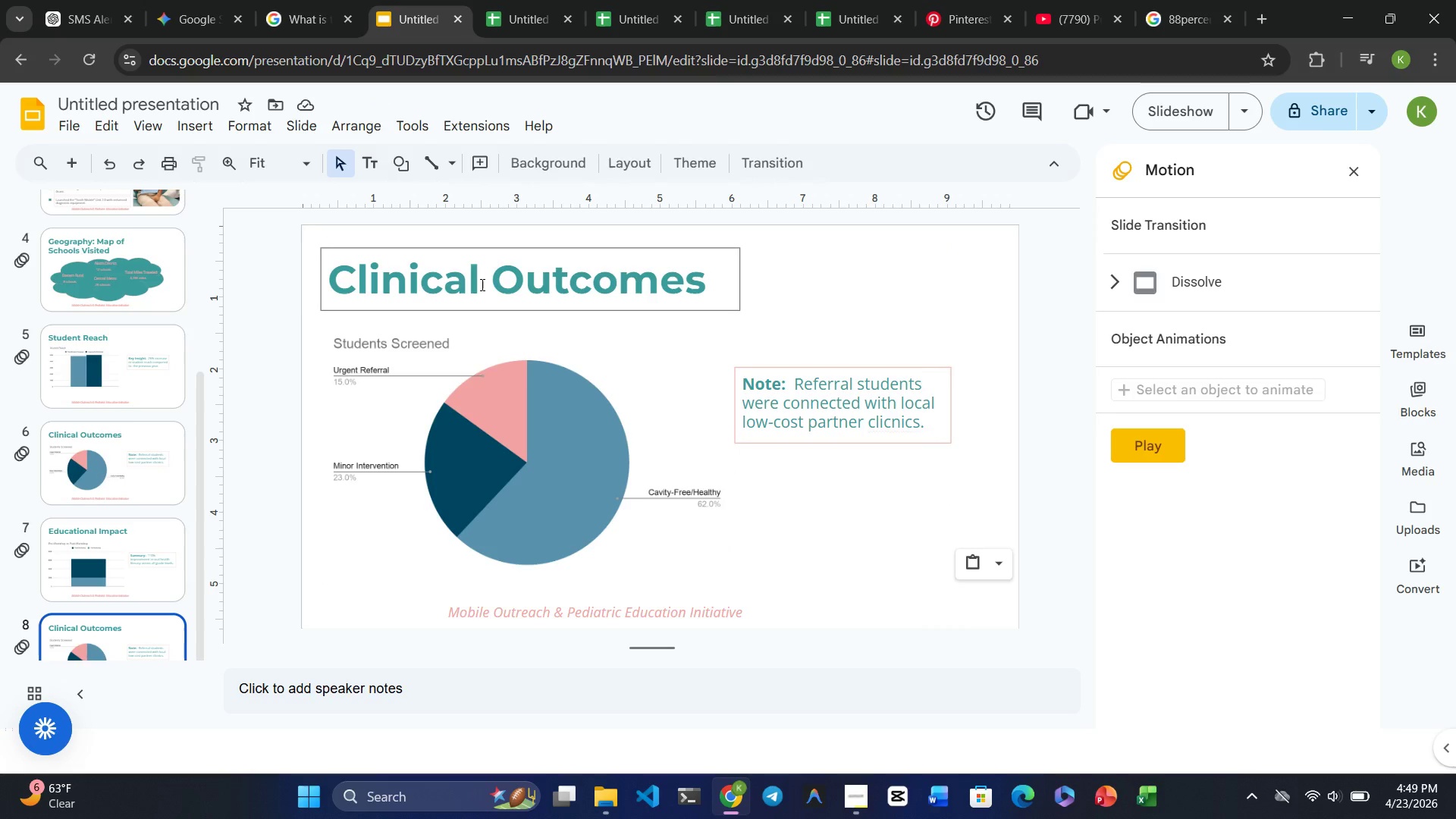 
double_click([481, 284])
 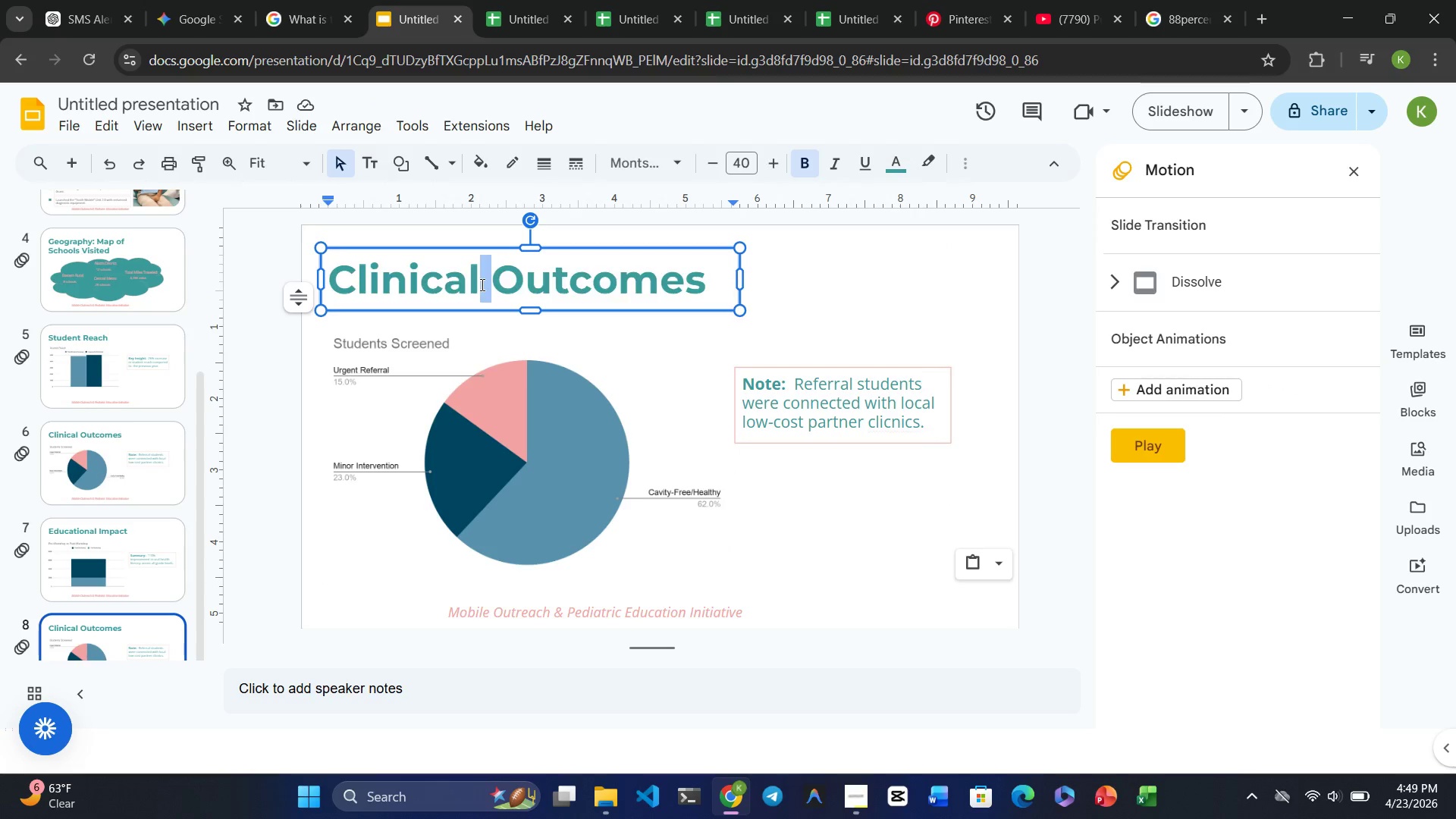 
triple_click([481, 284])
 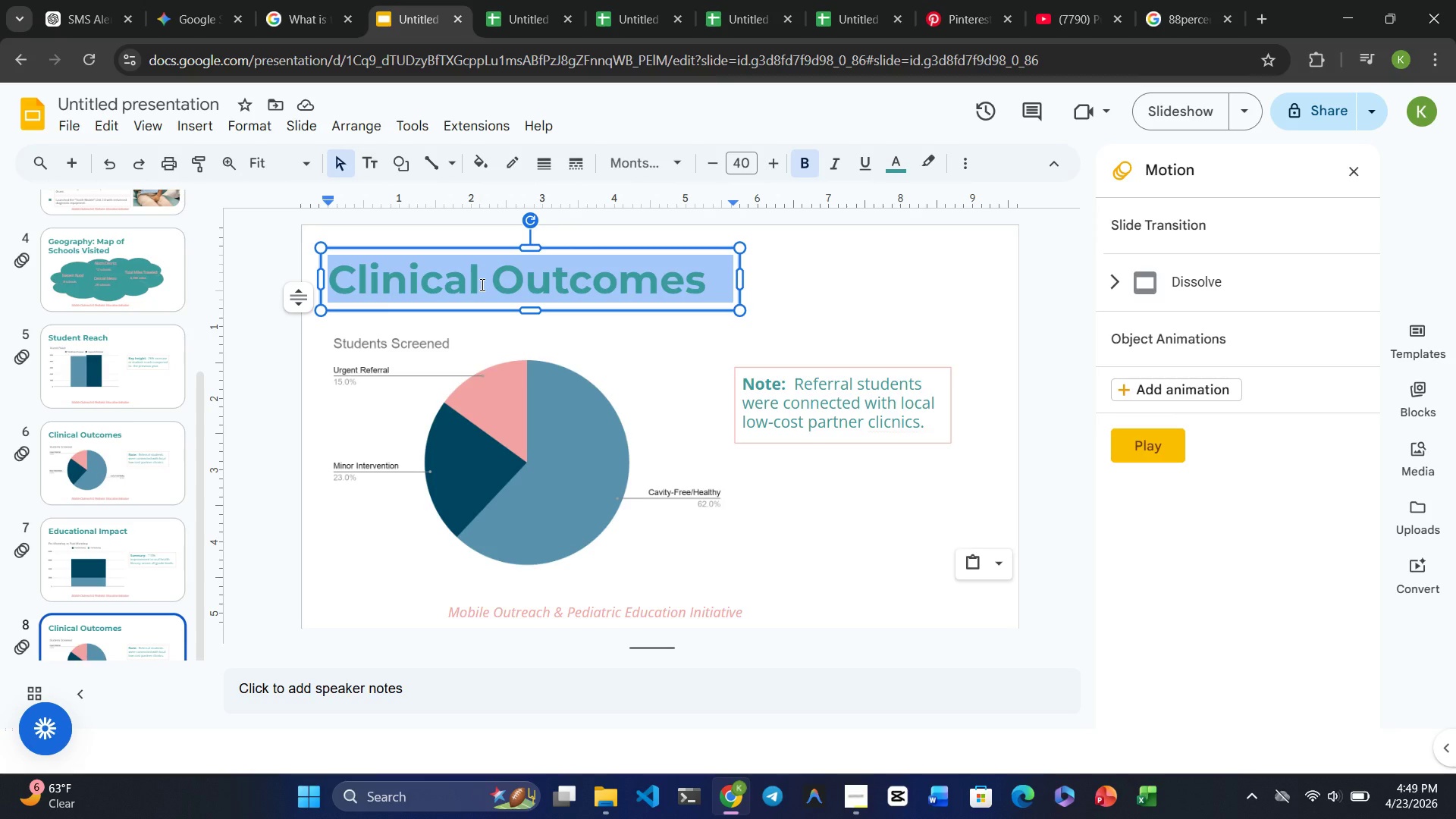 
wait(39.34)
 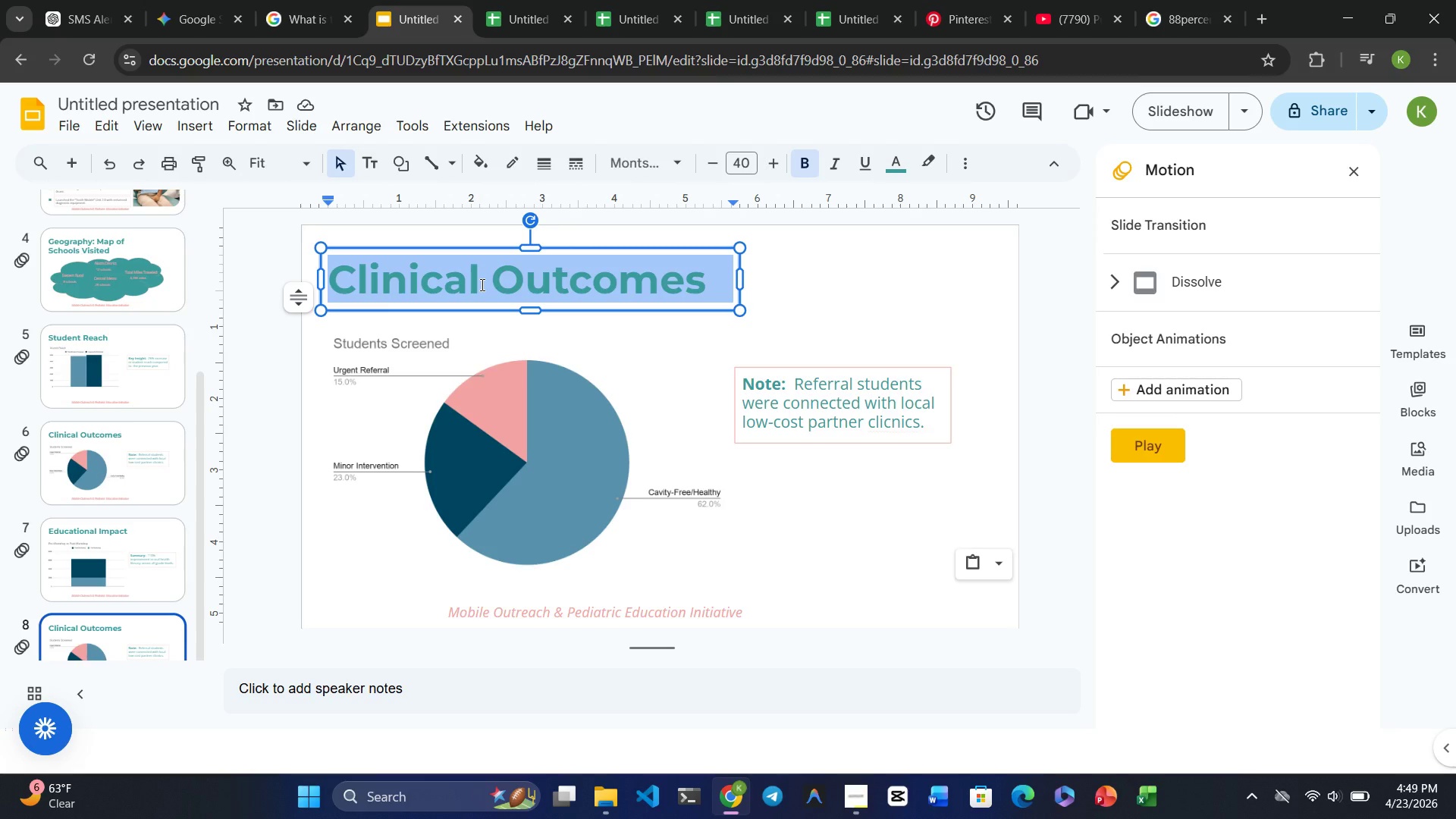 
key(Backspace)
type(Financial Snapshot)
 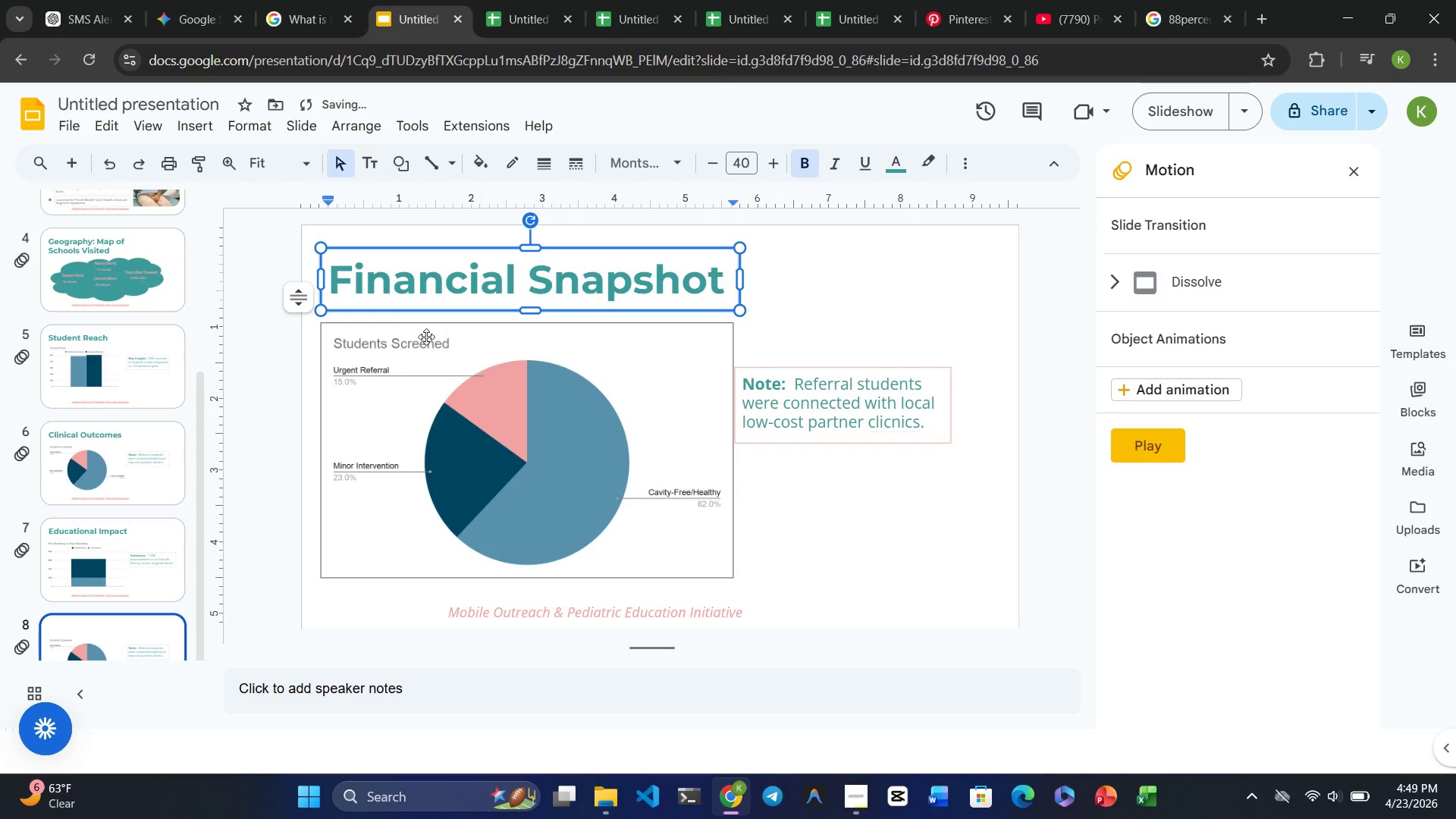 
double_click([416, 341])
 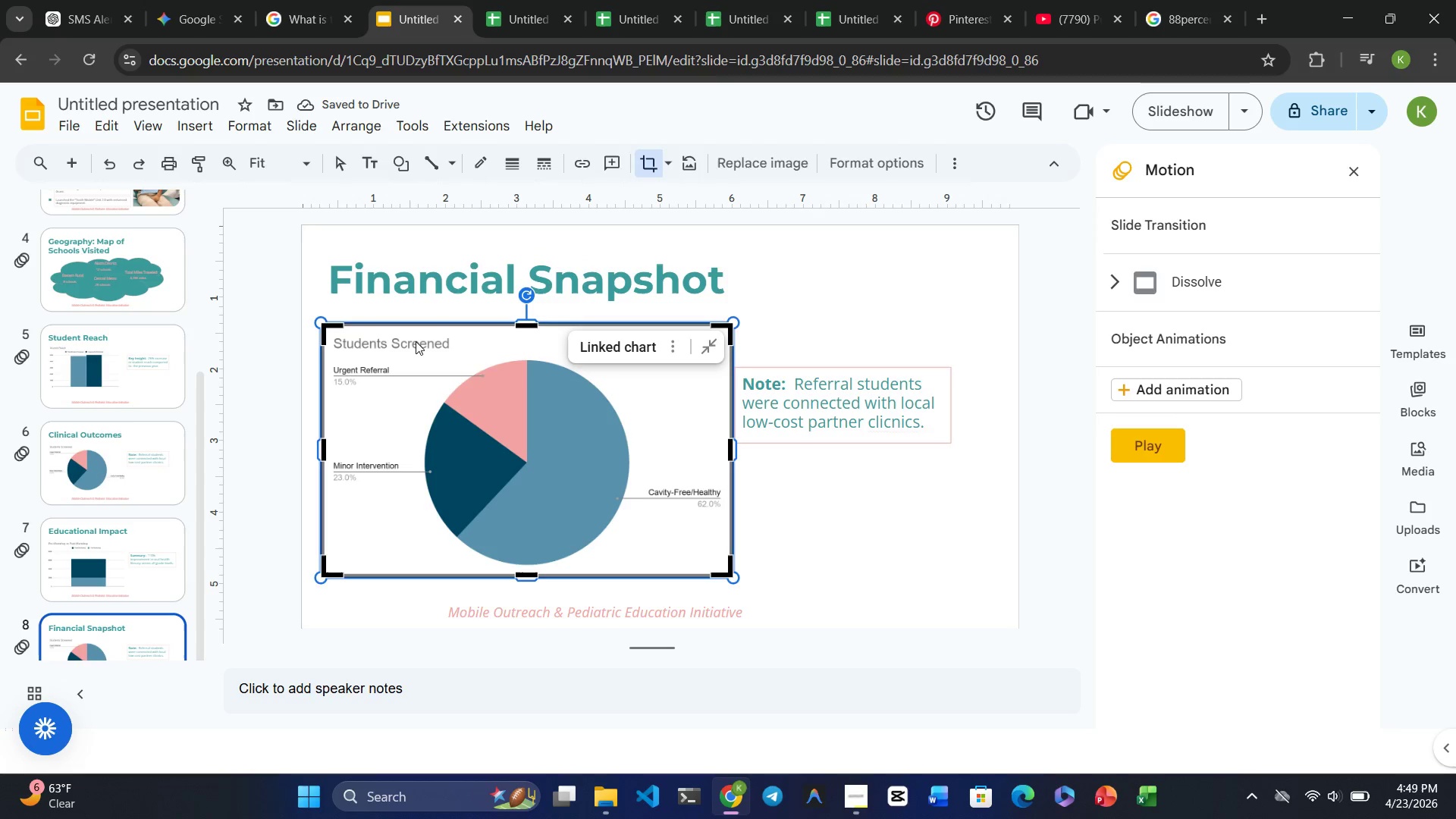 
triple_click([416, 341])
 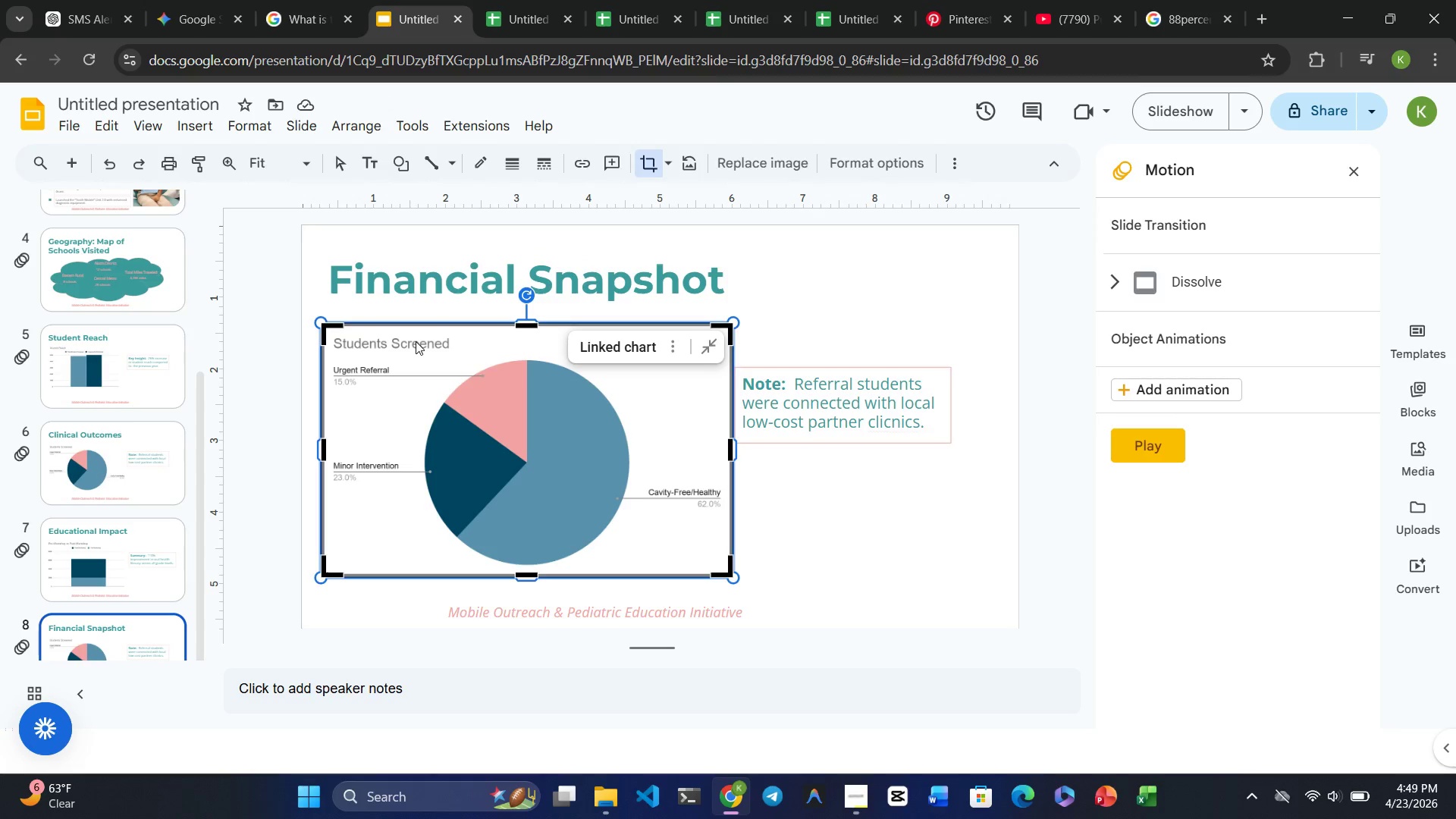 
left_click([810, 429])
 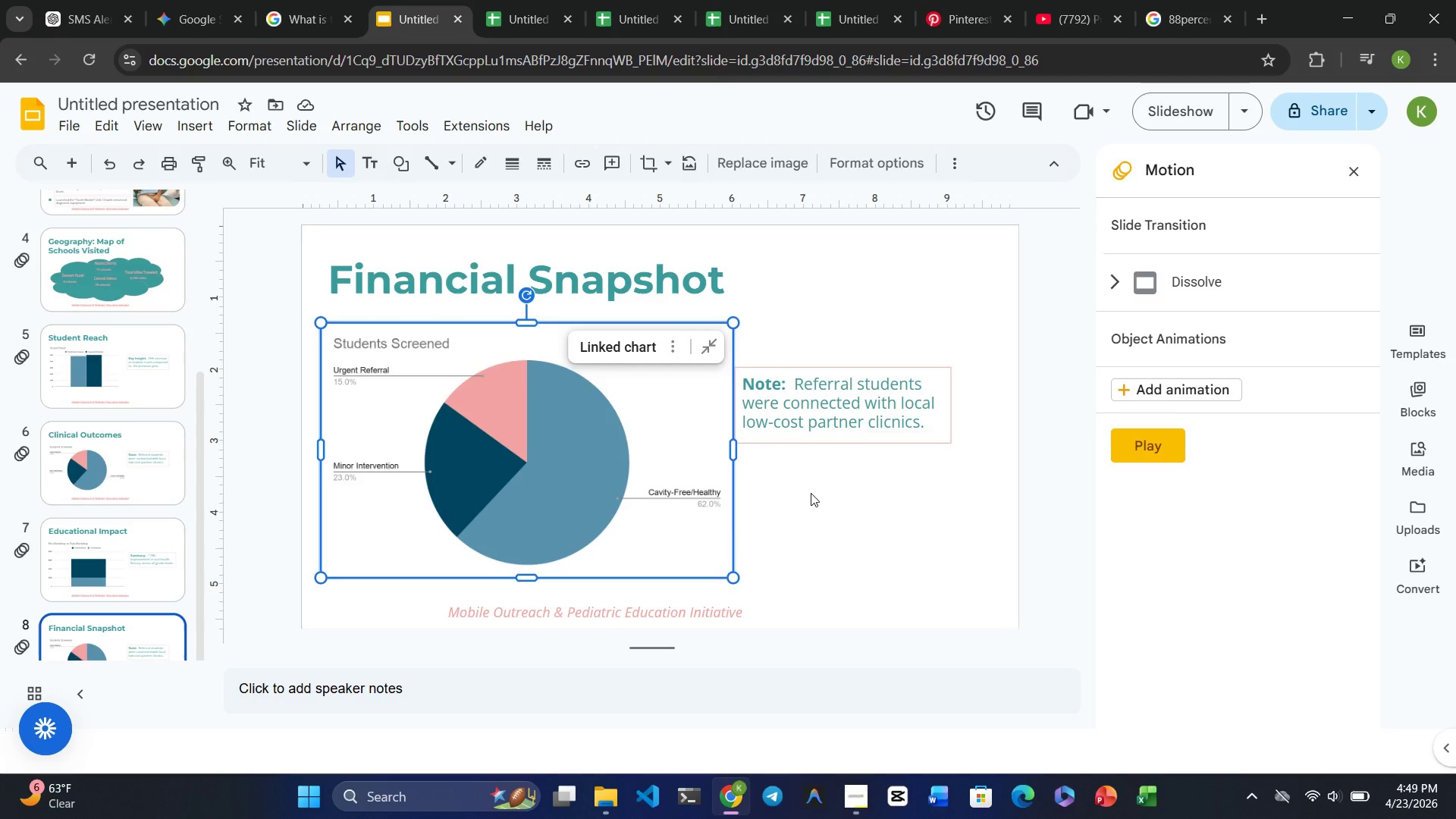 
left_click([811, 493])
 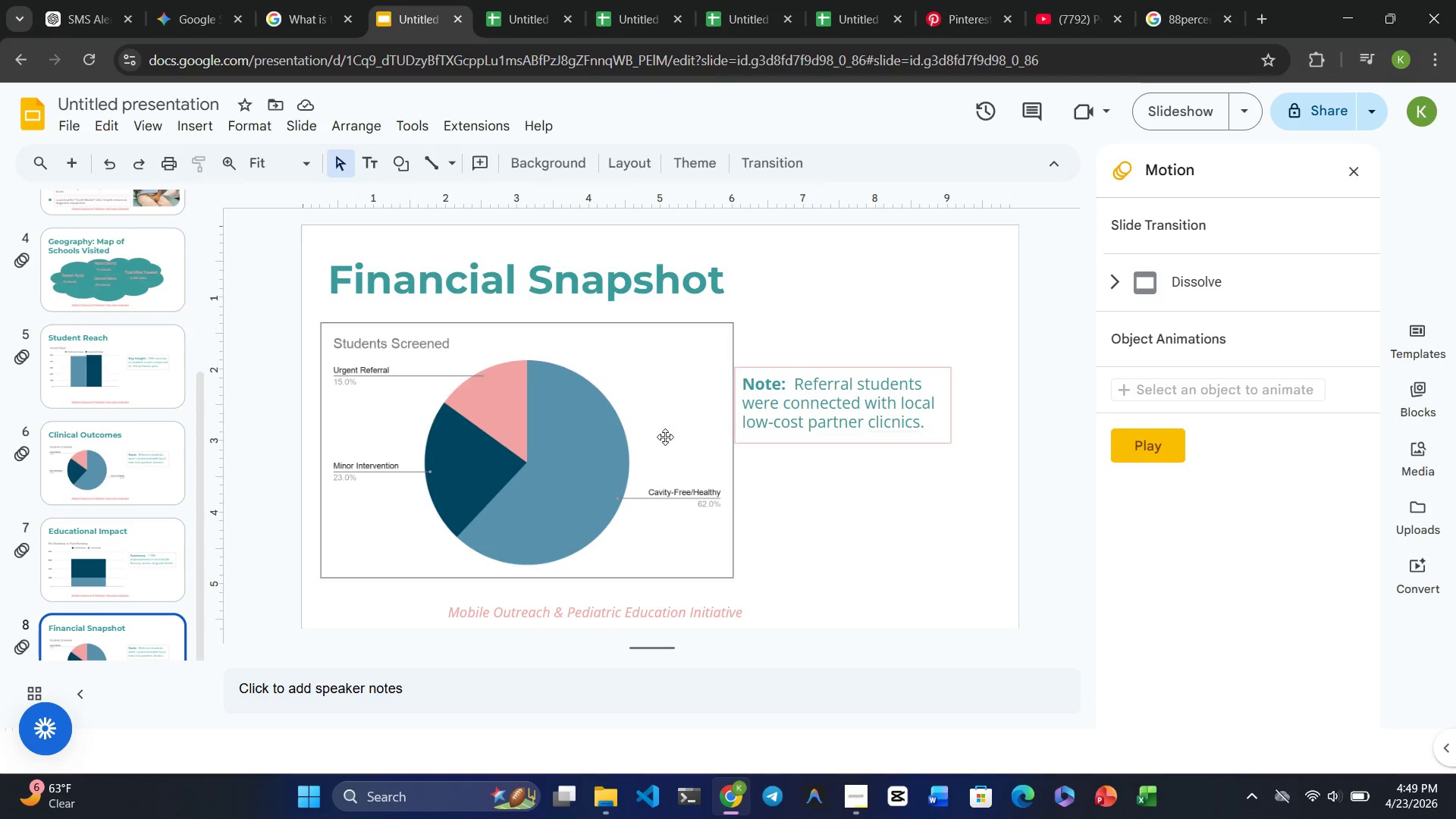 
left_click([658, 435])
 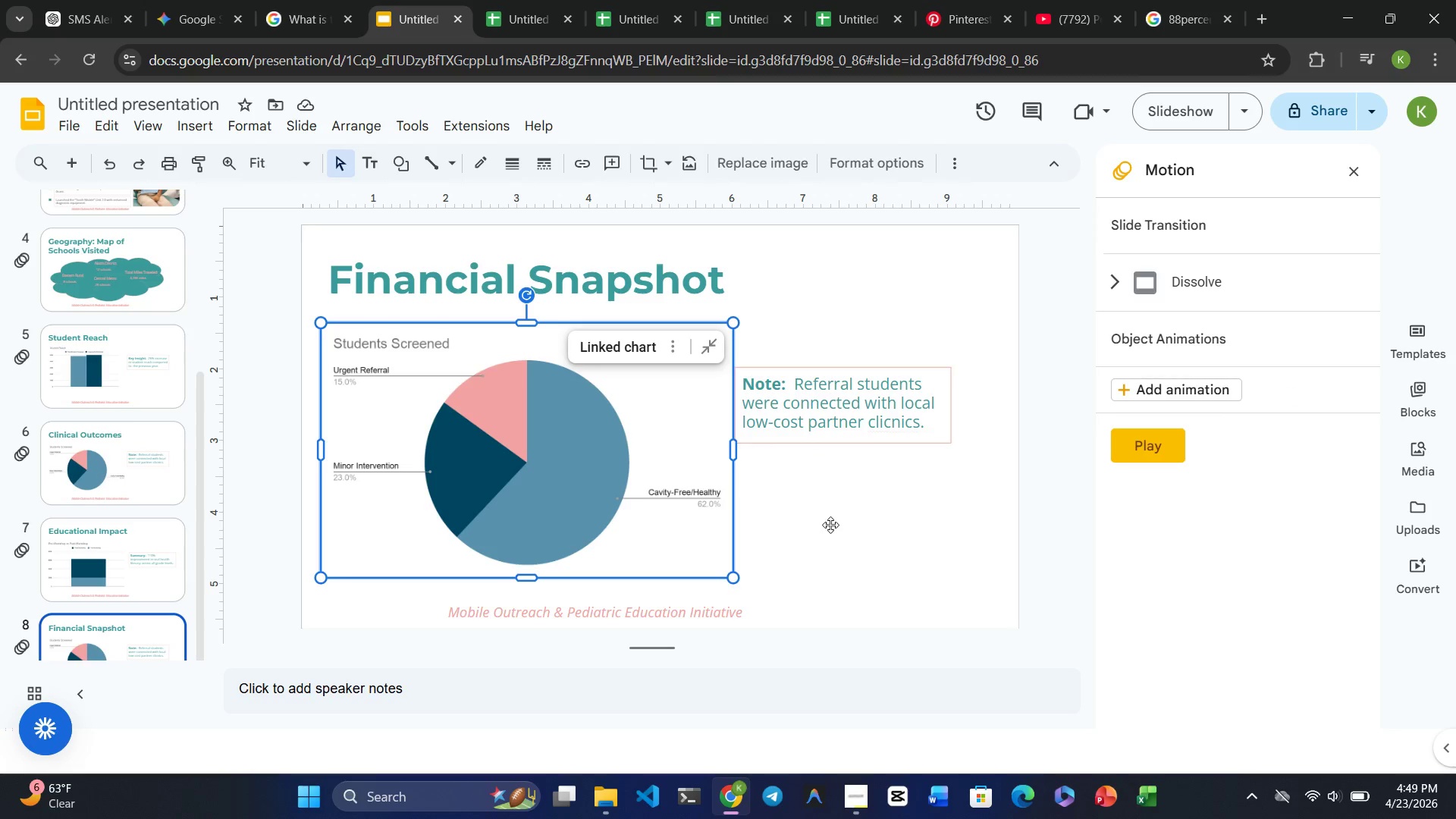 
left_click([830, 525])
 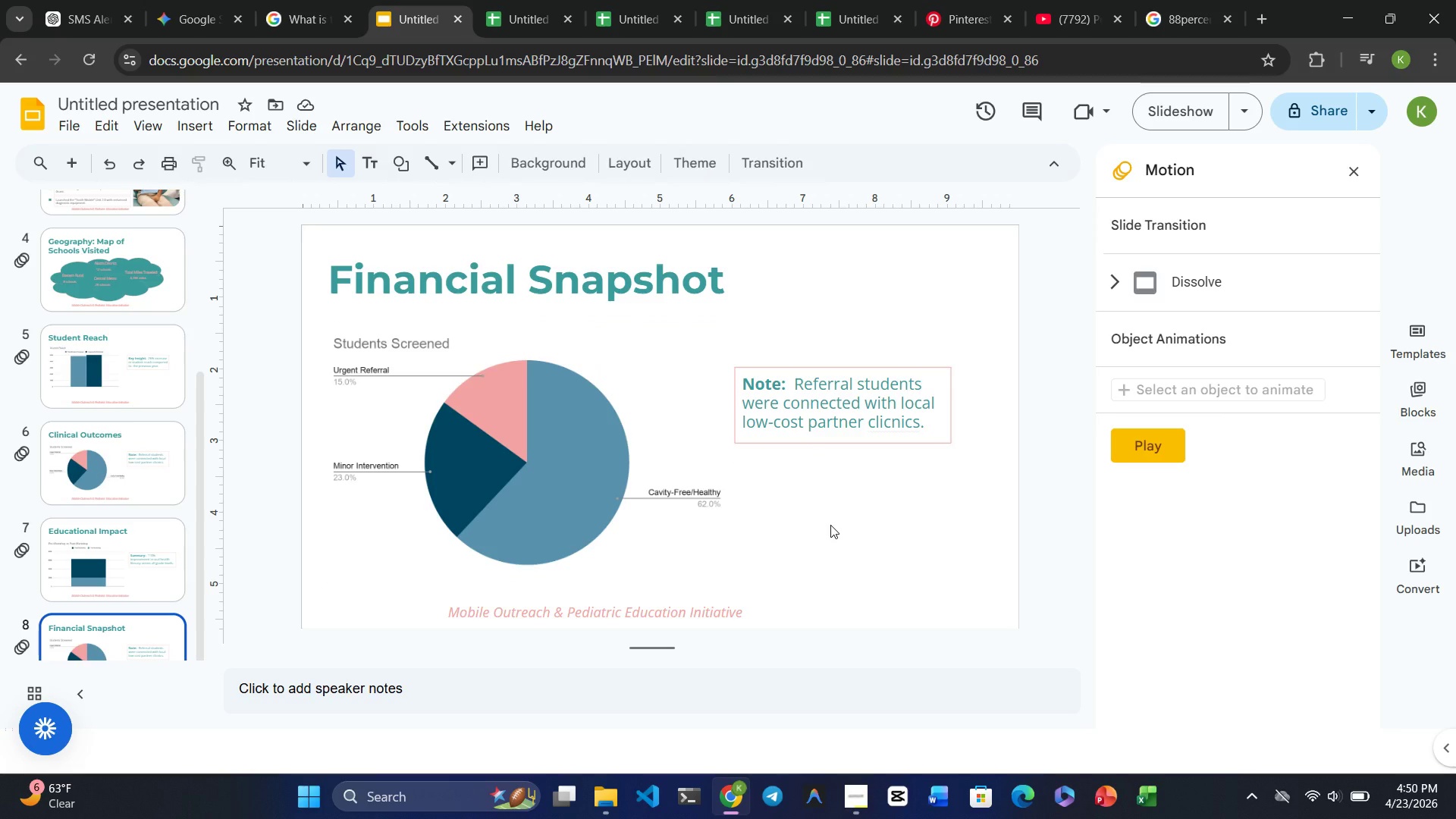 
wait(5.19)
 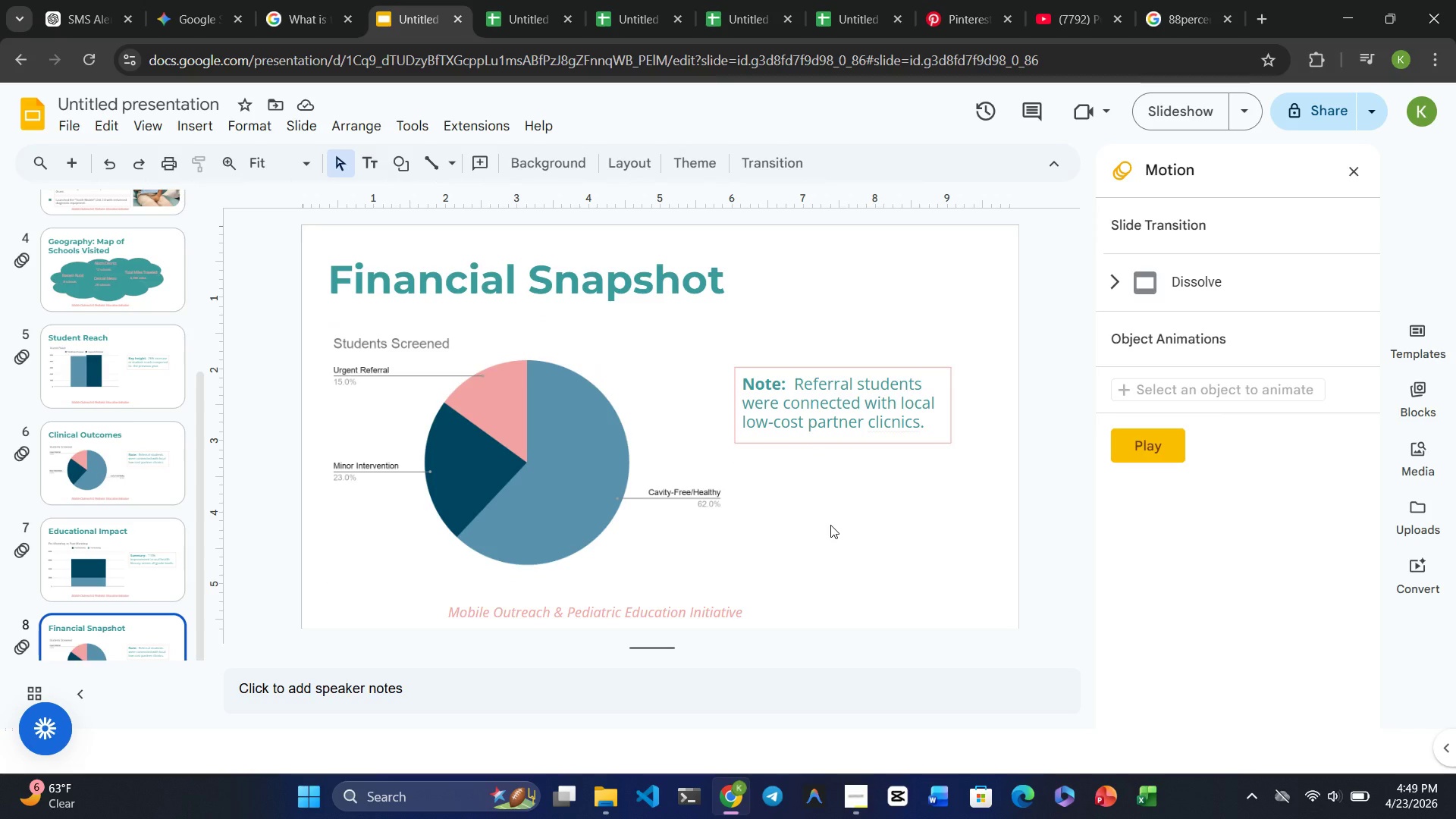 
left_click([551, 378])
 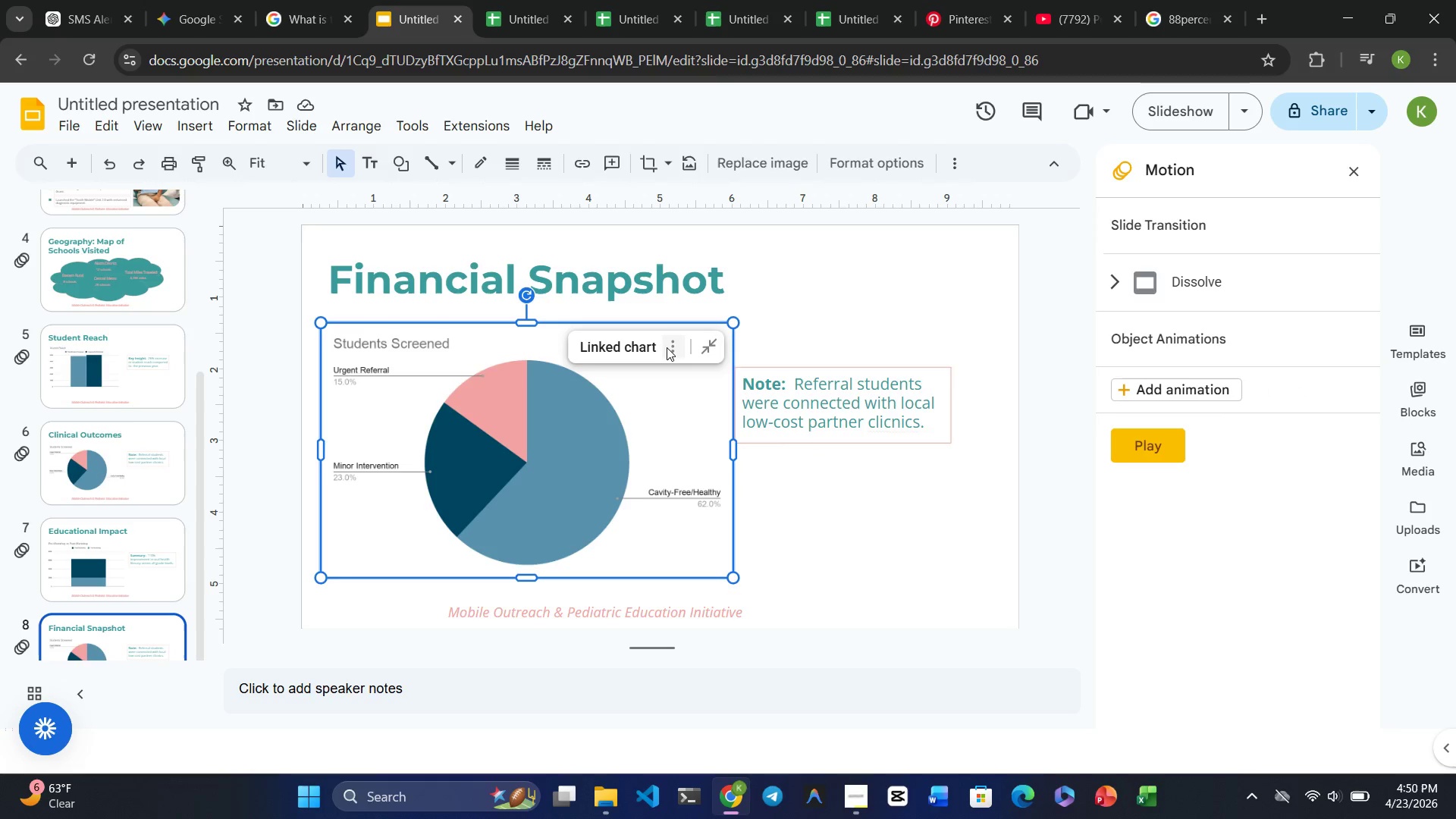 
left_click([667, 347])
 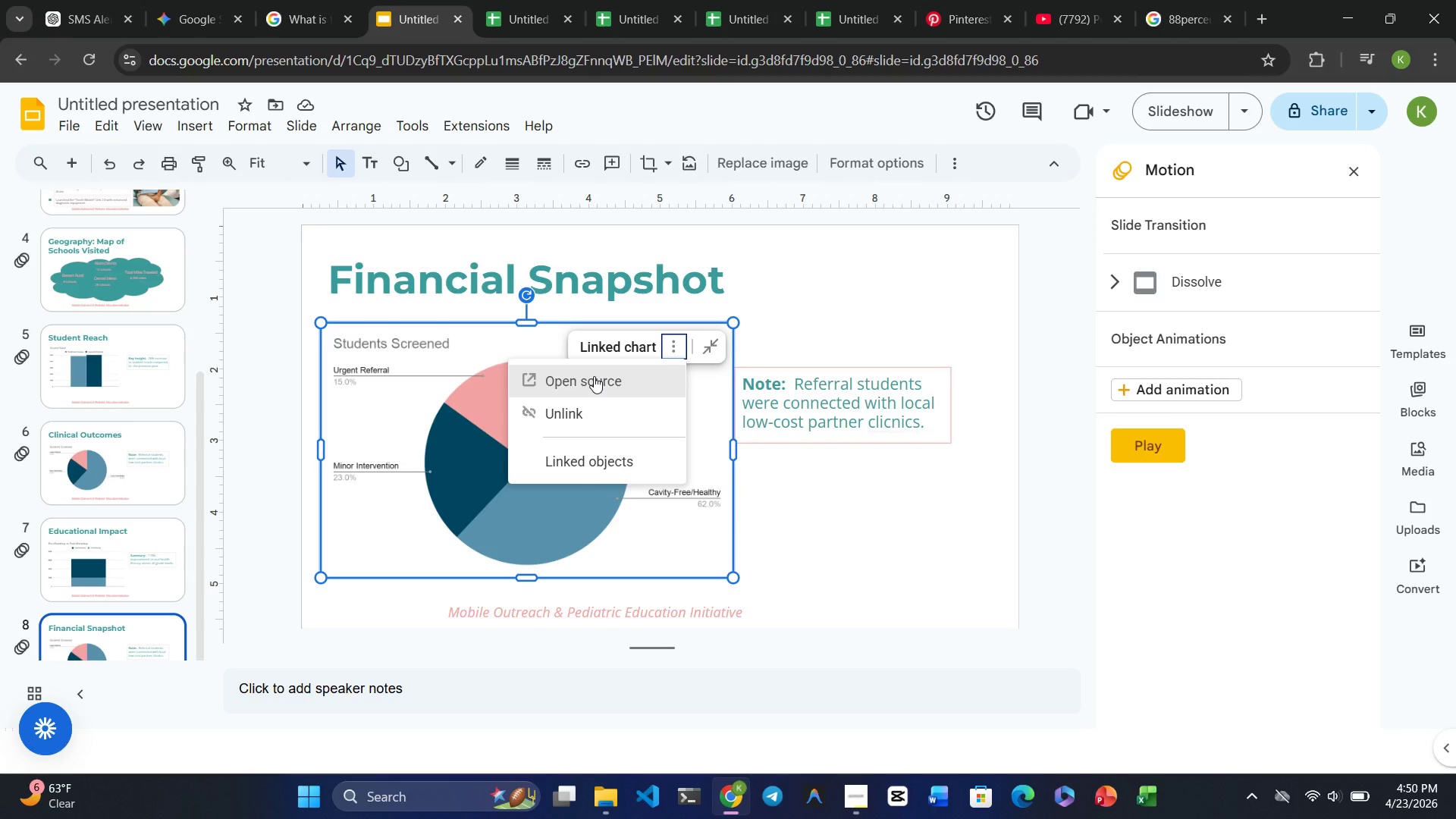 
wait(5.09)
 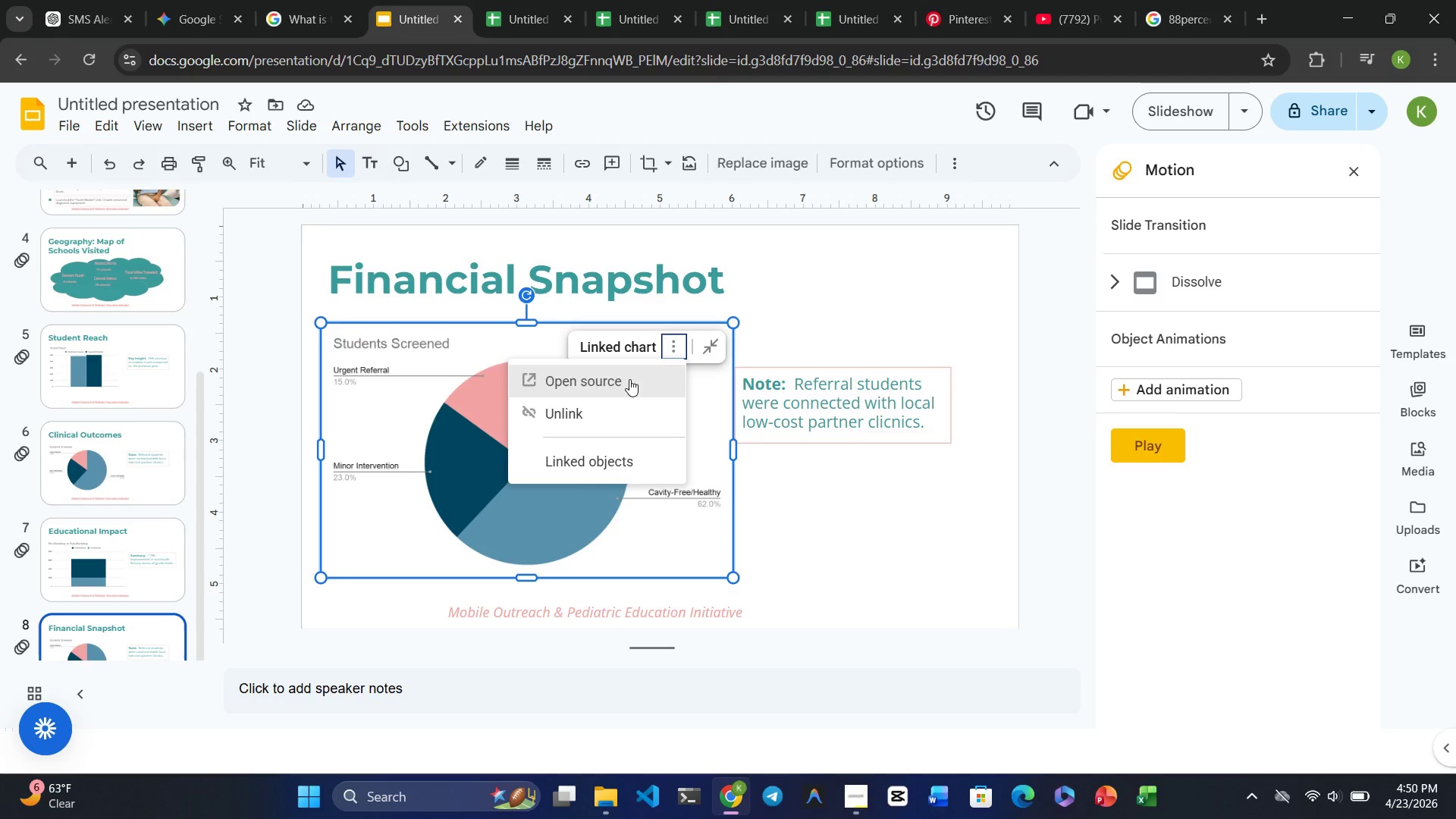 
left_click([594, 376])
 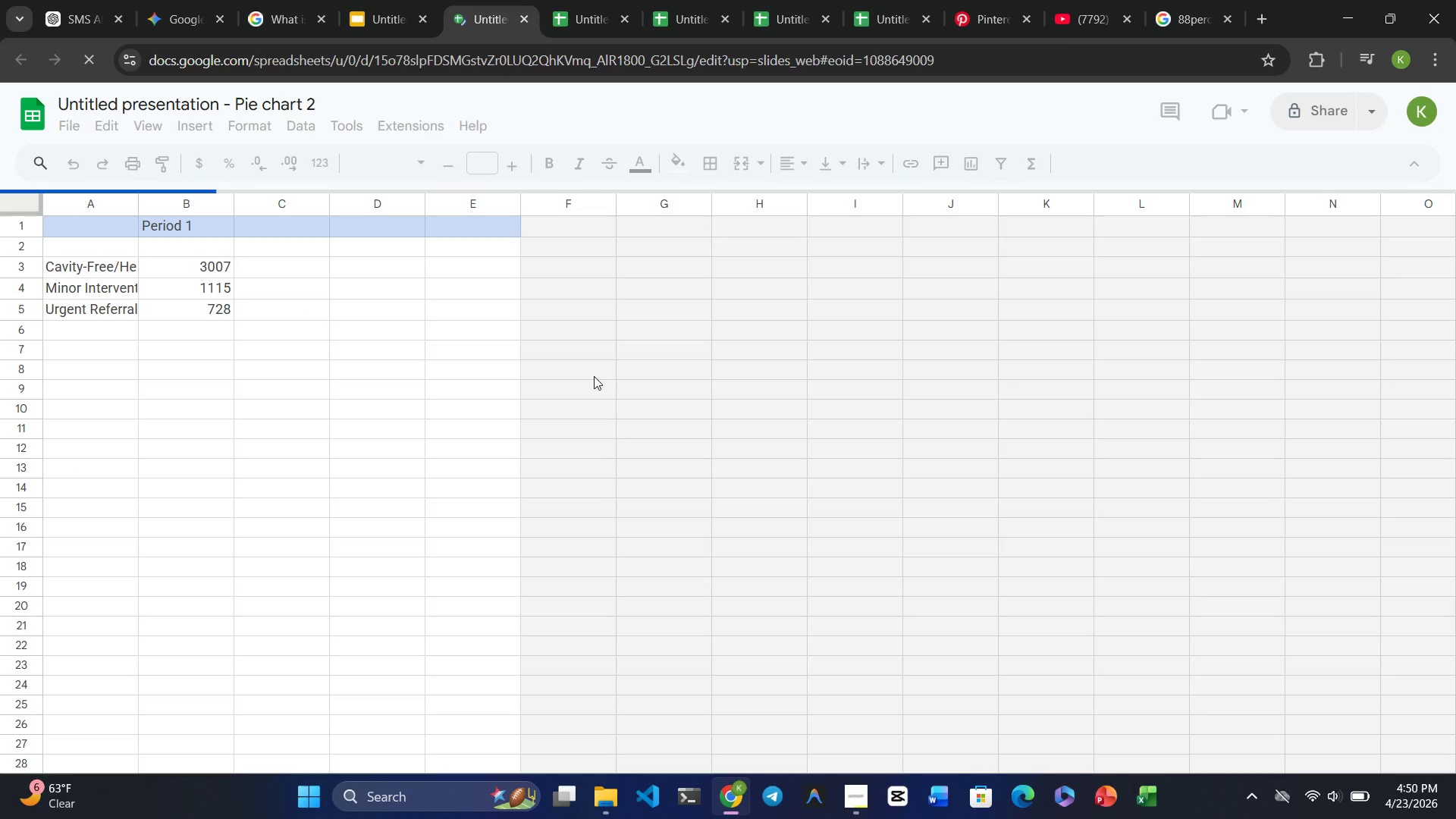 
mouse_move([253, 303])
 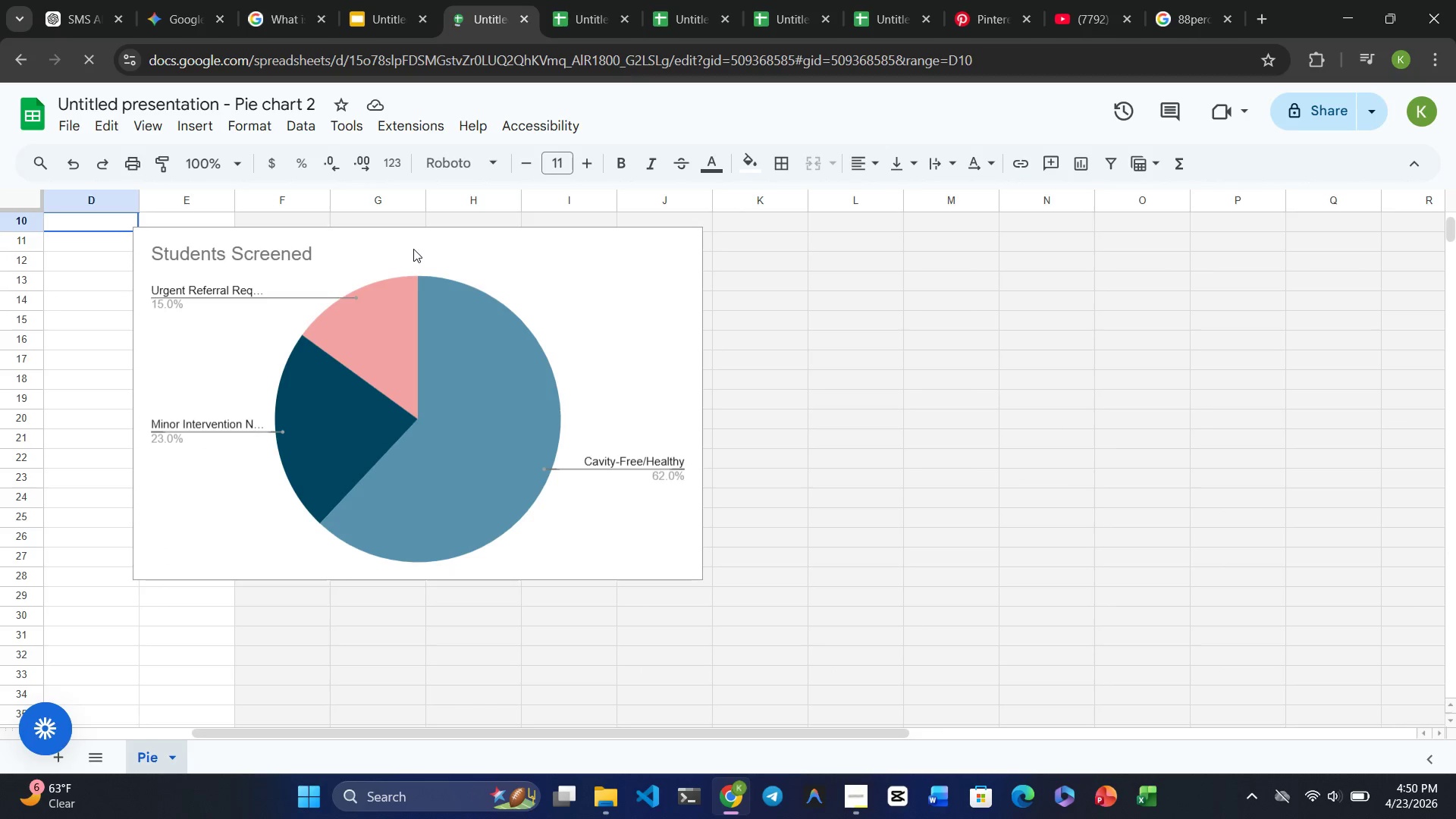 
left_click_drag(start_coordinate=[413, 249], to_coordinate=[400, 409])
 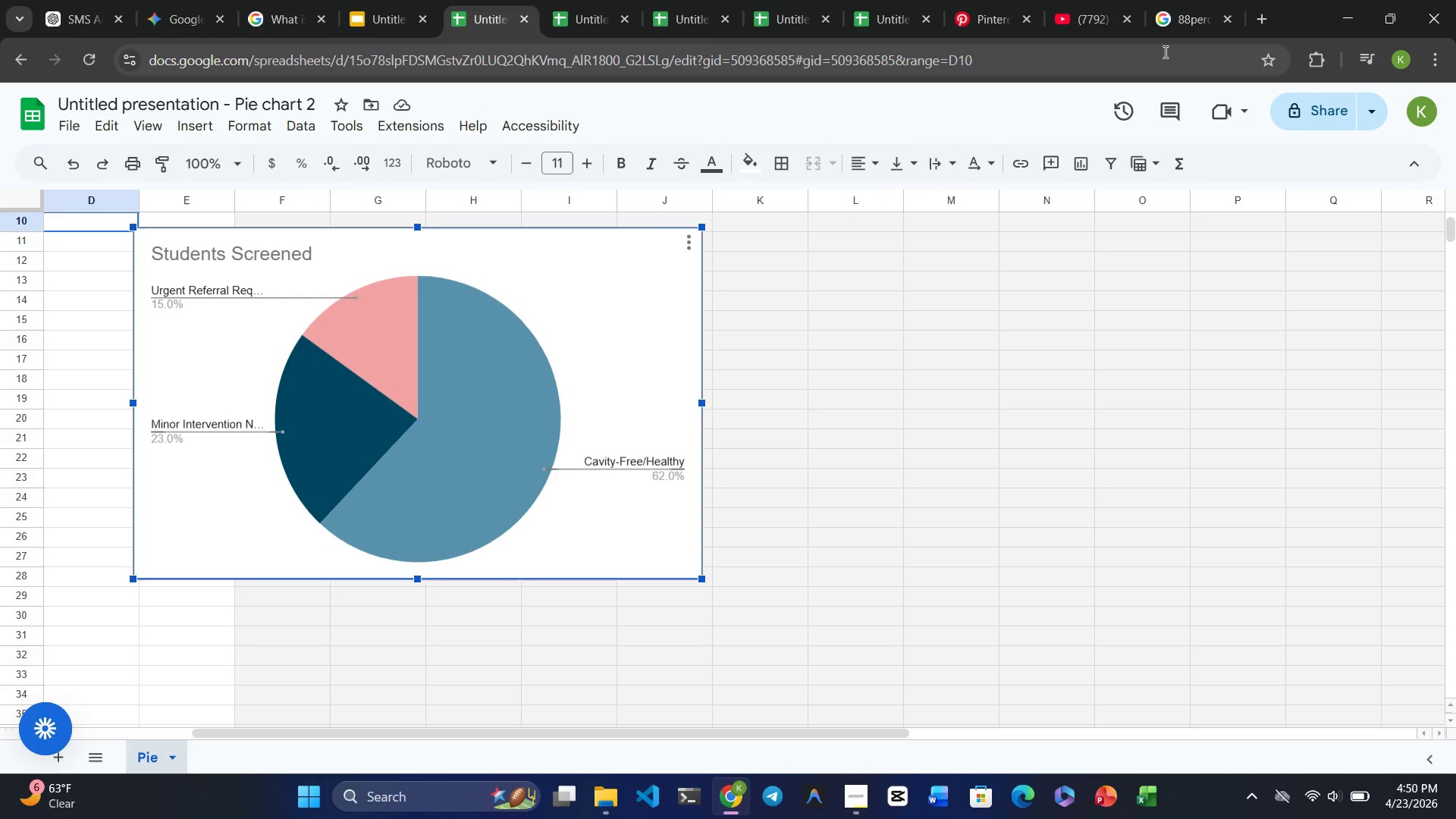 
wait(9.23)
 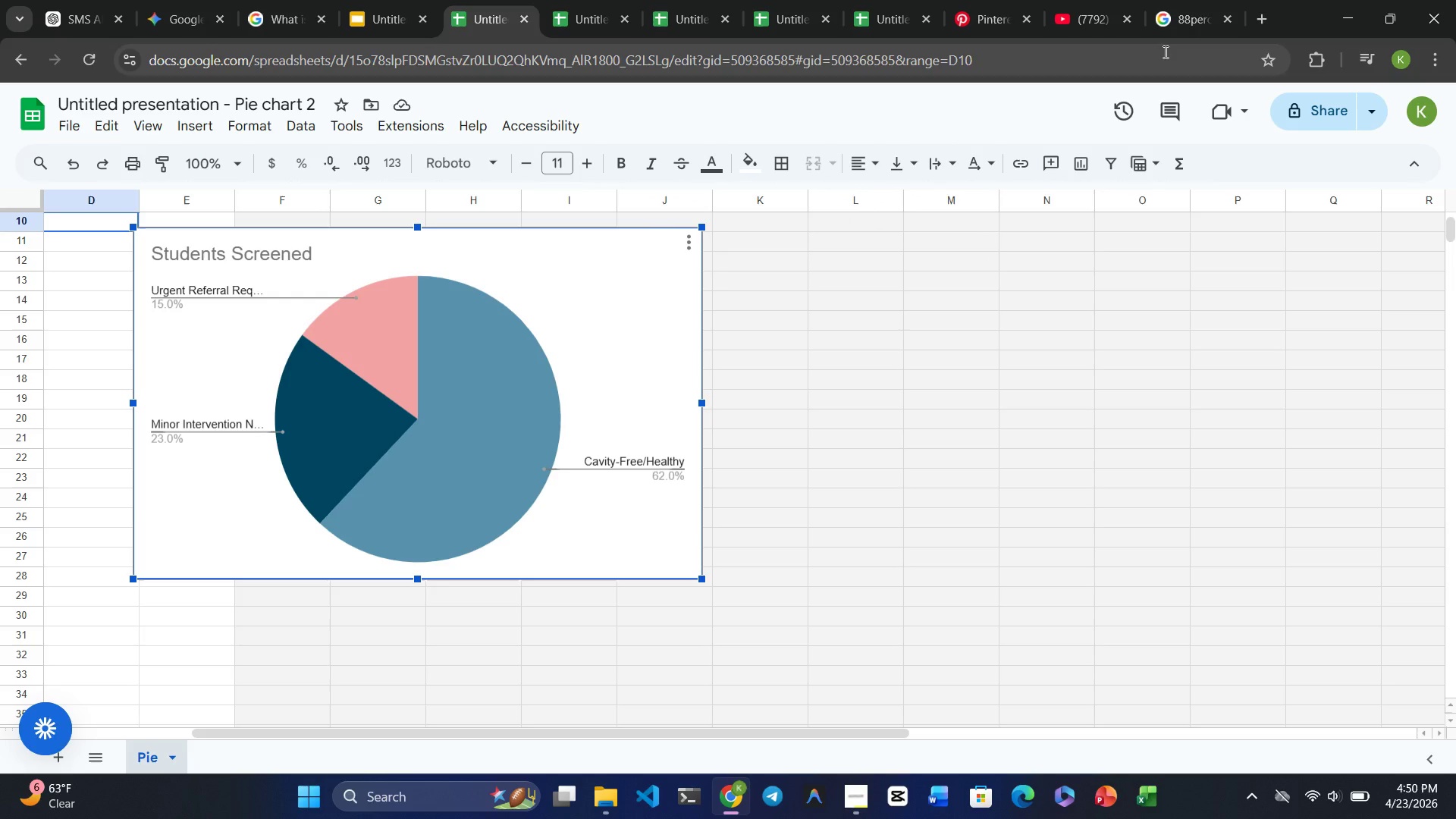 
left_click_drag(start_coordinate=[416, 228], to_coordinate=[410, 422])
 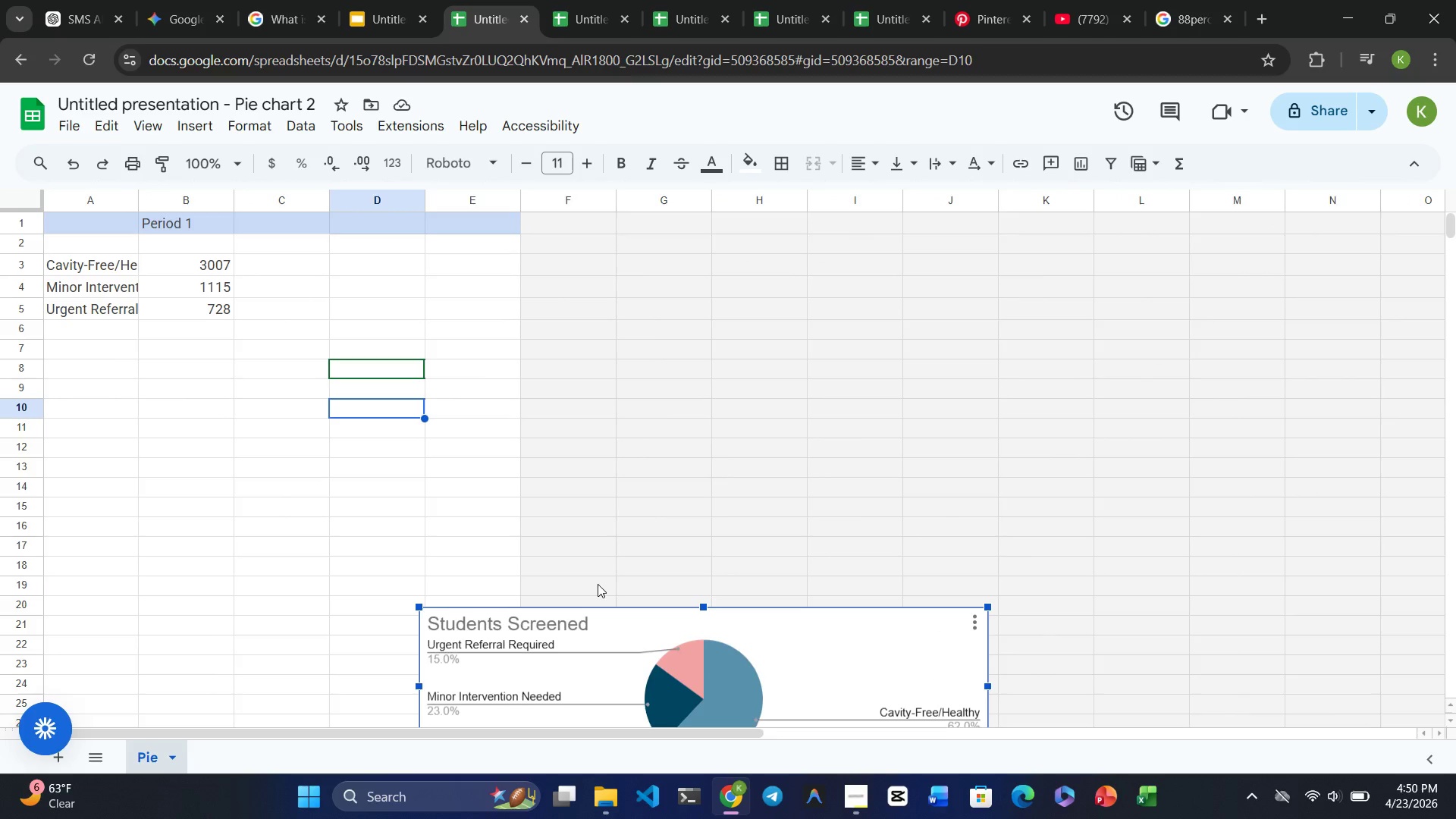 
wait(10.97)
 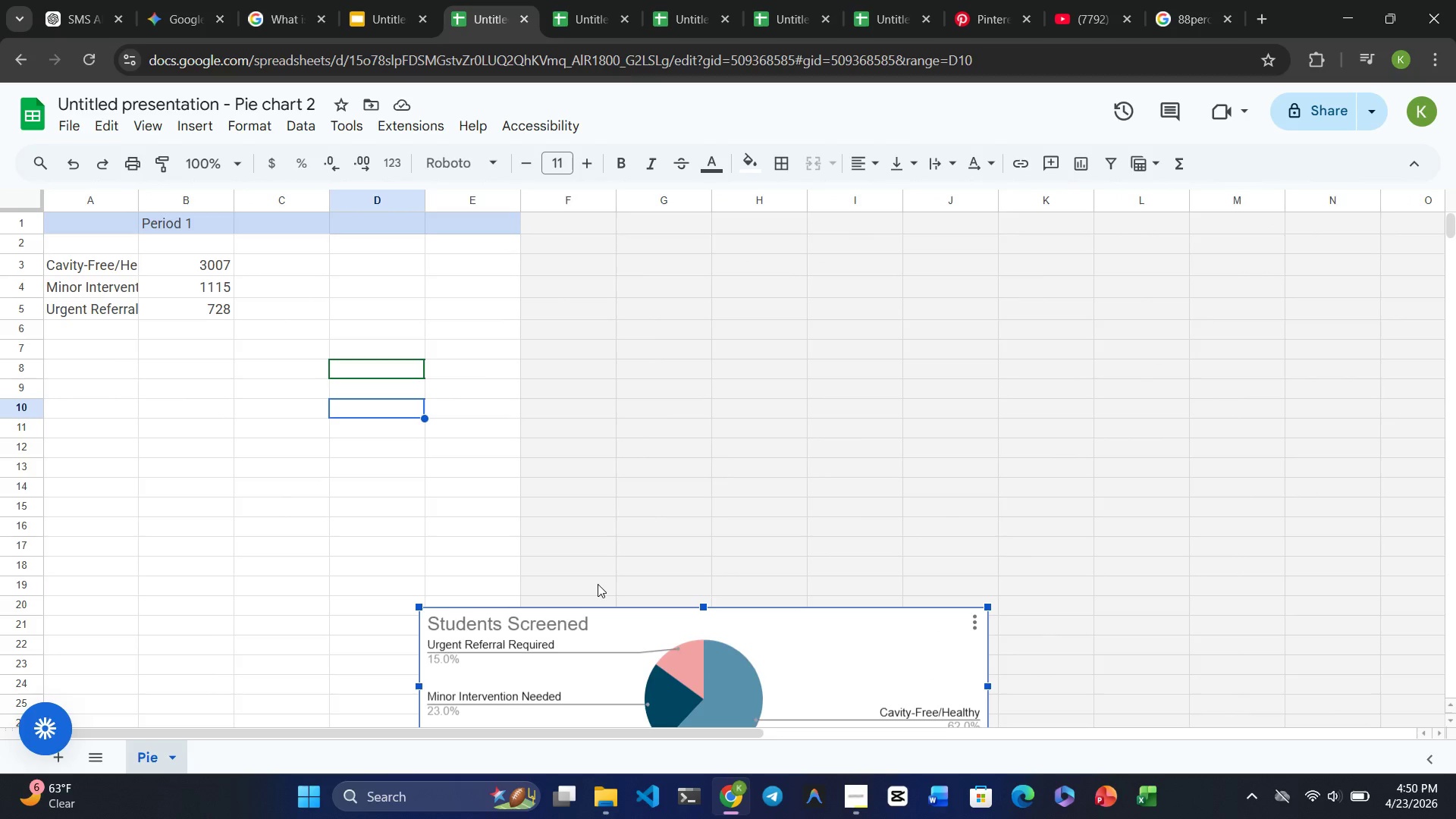 
left_click([524, 19])
 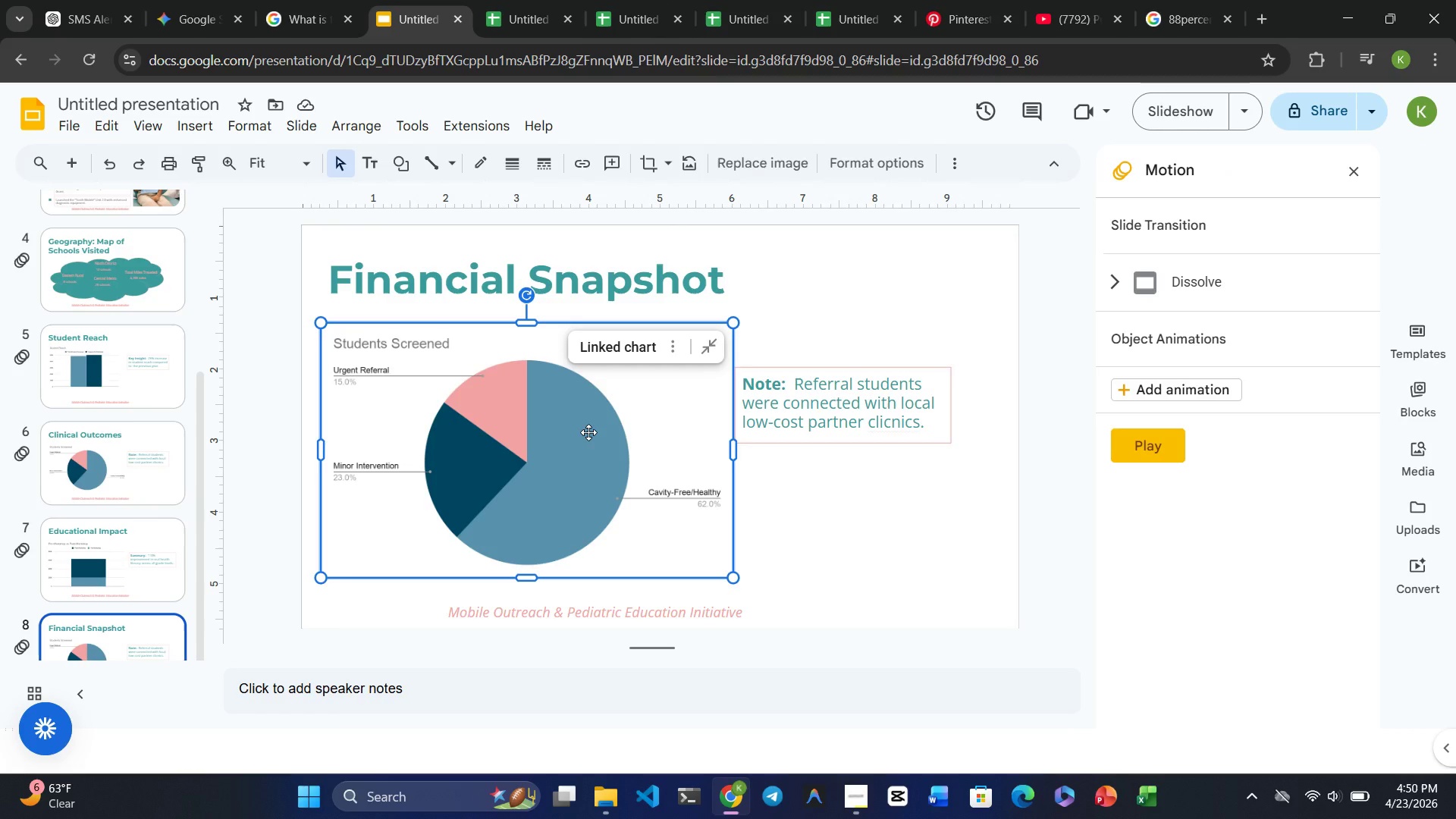 
wait(9.16)
 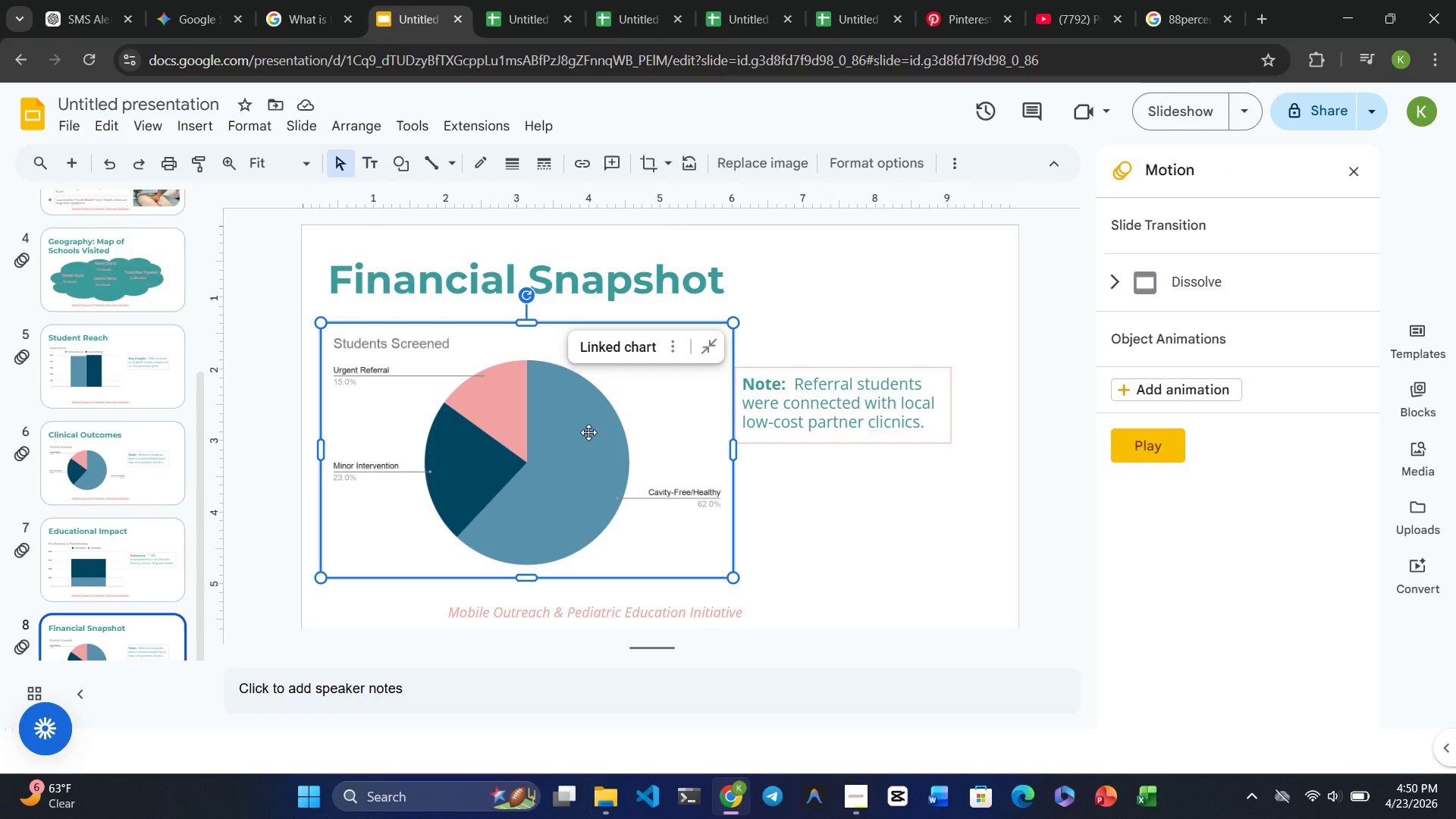 
key(Delete)
 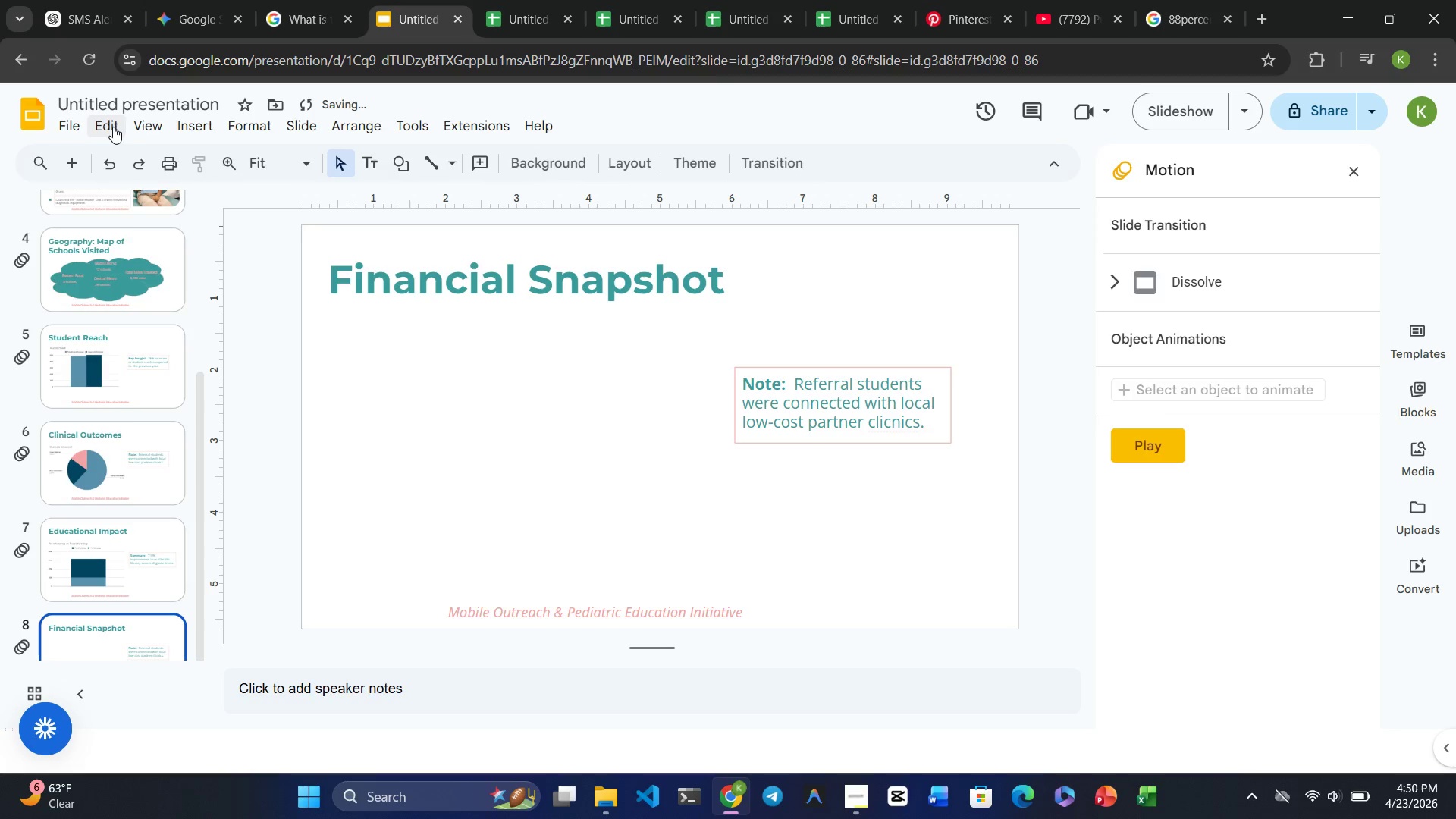 
left_click([187, 129])
 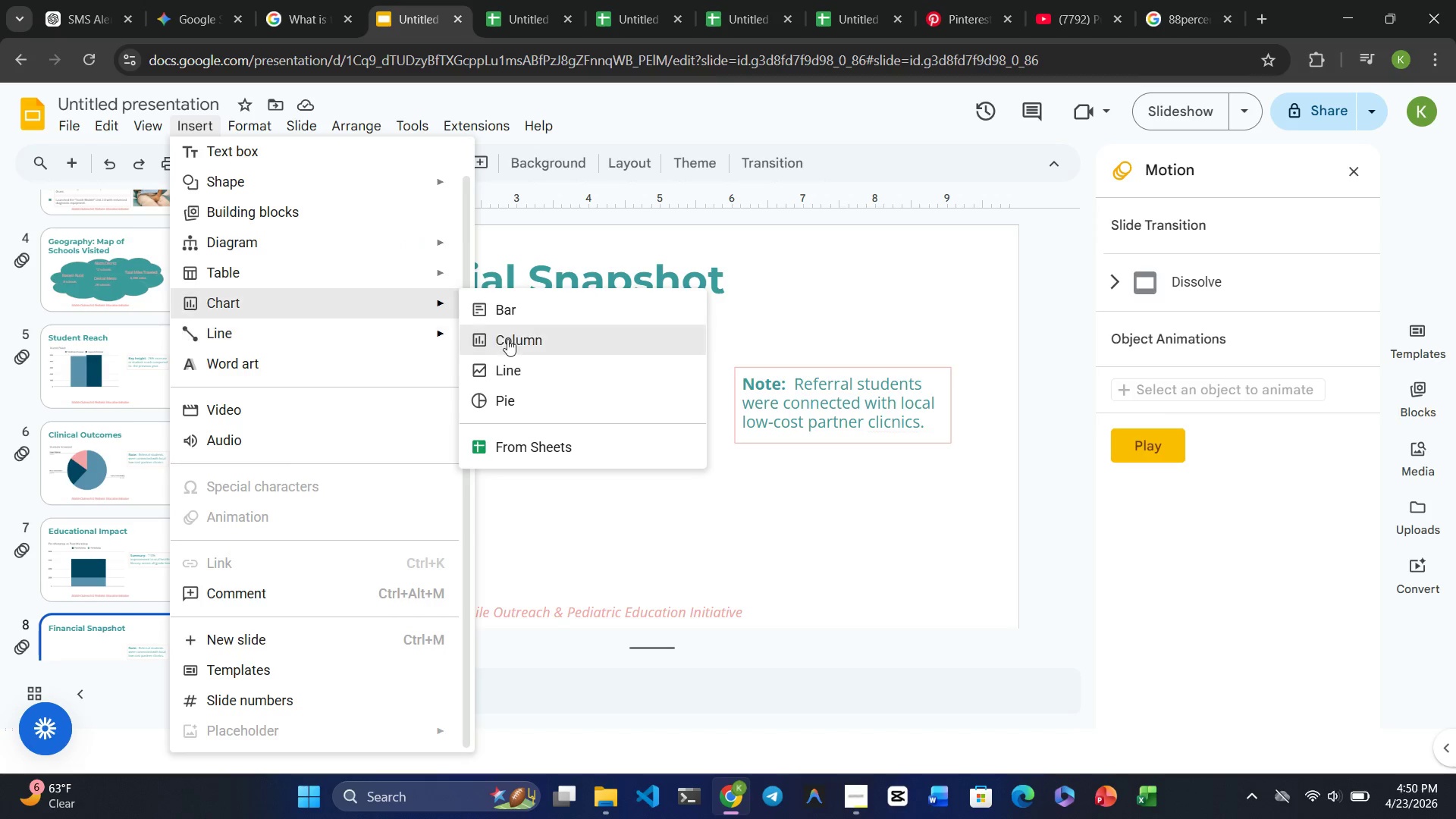 
wait(5.89)
 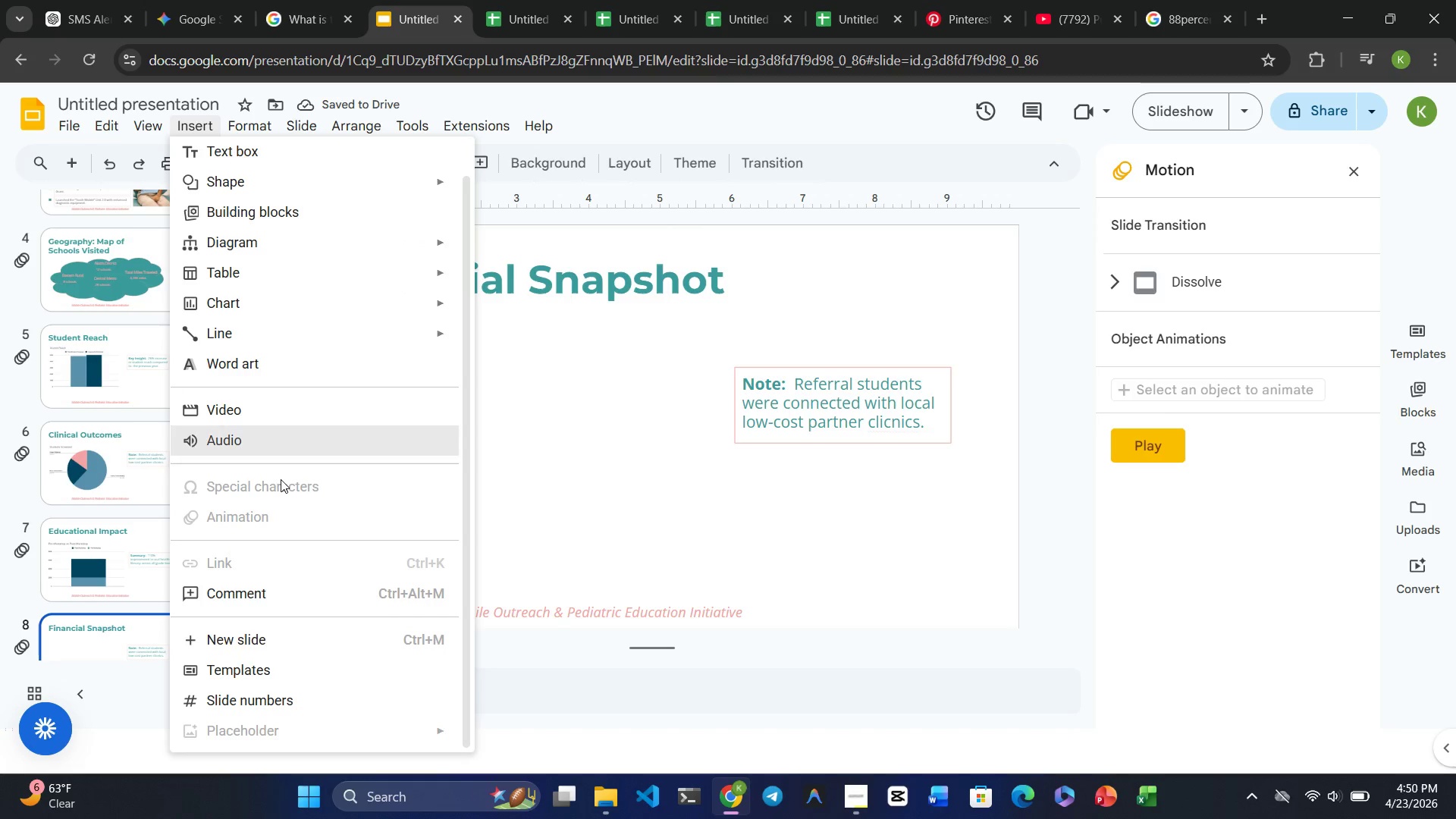 
left_click([513, 395])
 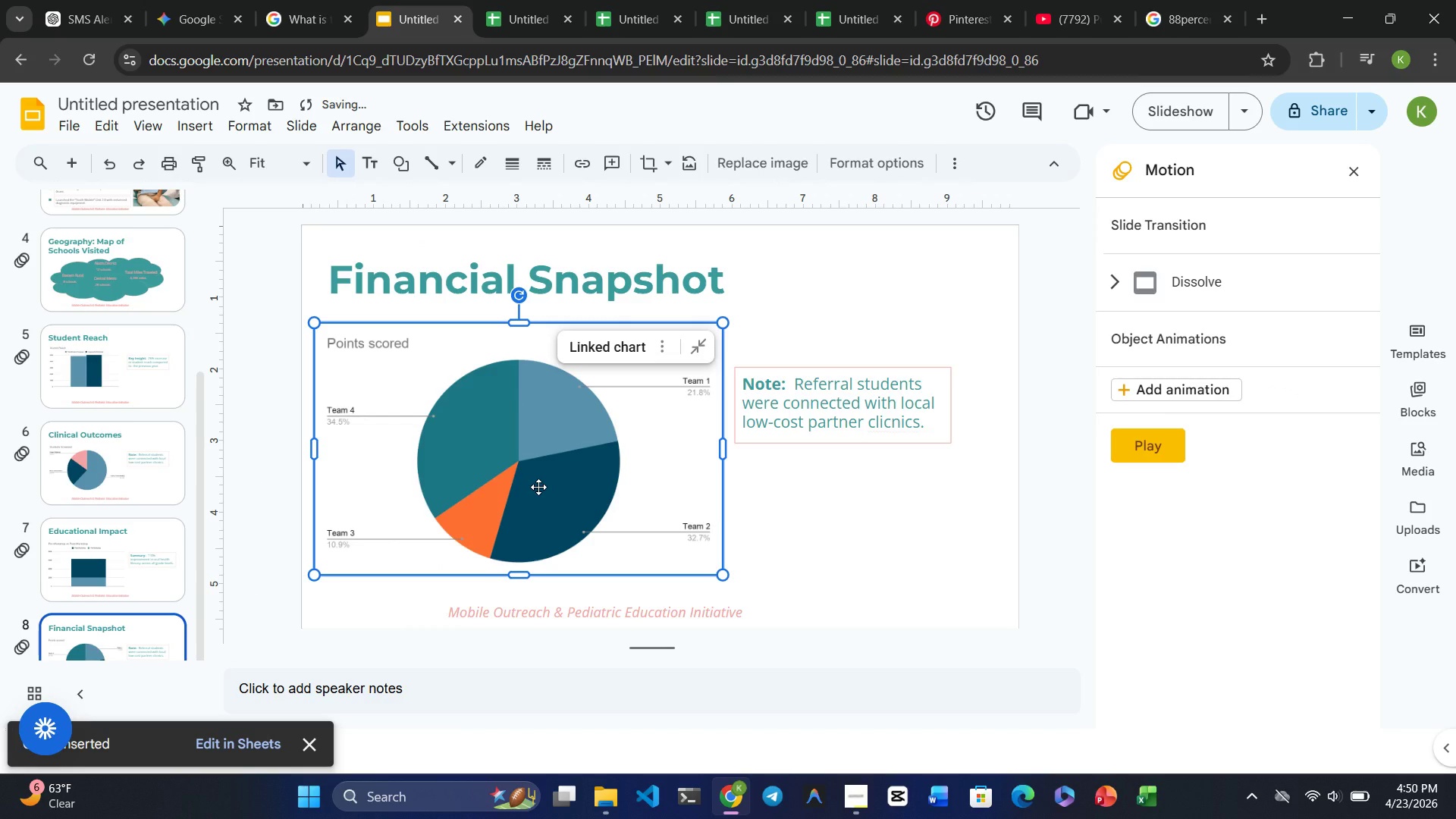 
wait(5.17)
 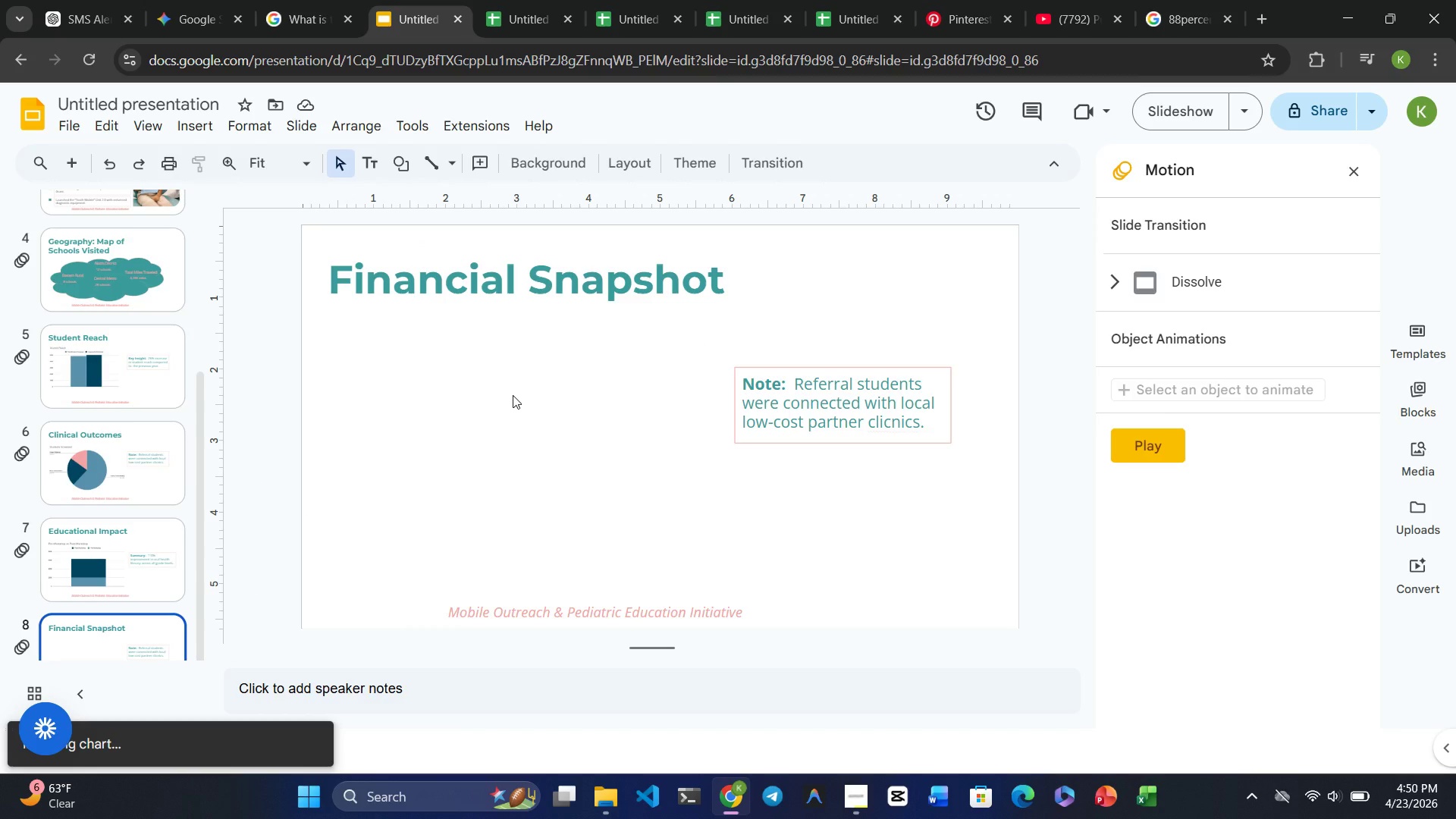 
left_click([667, 349])
 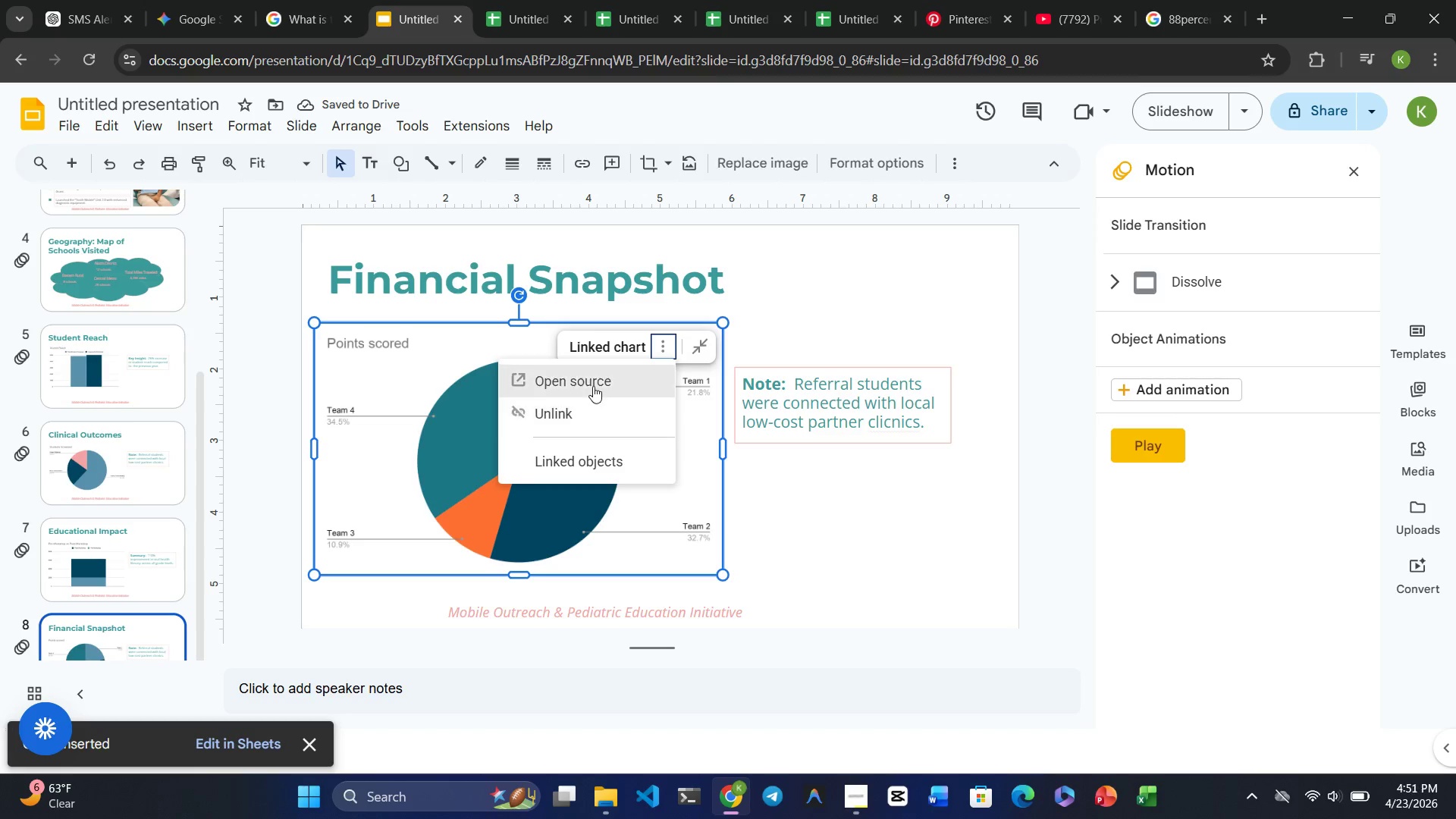 
left_click([592, 382])
 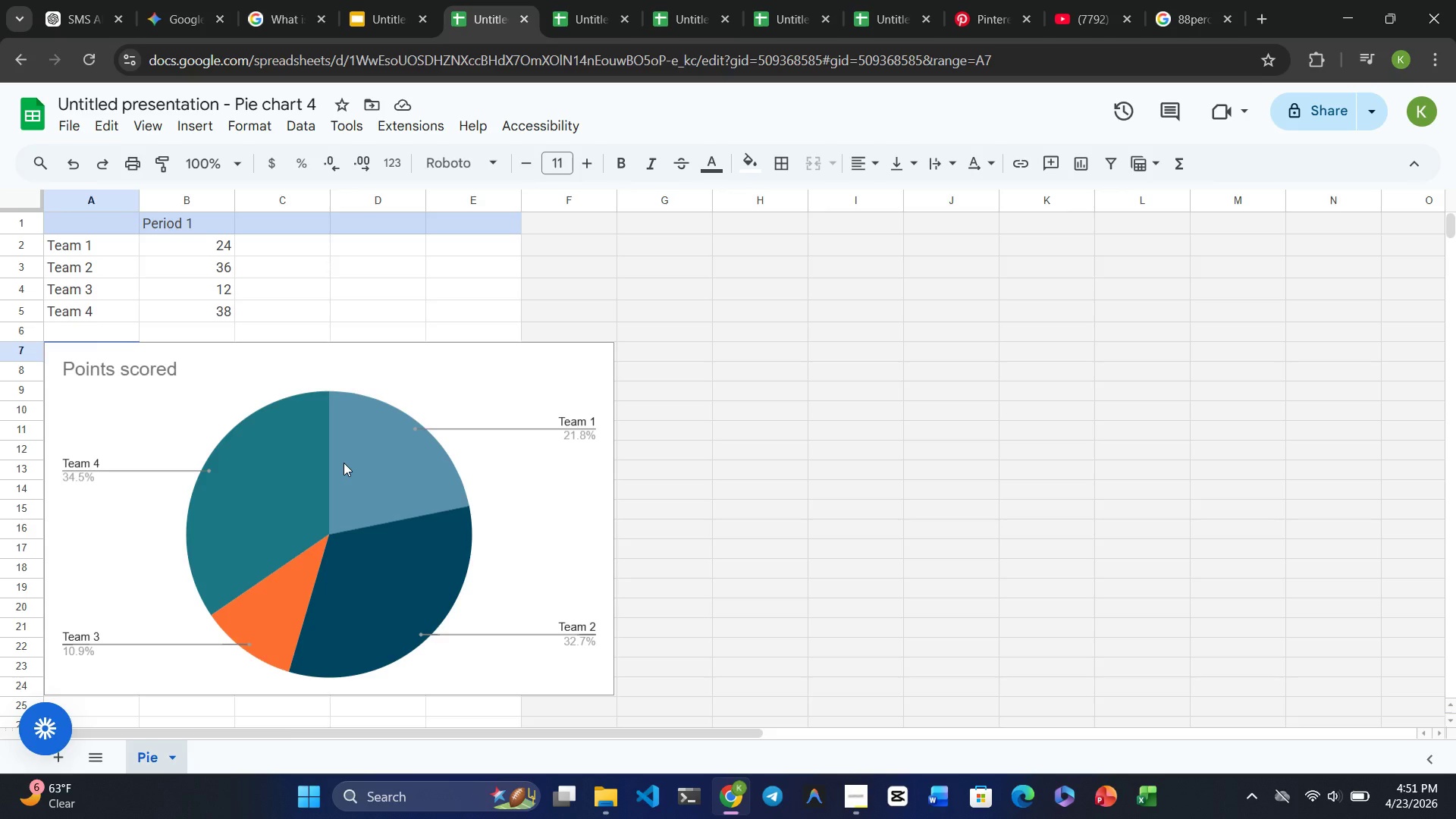 
wait(17.02)
 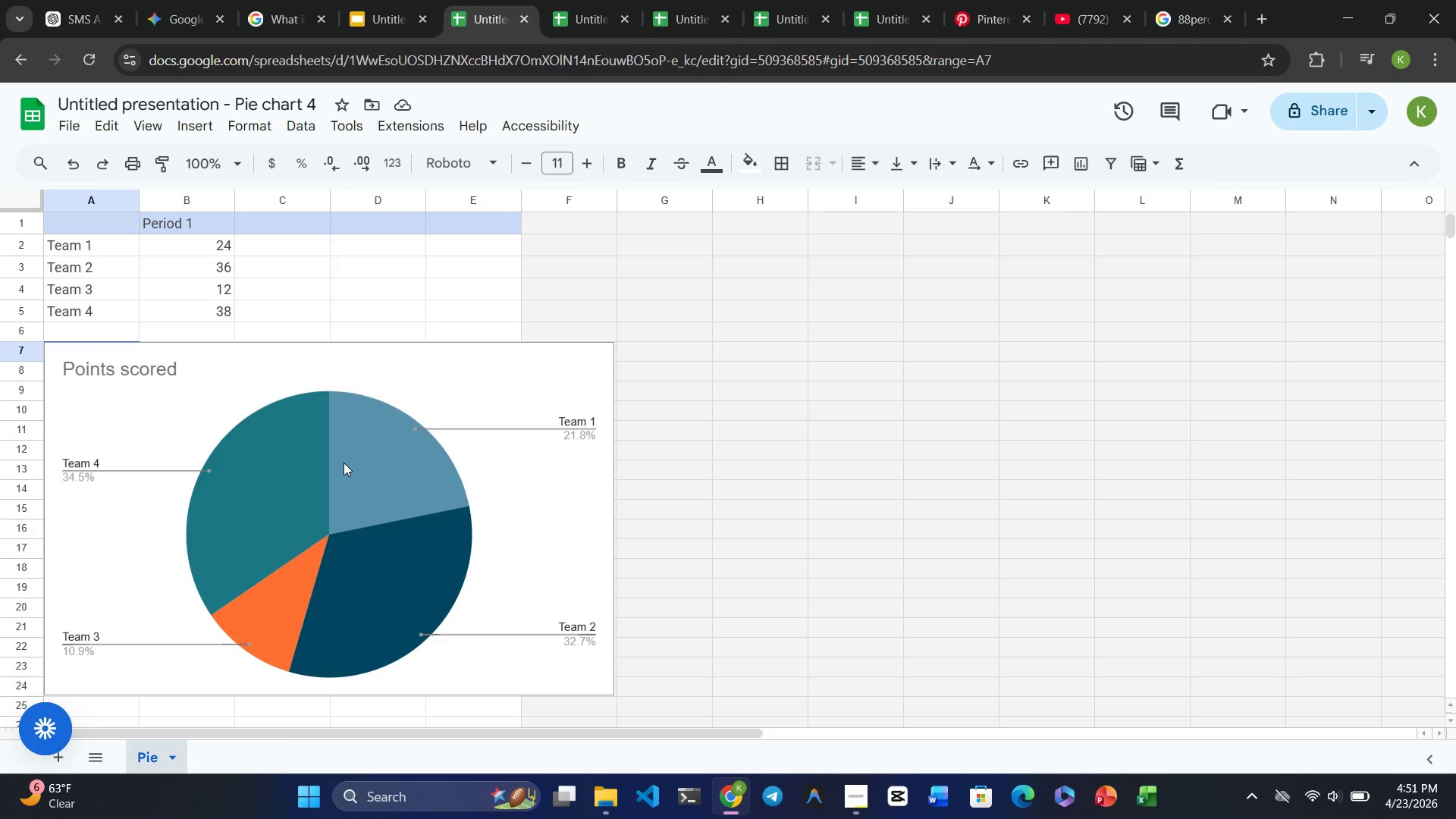 
double_click([64, 242])
 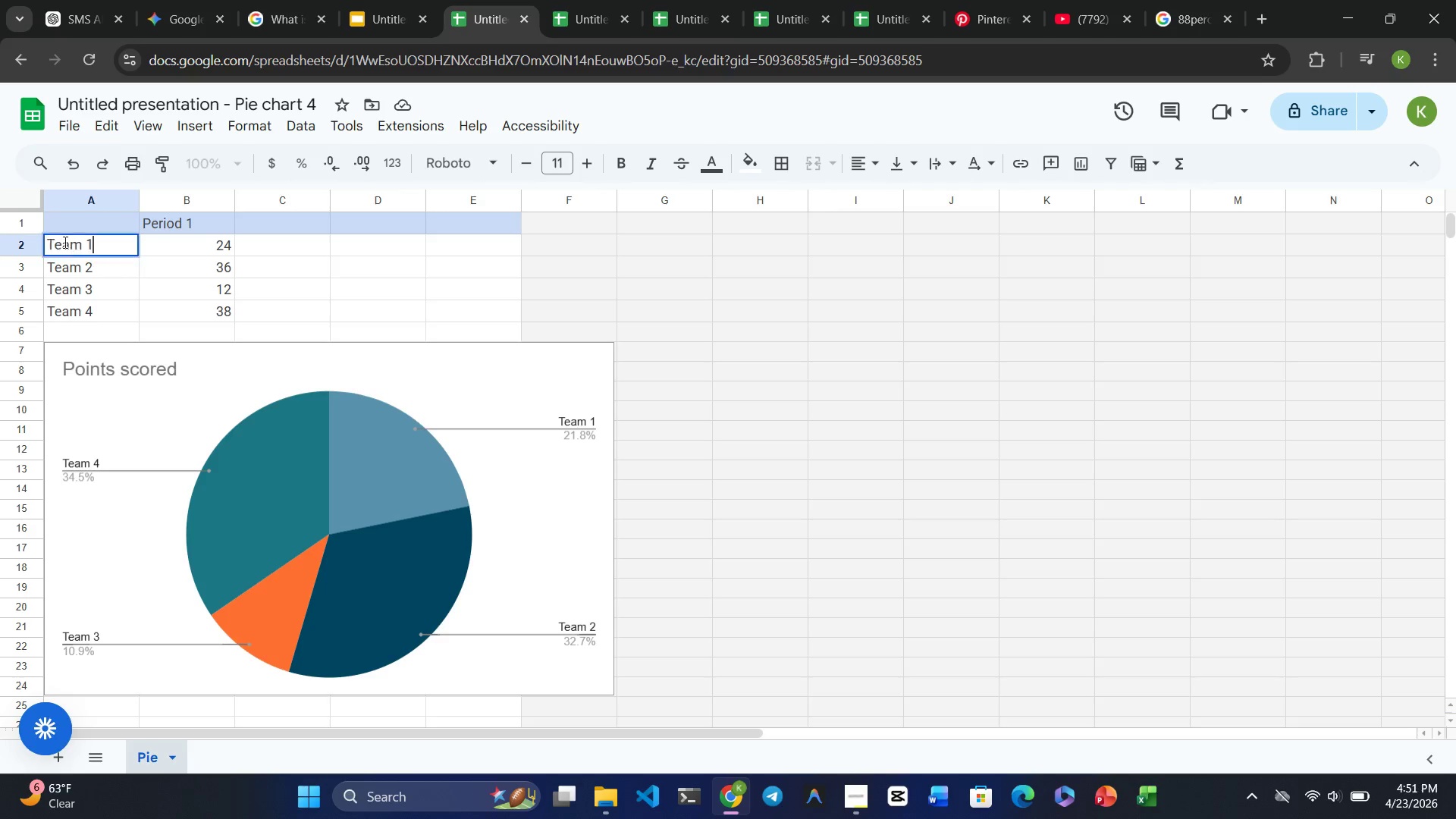 
triple_click([64, 242])
 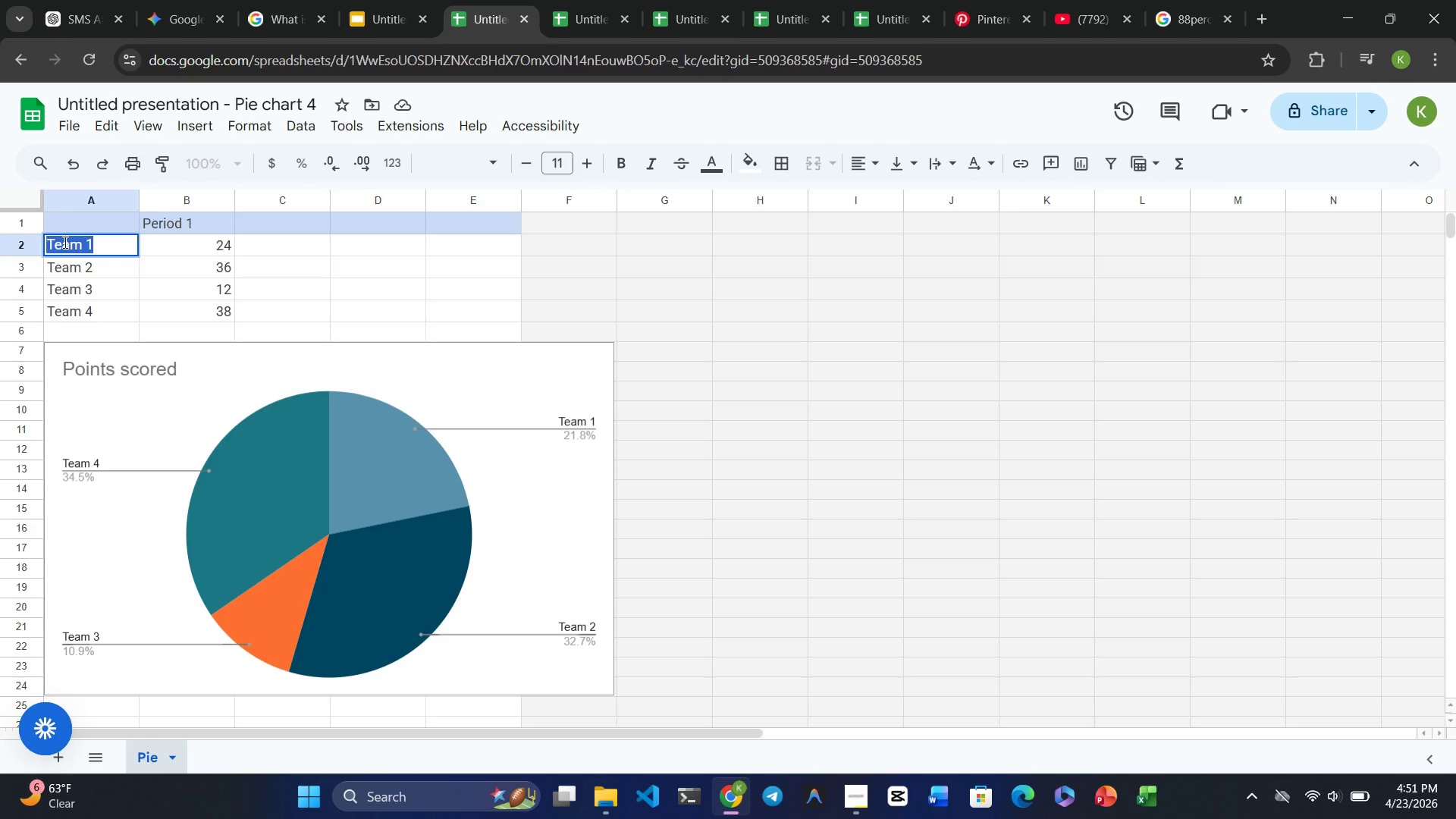 
type(Clinical Suppplies)
 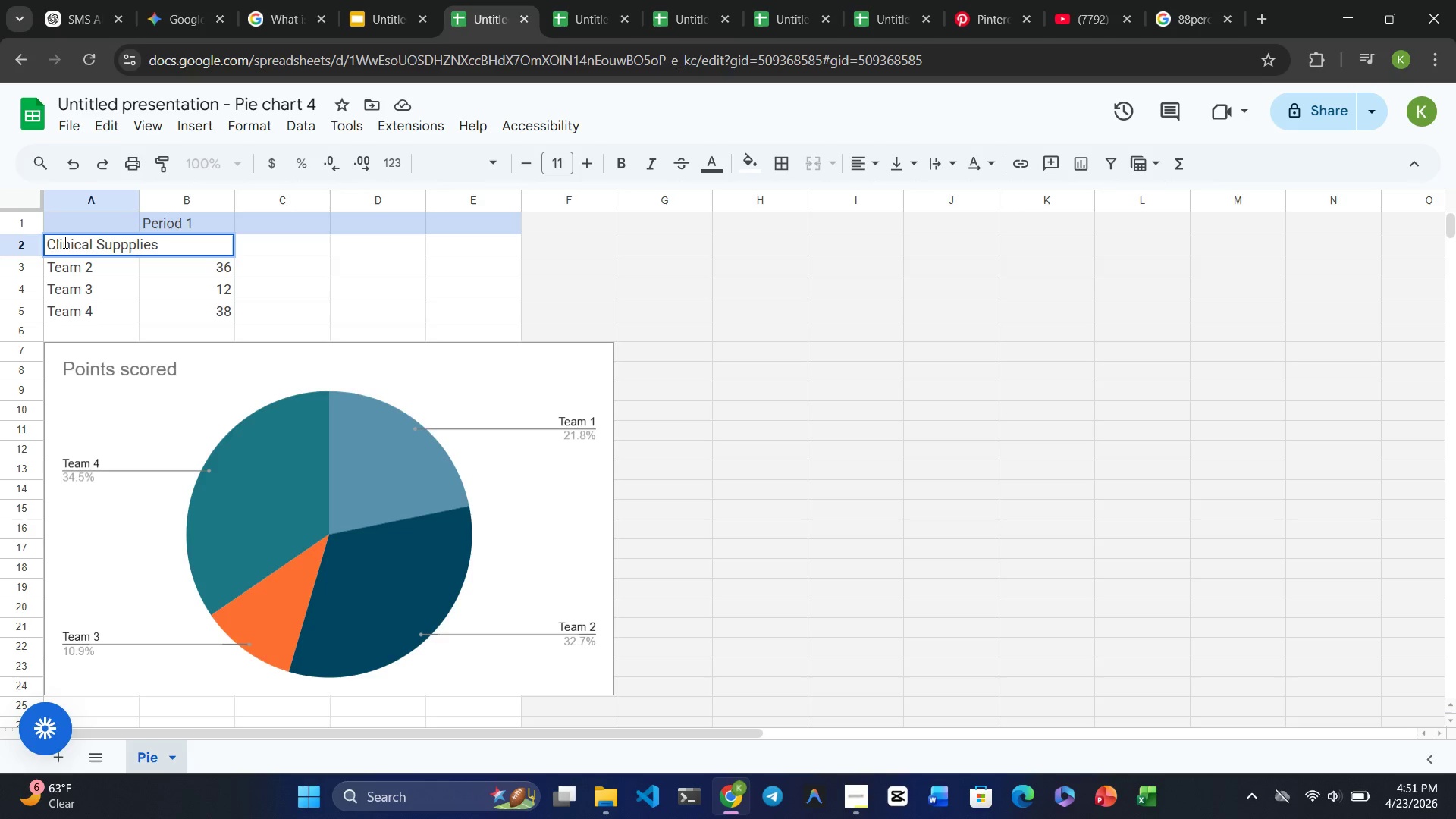 
hold_key(key=Enter, duration=29.11)
 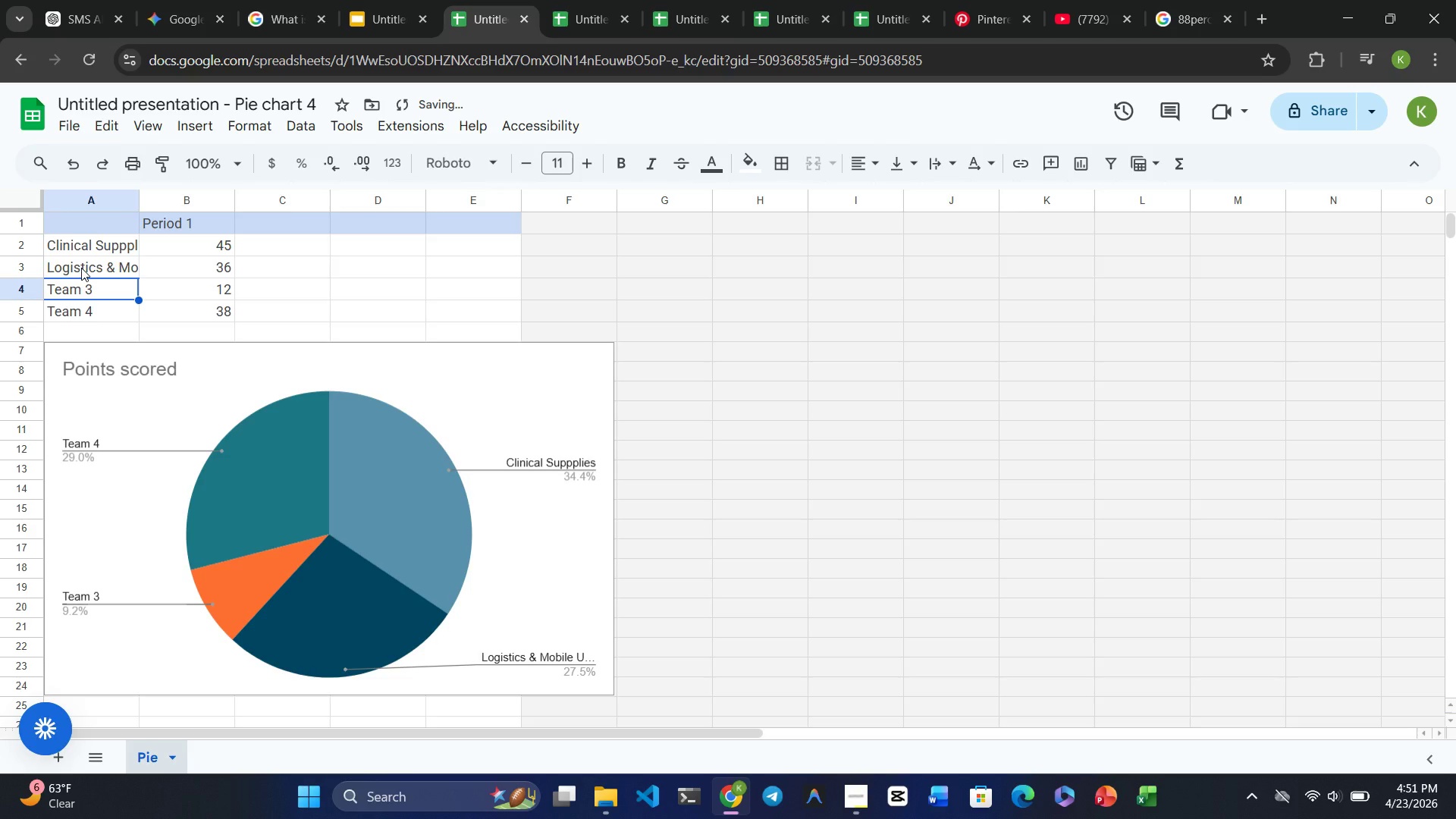 
double_click([221, 242])
 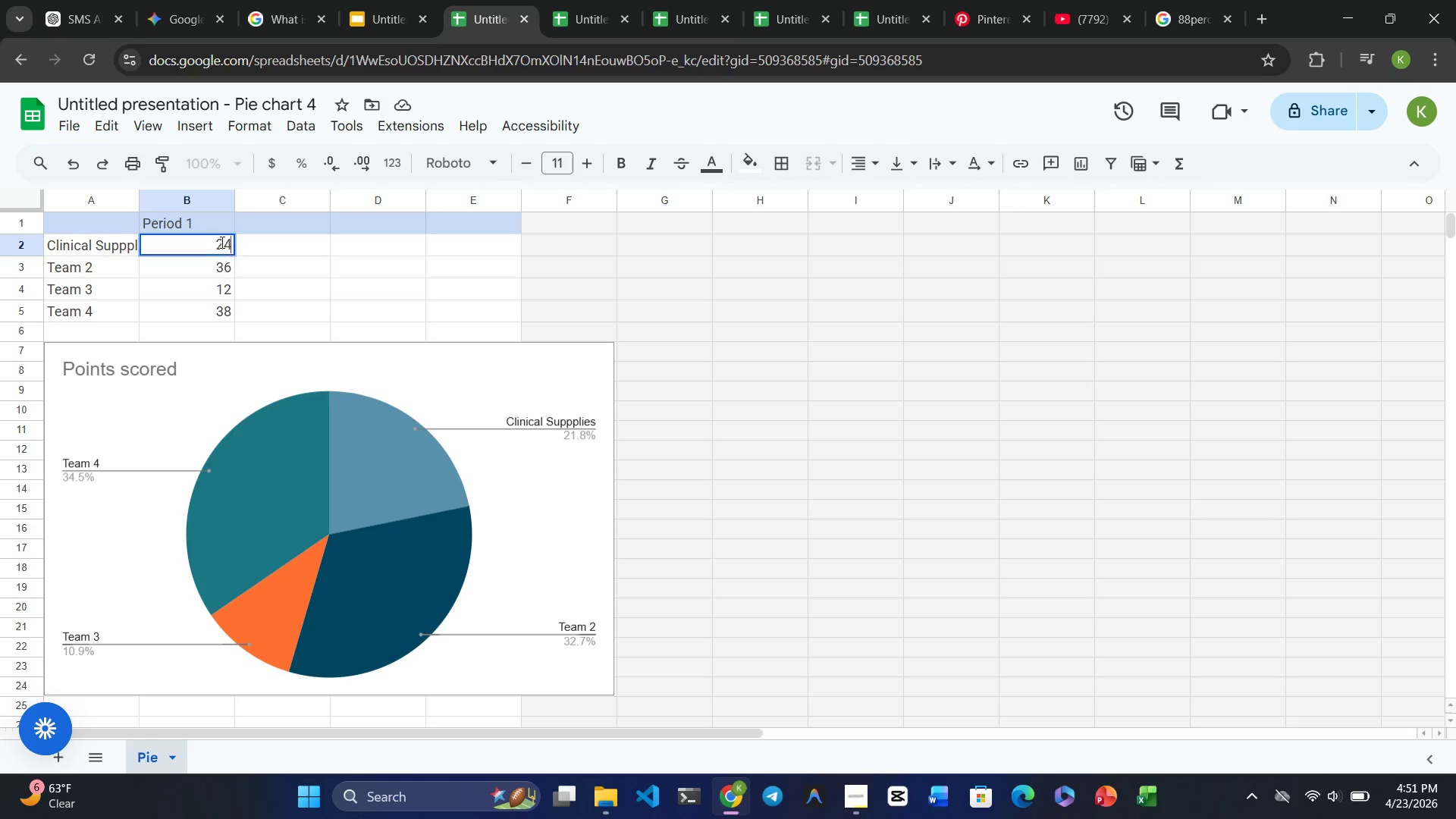 
triple_click([221, 242])
 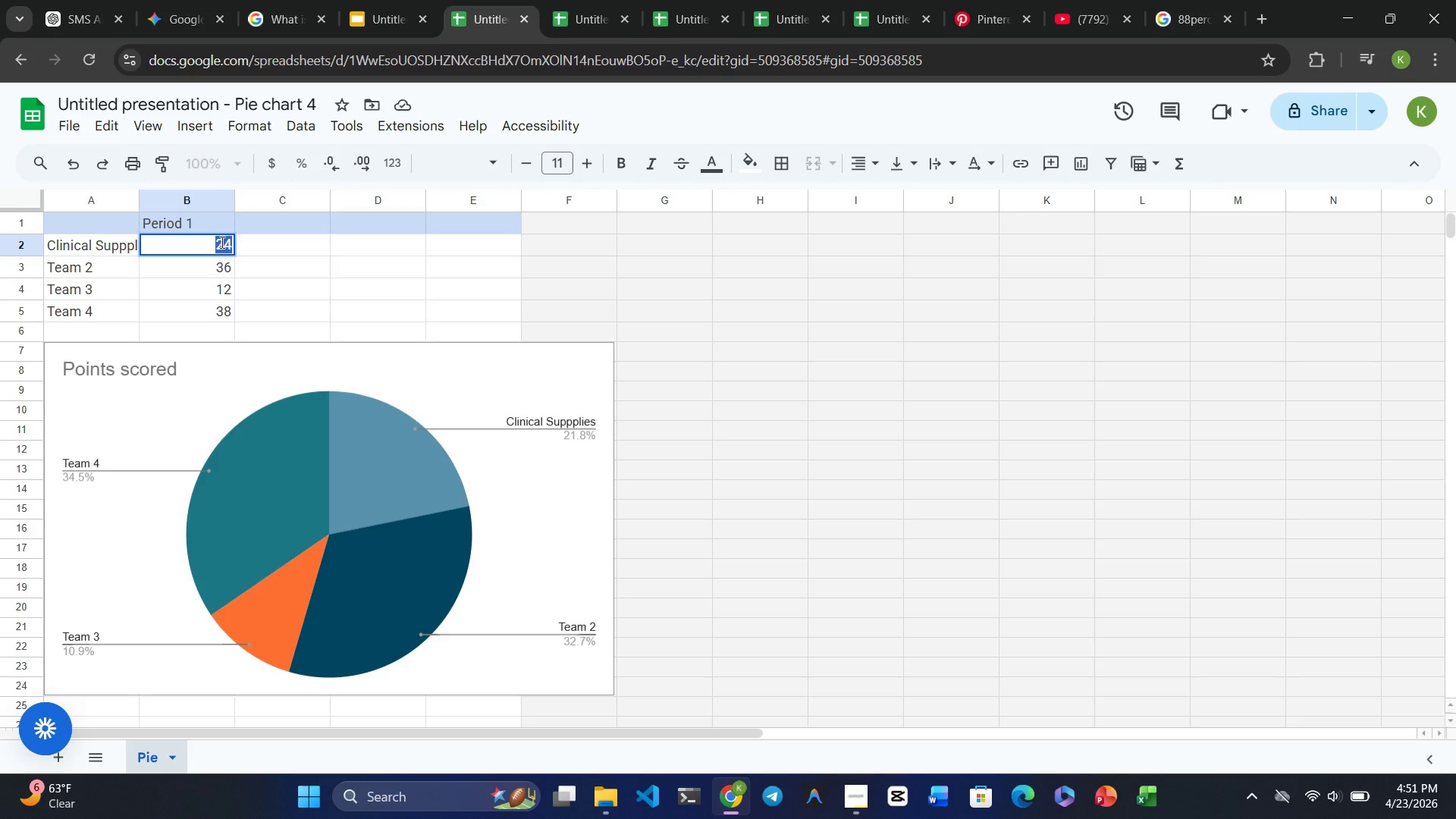 
key(Numpad4)
 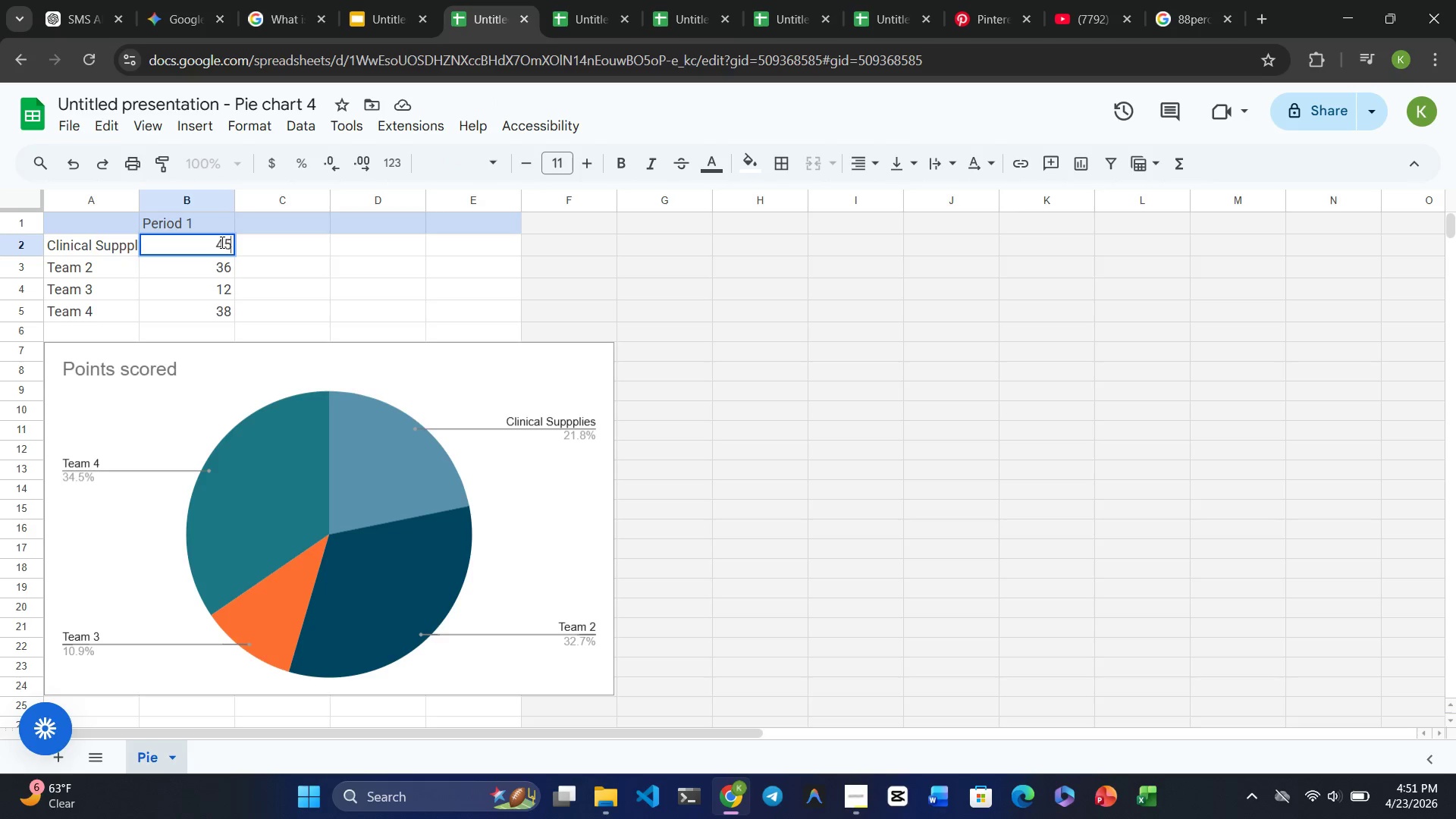 
key(Numpad5)
 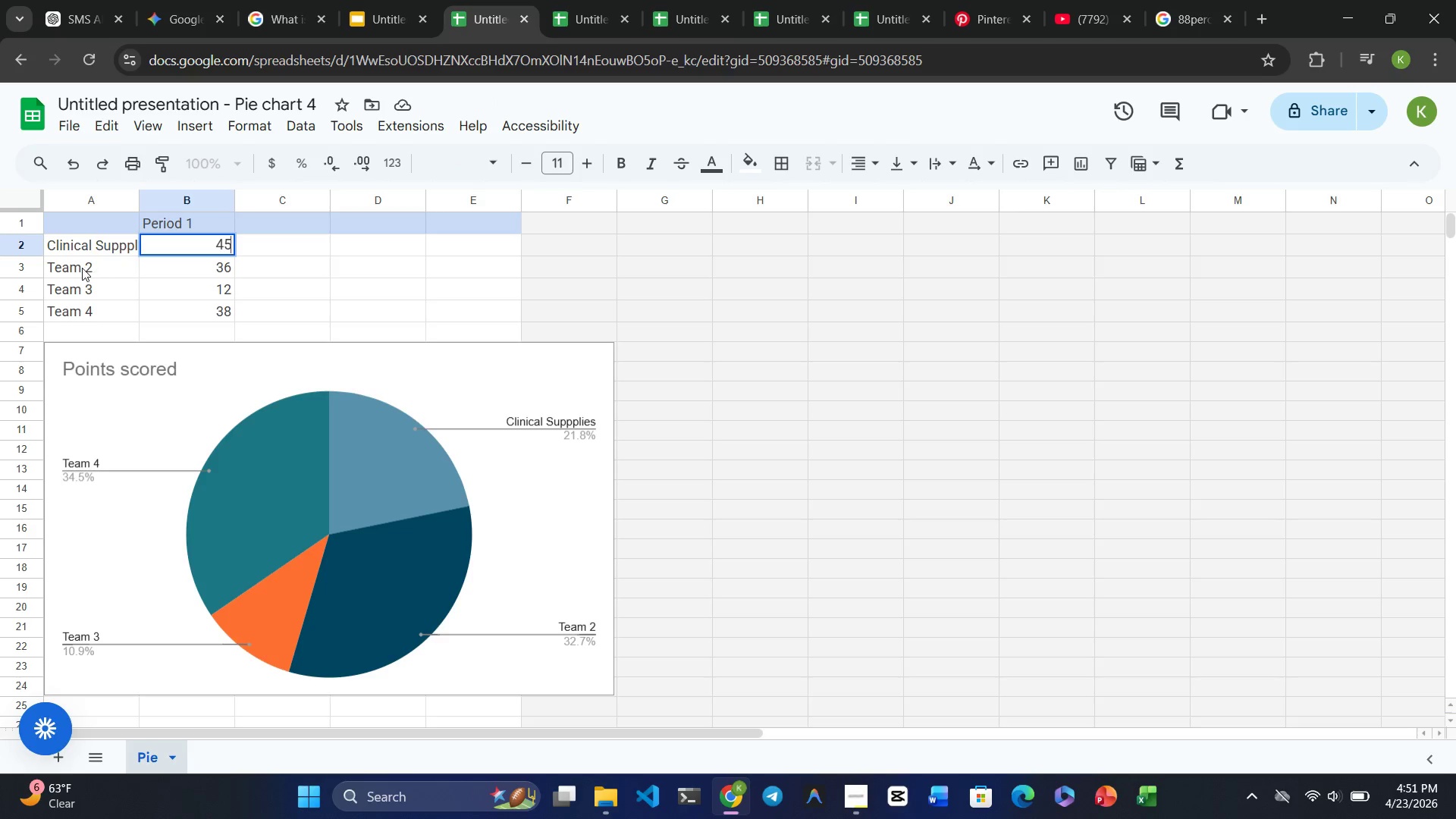 
double_click([81, 268])
 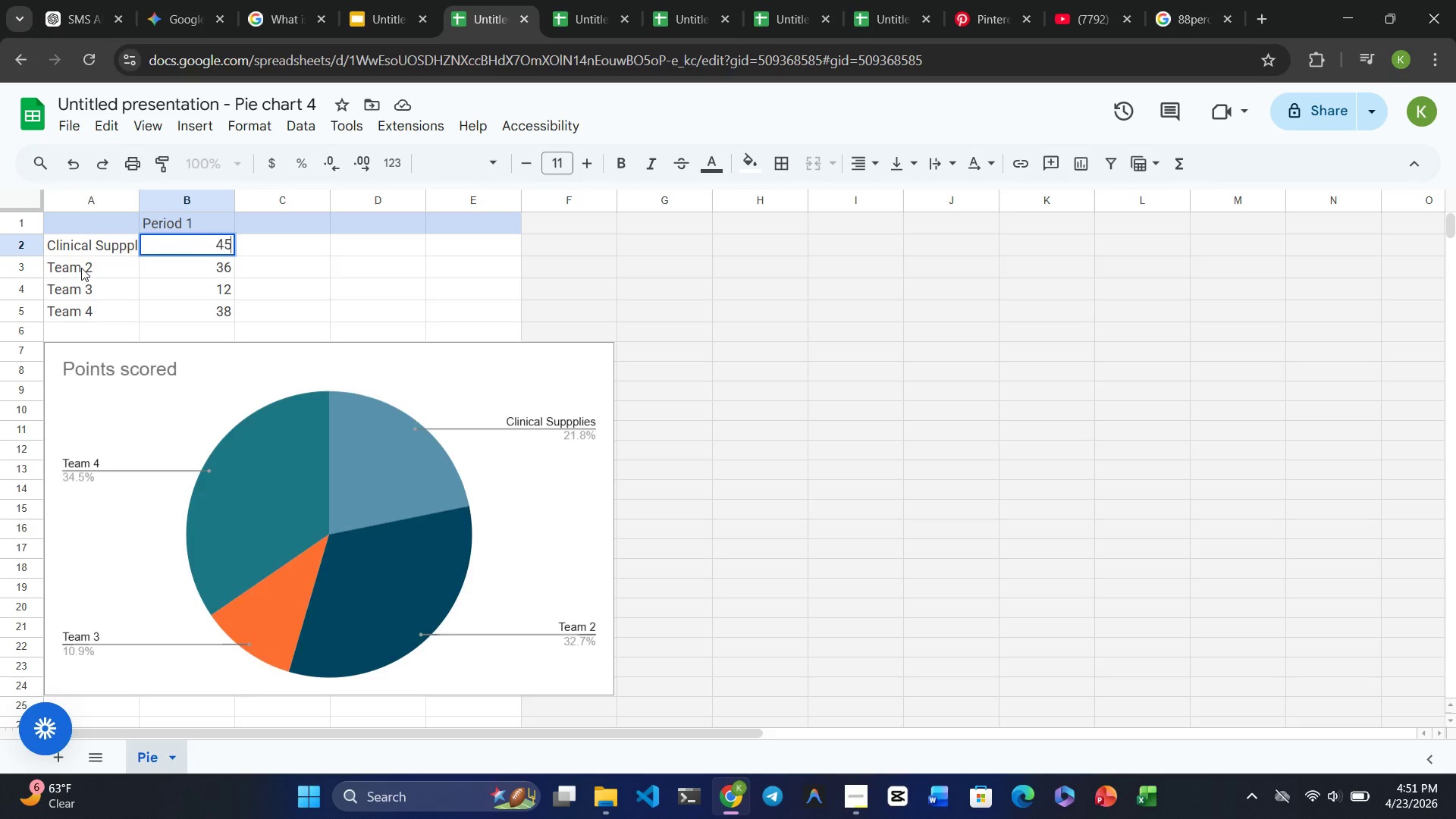 
triple_click([81, 268])
 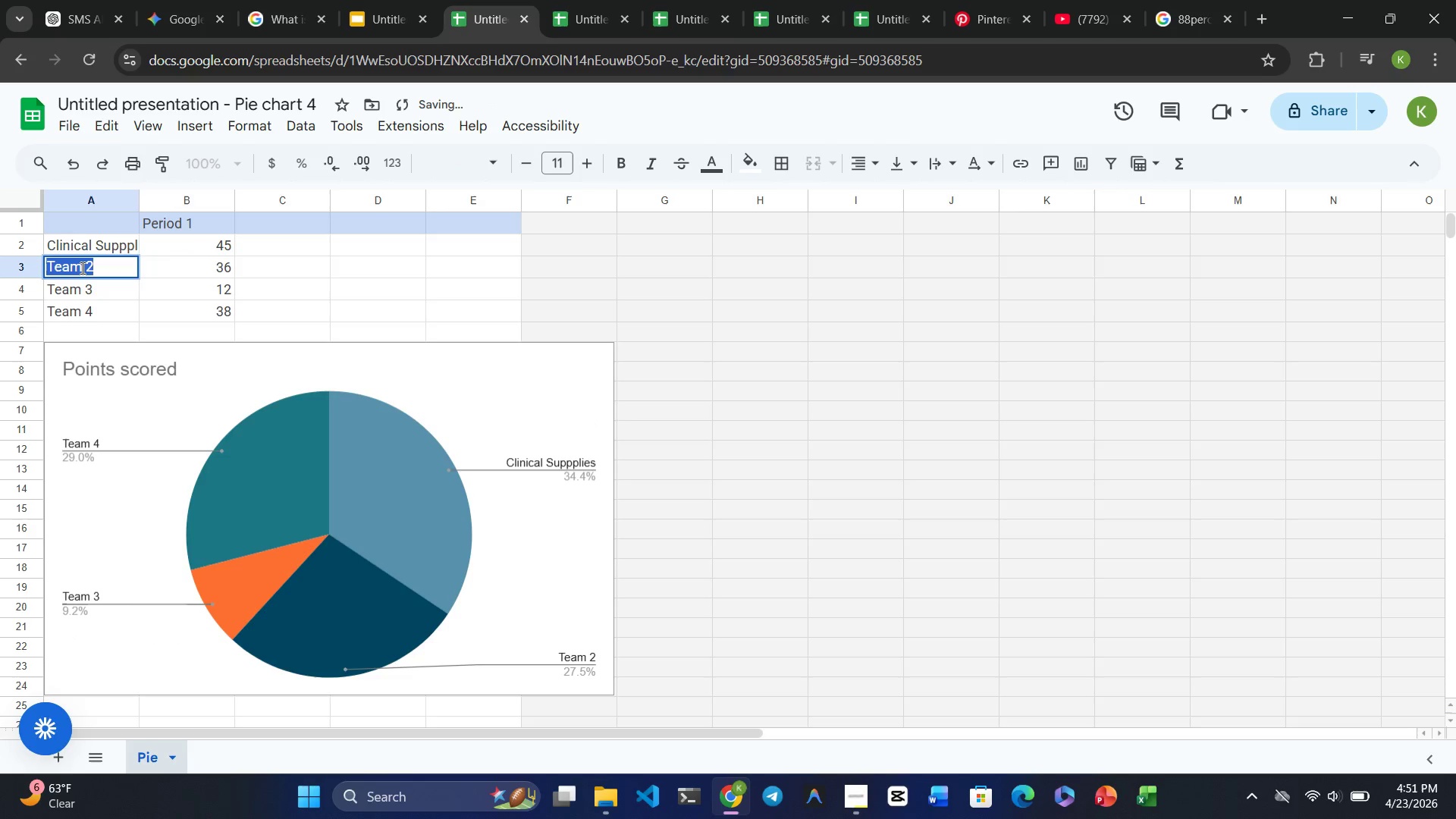 
triple_click([81, 268])
 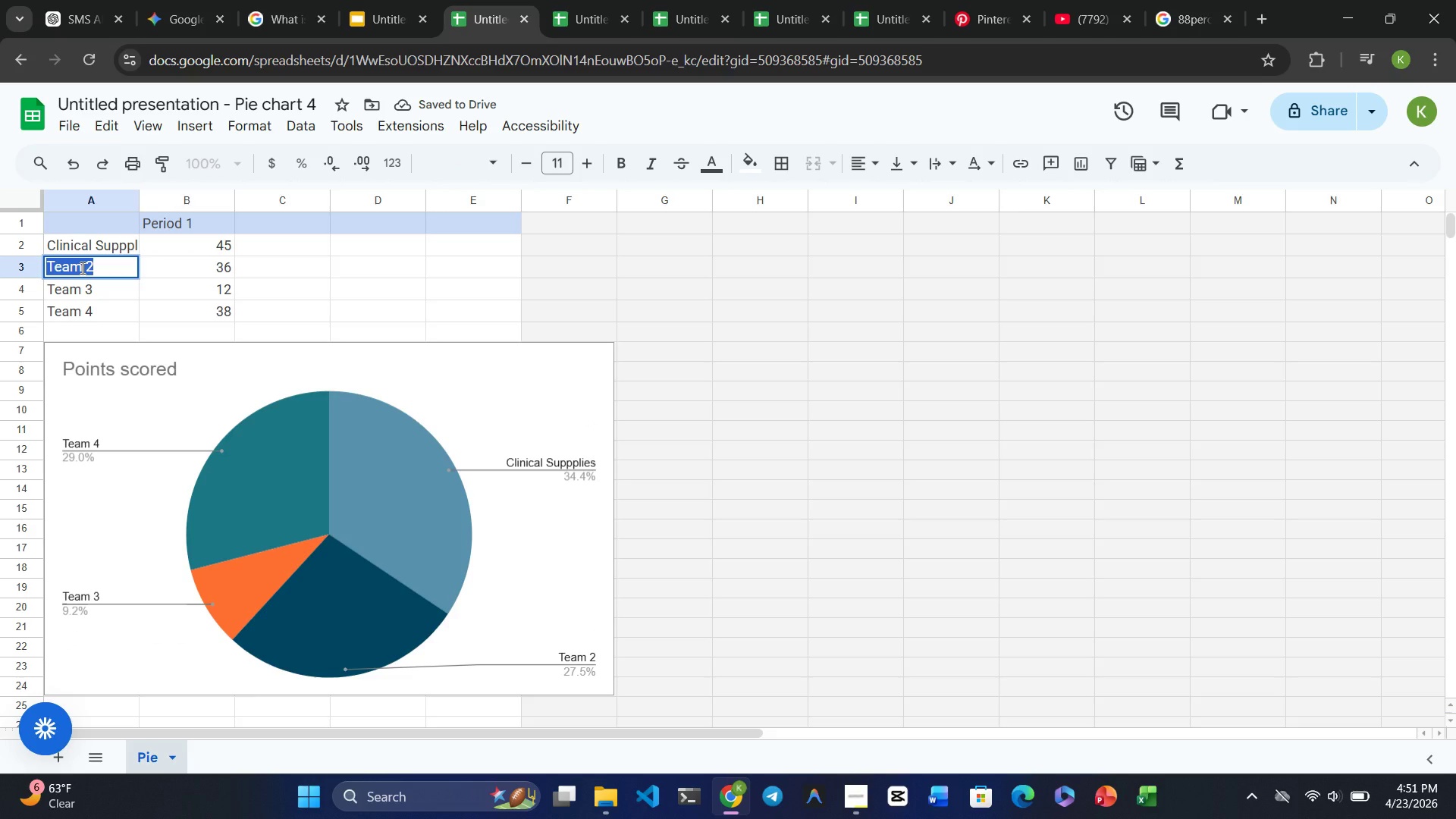 
type(Logistics & Mobile Unit Maintenance)
 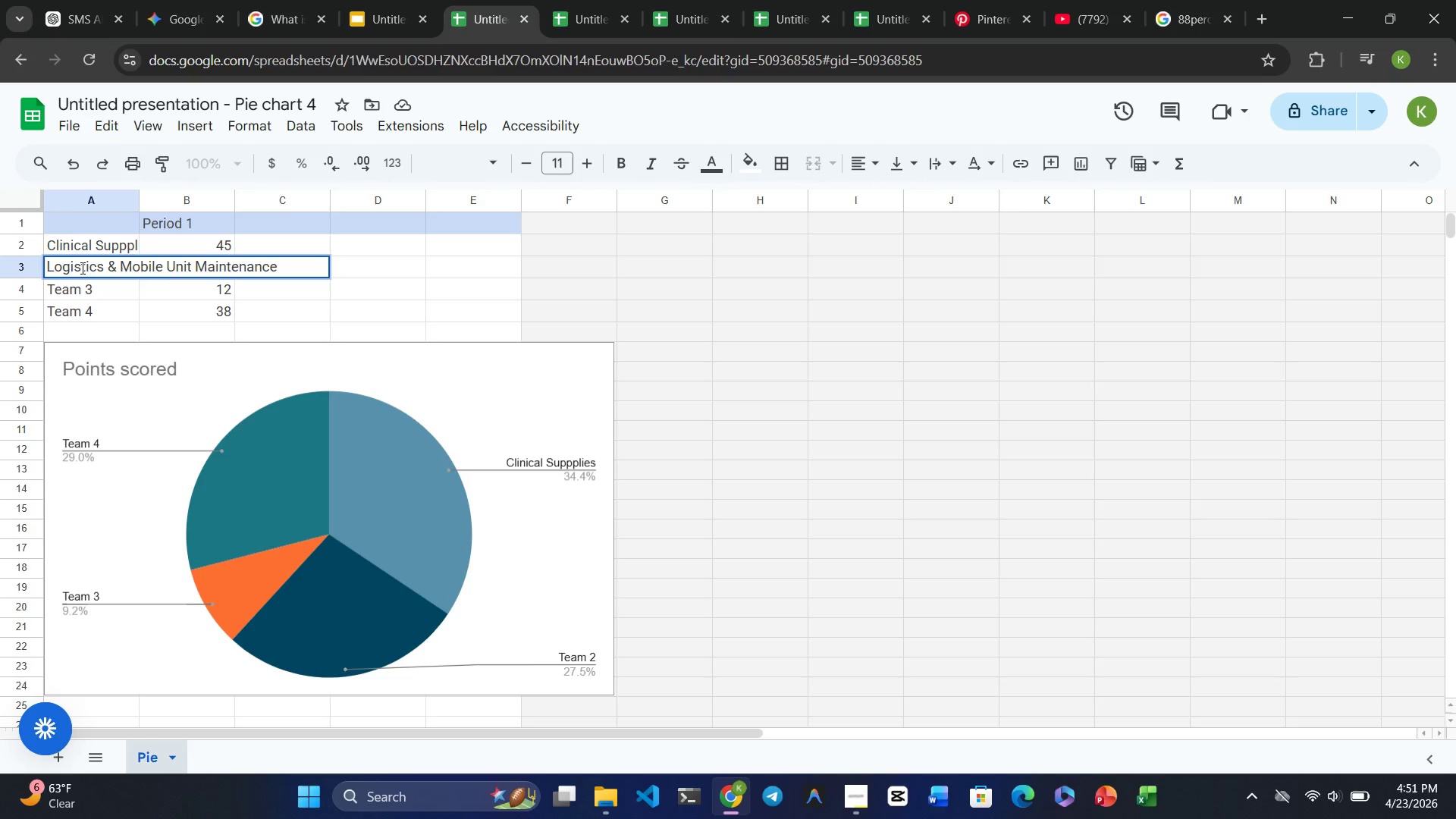 
double_click([225, 263])
 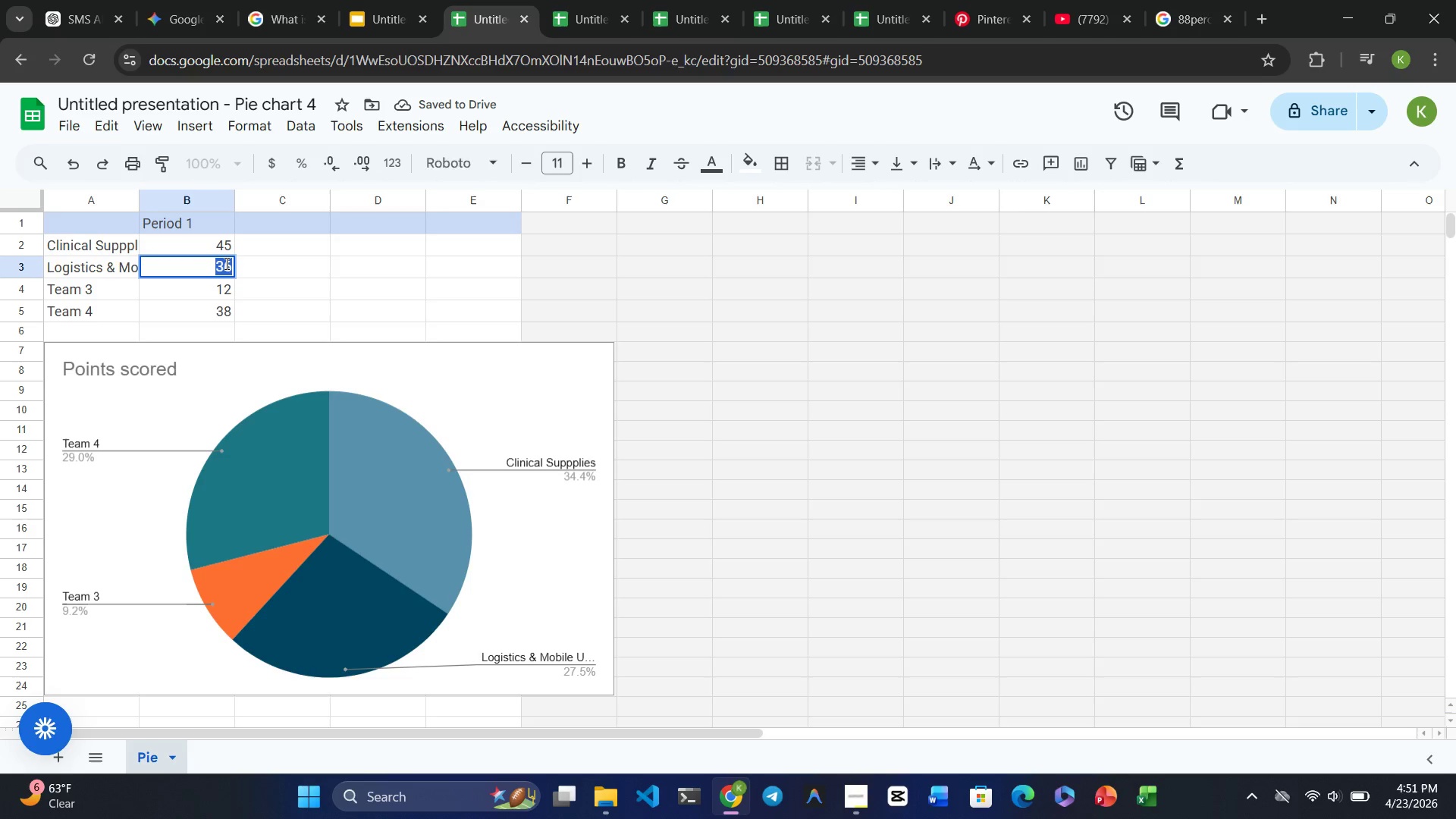 
triple_click([225, 263])
 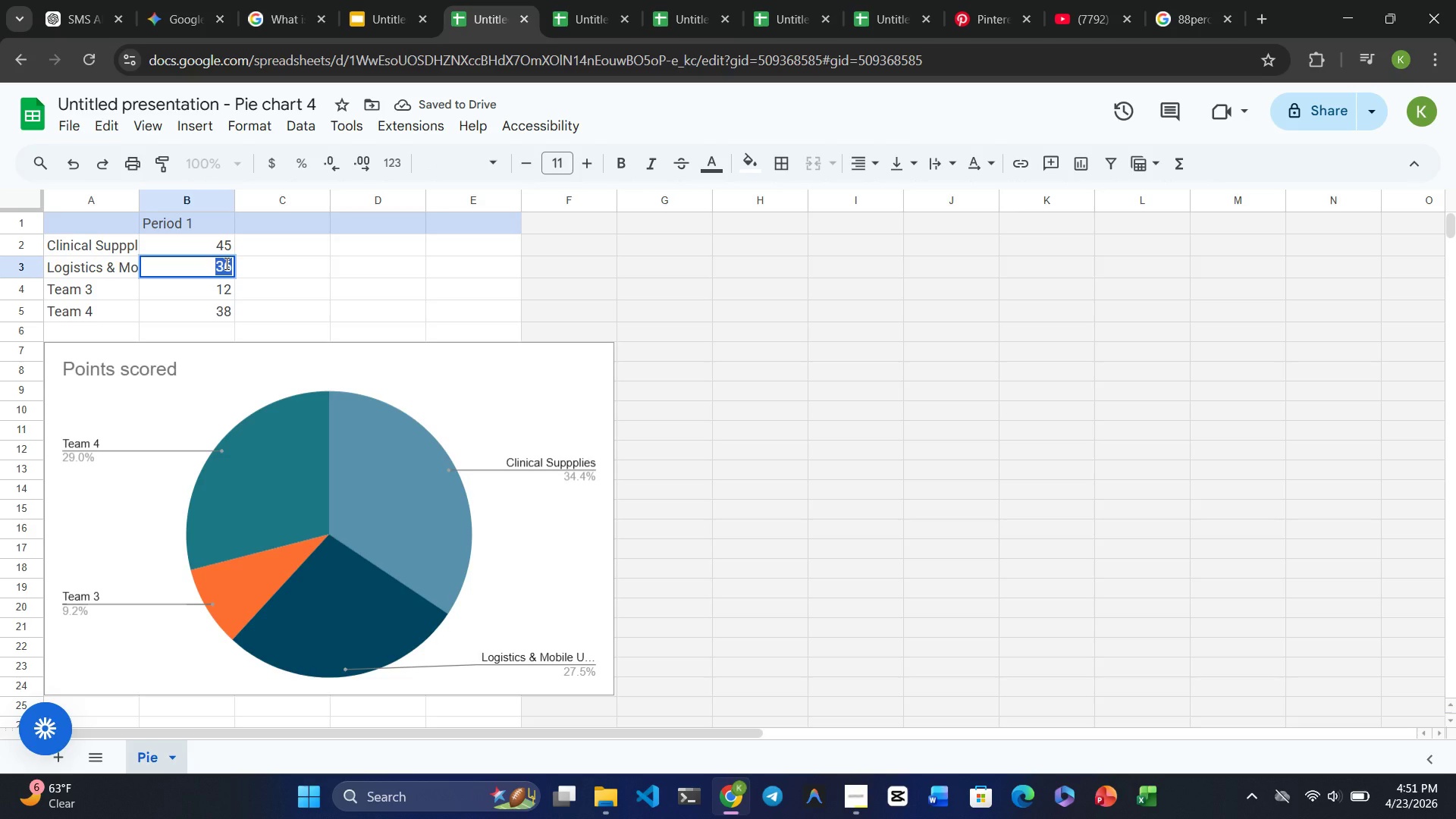 
key(Numpad3)
 